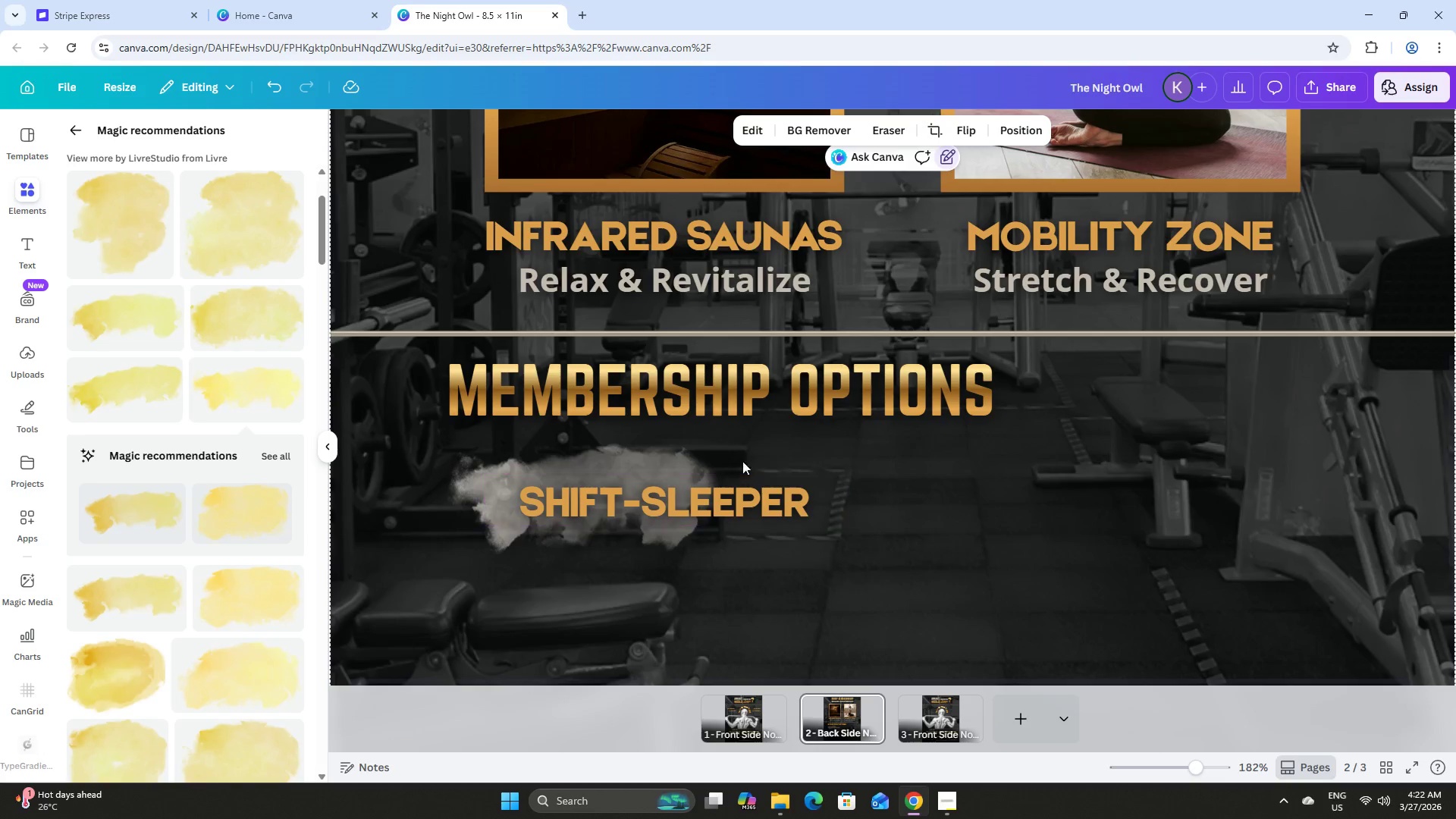 
scroll: coordinate [873, 477], scroll_direction: down, amount: 1.0
 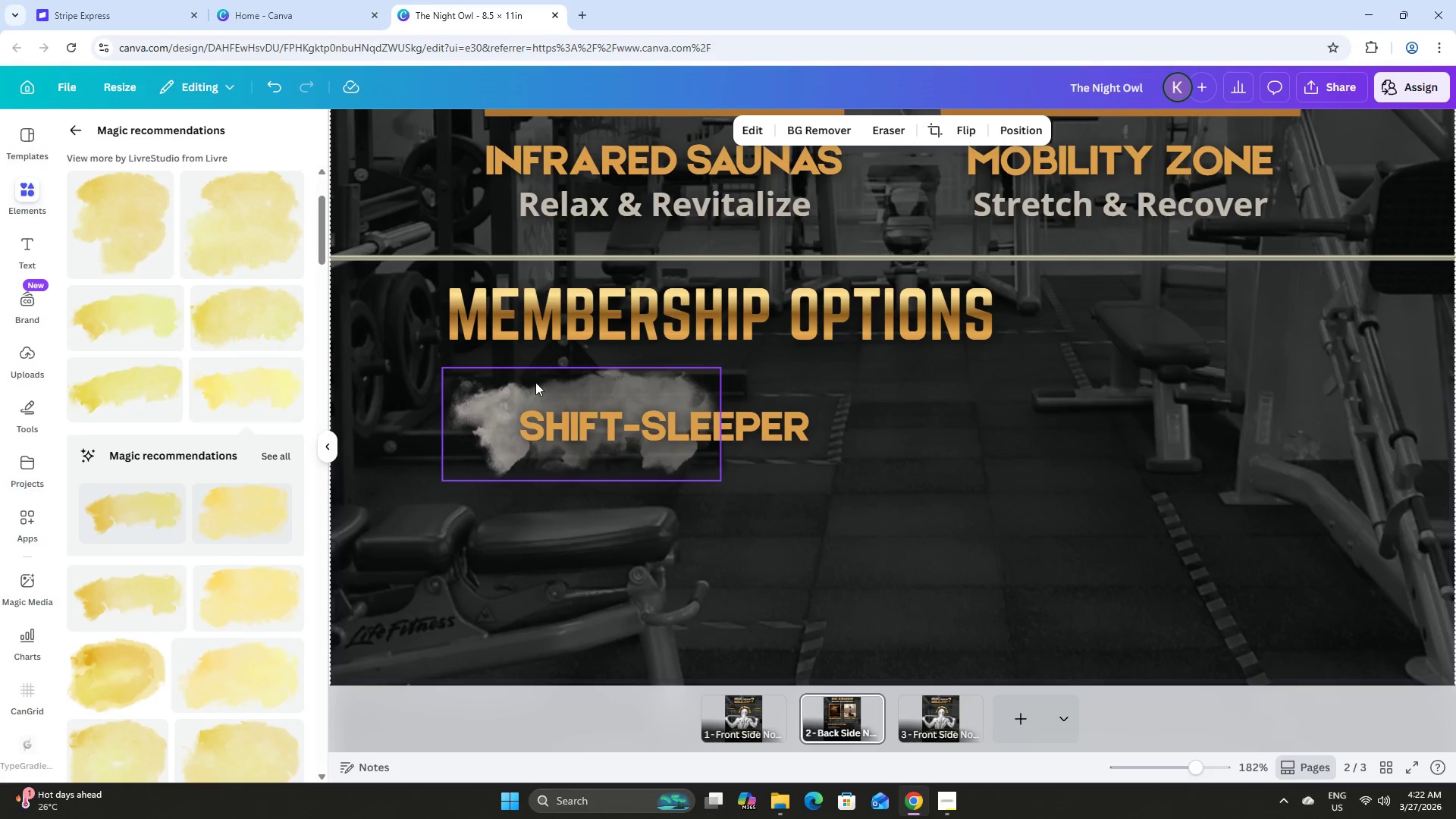 
left_click([528, 374])
 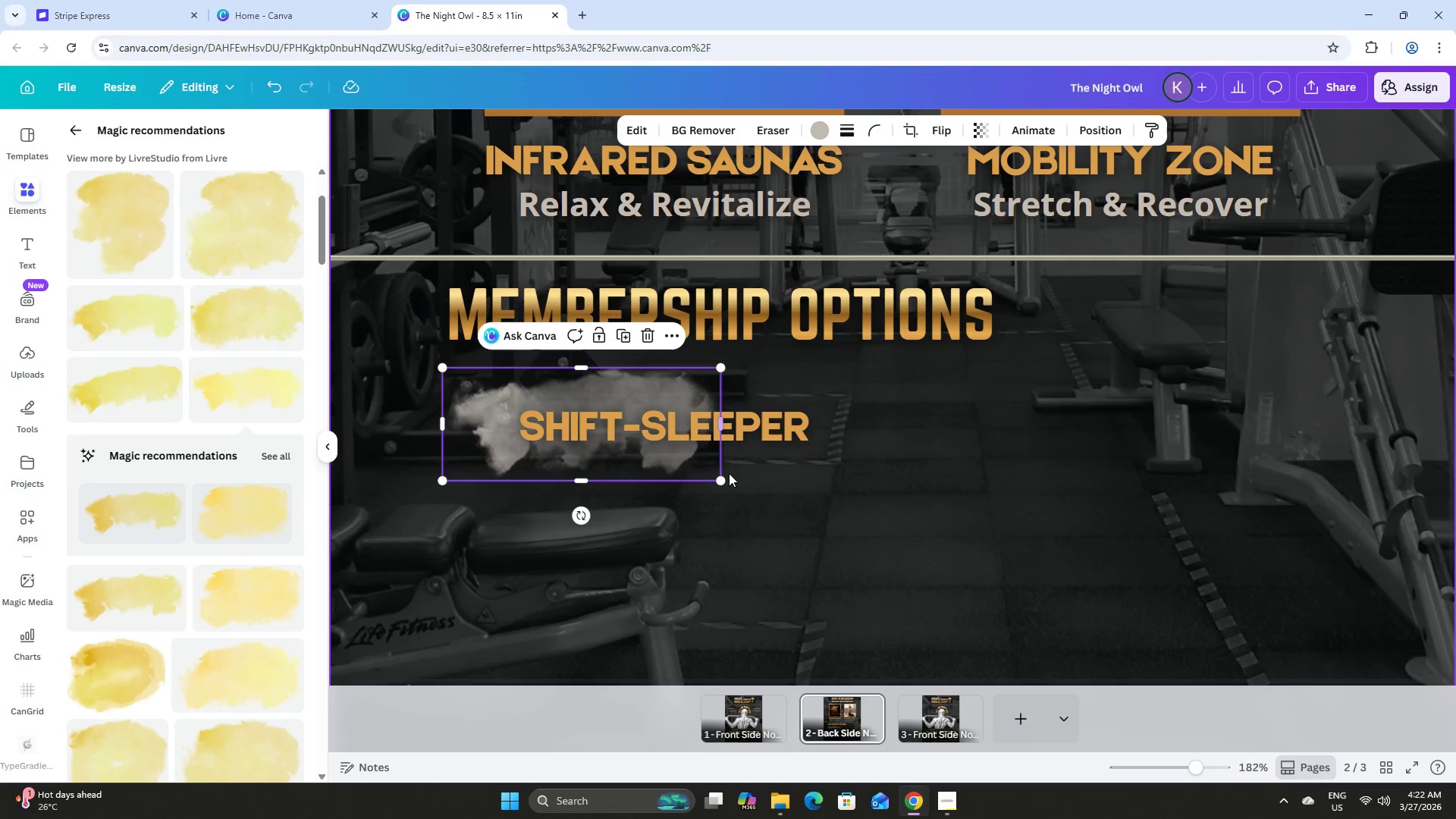 
left_click_drag(start_coordinate=[721, 479], to_coordinate=[892, 504])
 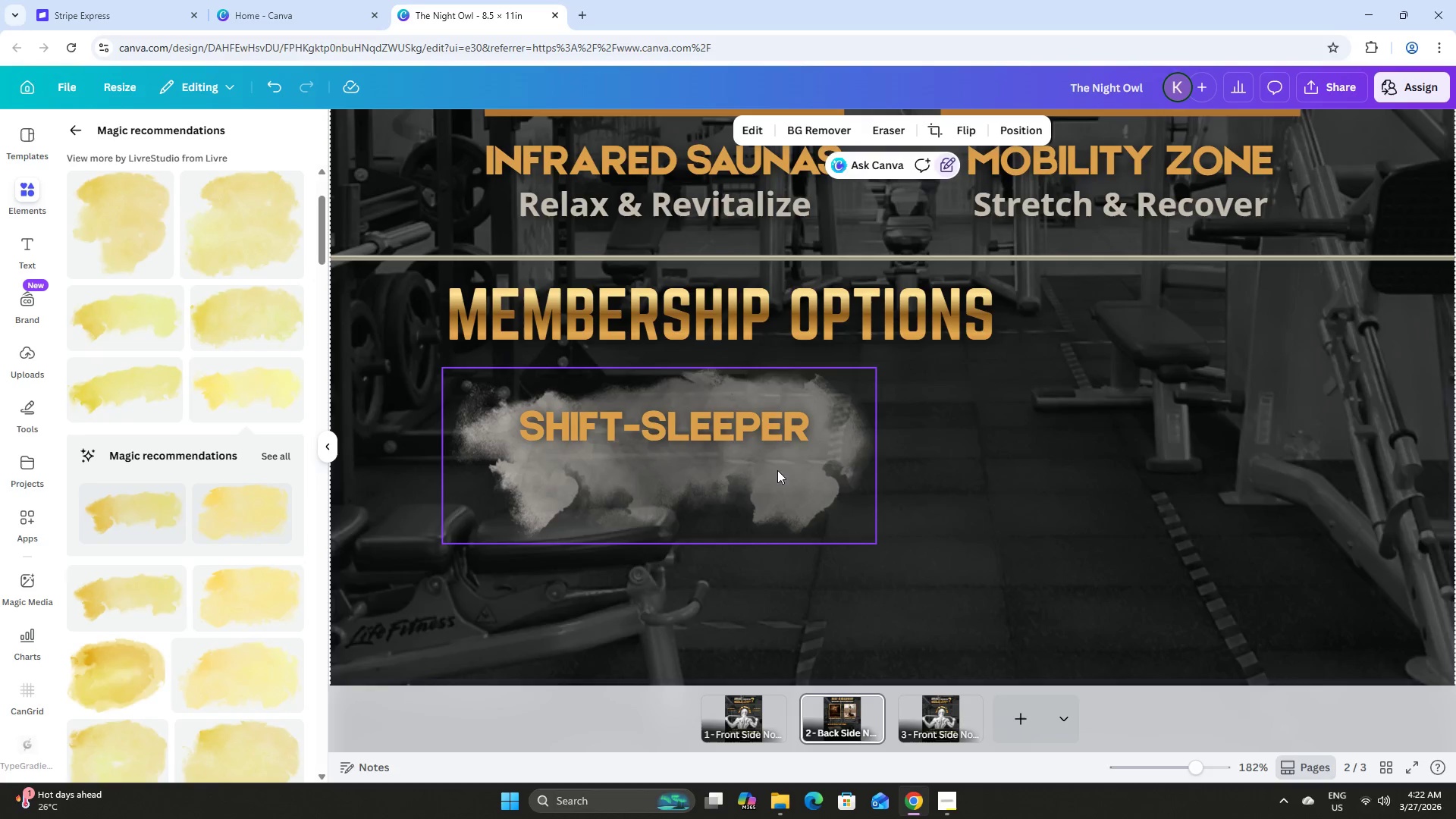 
left_click([770, 471])
 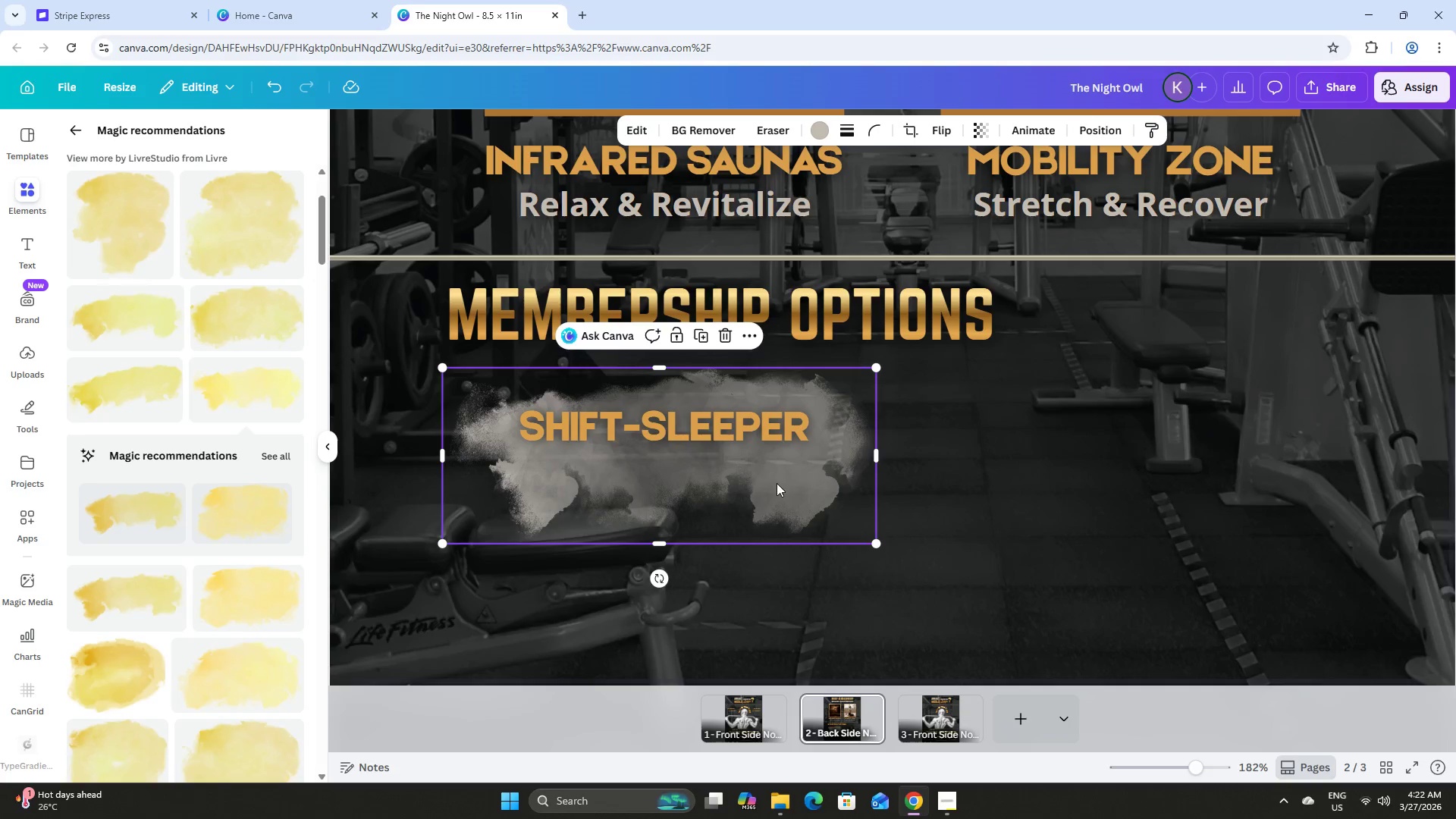 
left_click_drag(start_coordinate=[777, 483], to_coordinate=[777, 469])
 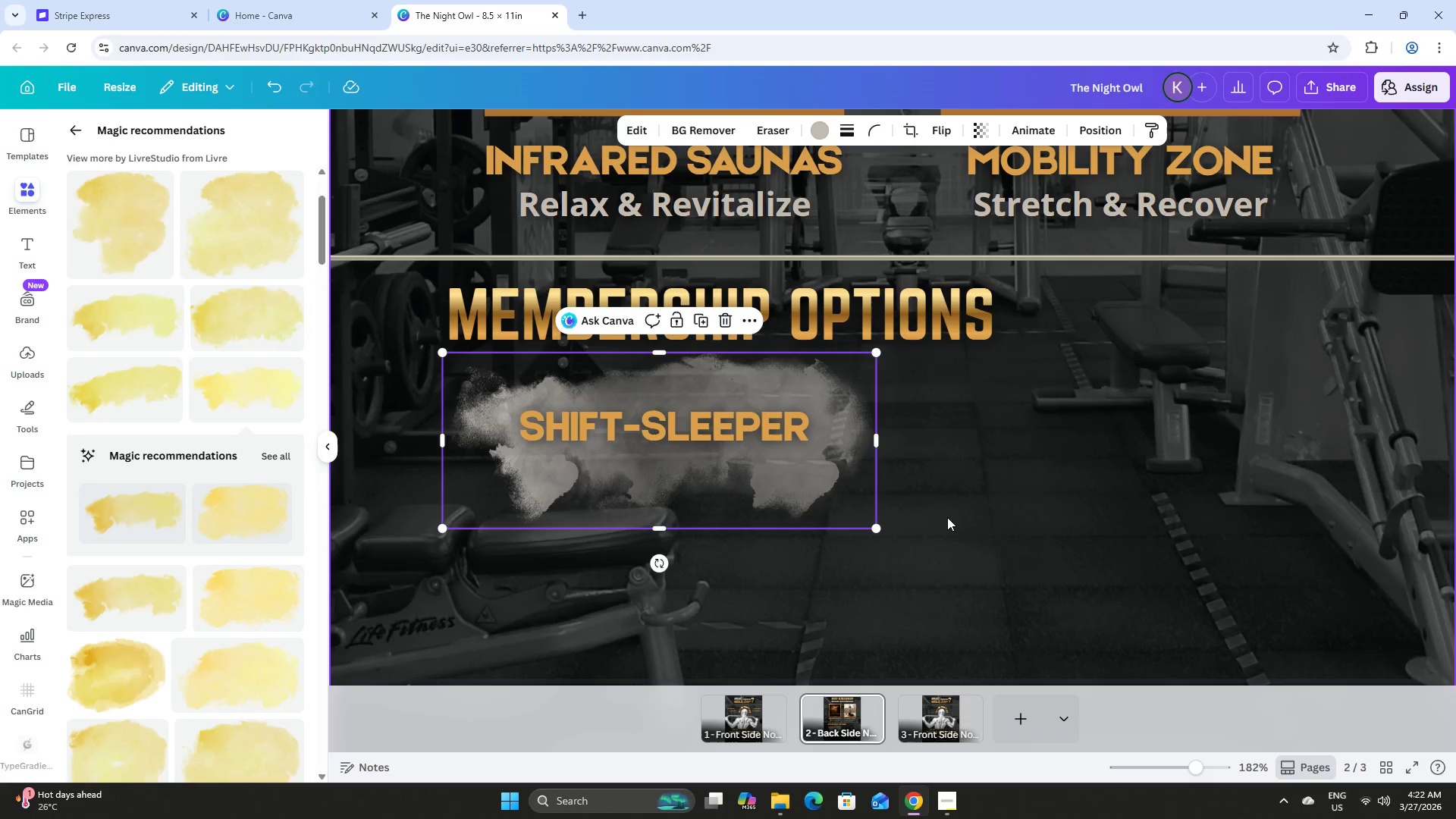 
left_click([947, 517])
 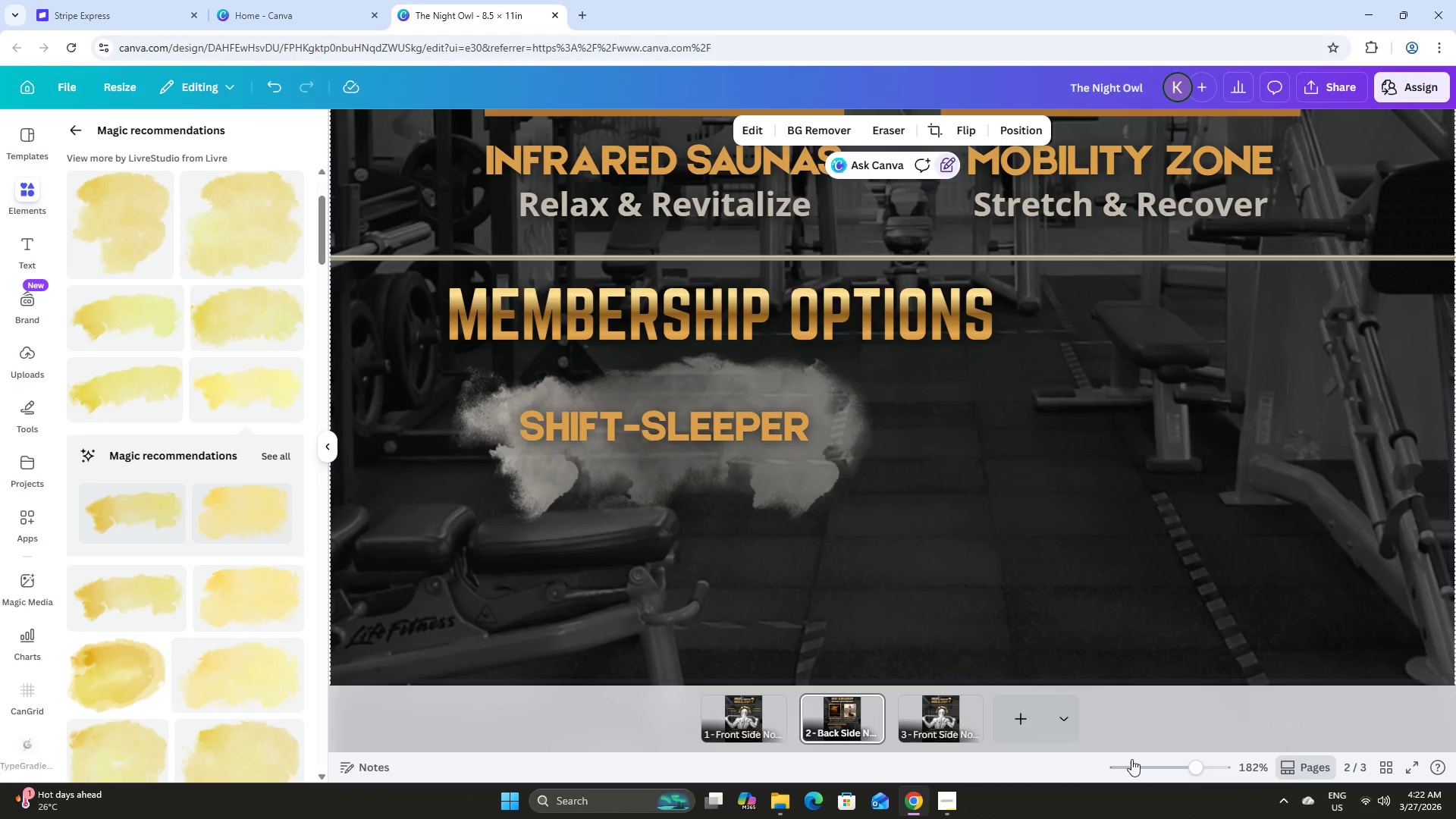 
left_click_drag(start_coordinate=[1181, 764], to_coordinate=[1181, 758])
 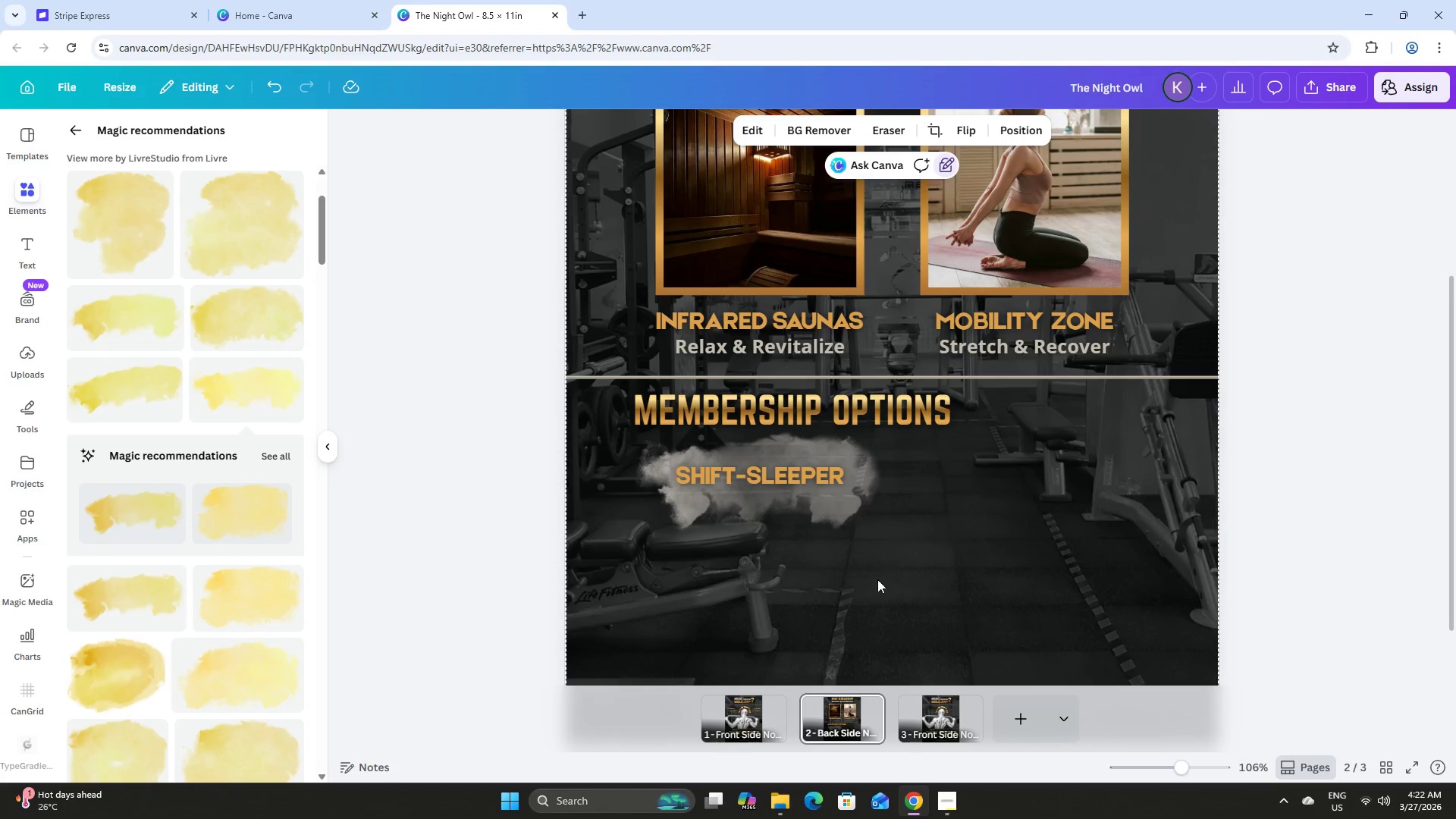 
left_click_drag(start_coordinate=[893, 579], to_coordinate=[661, 454])
 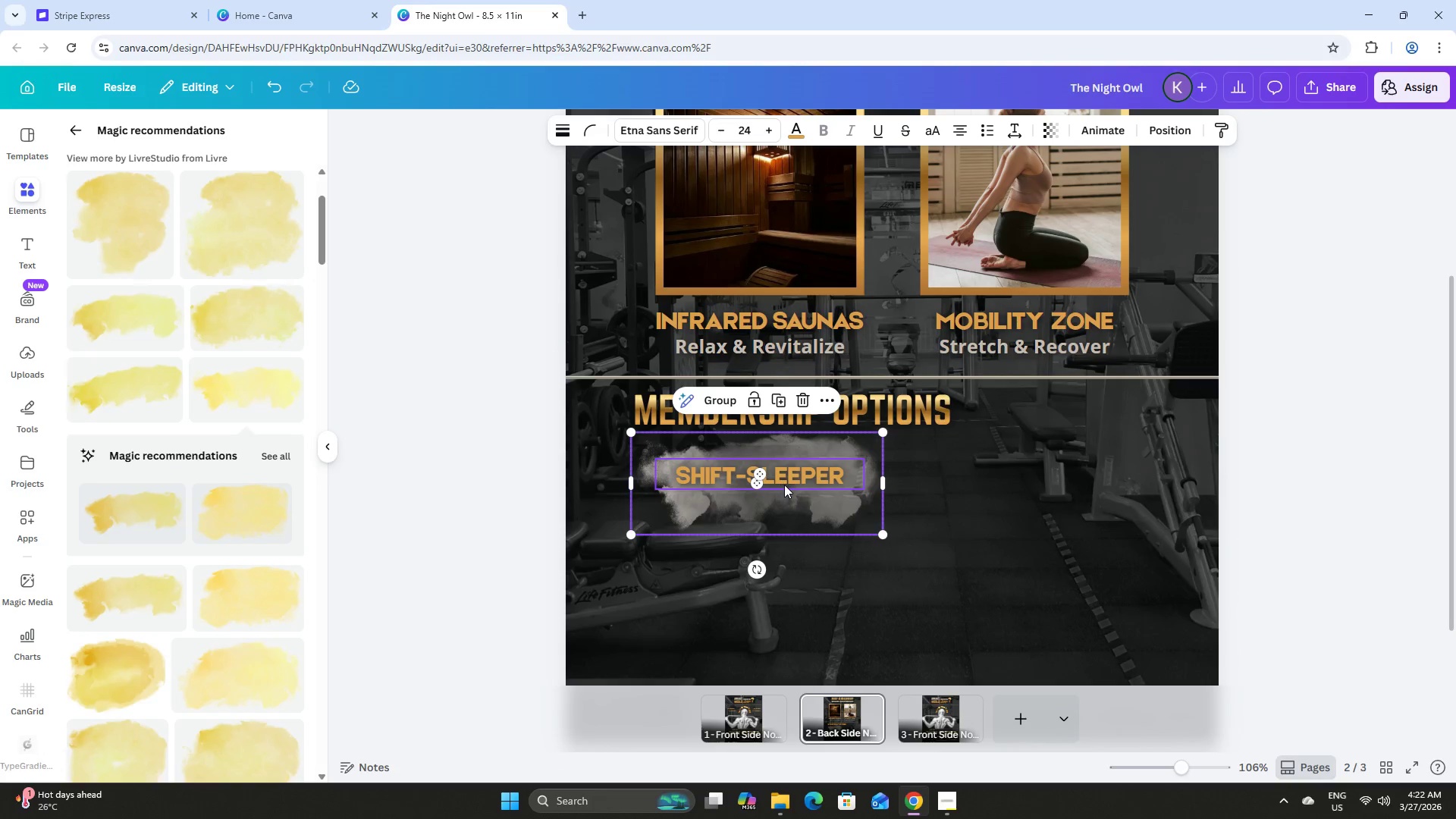 
left_click_drag(start_coordinate=[784, 485], to_coordinate=[785, 495])
 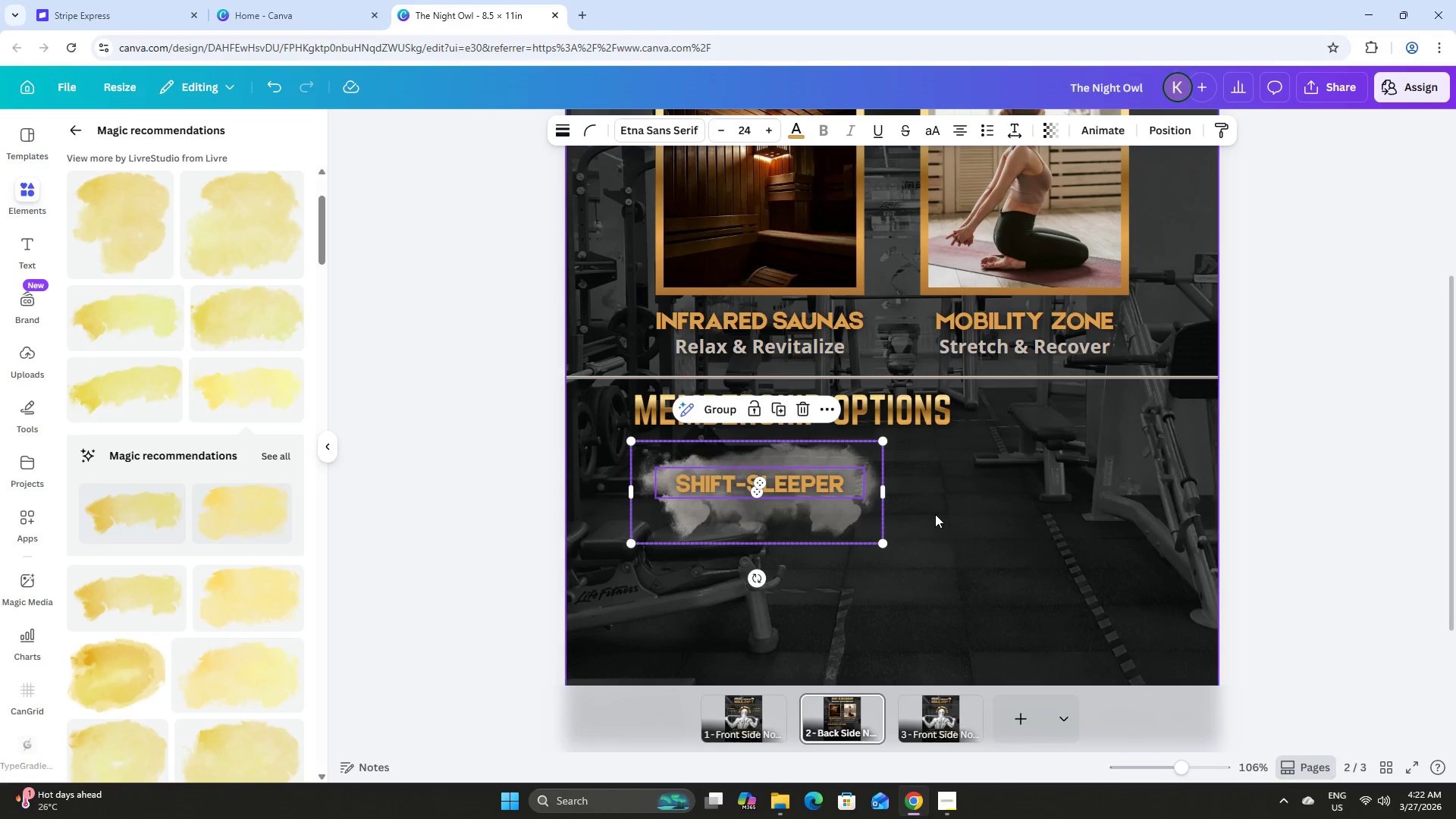 
left_click([935, 514])
 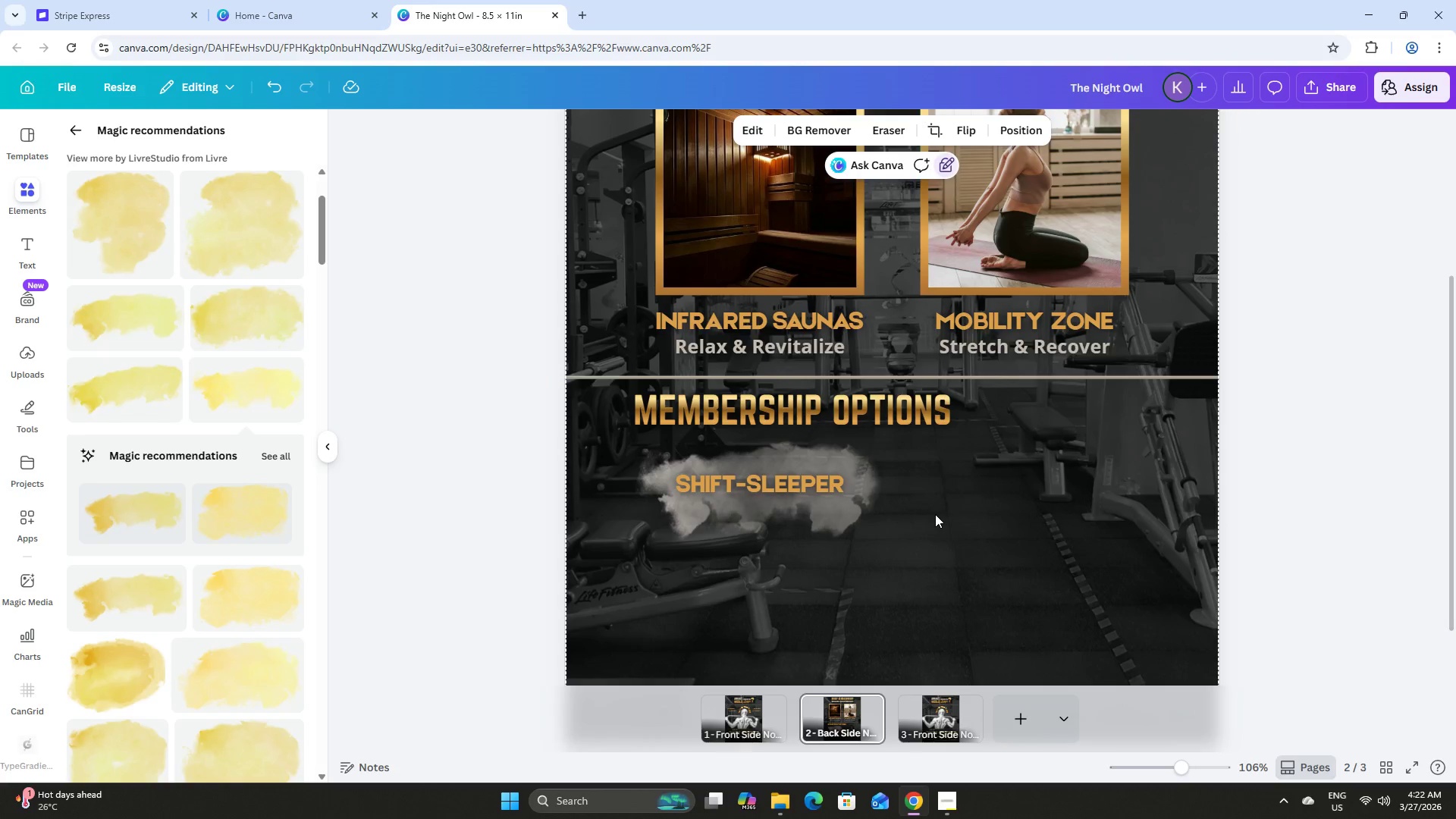 
scroll: coordinate [935, 514], scroll_direction: up, amount: 1.0
 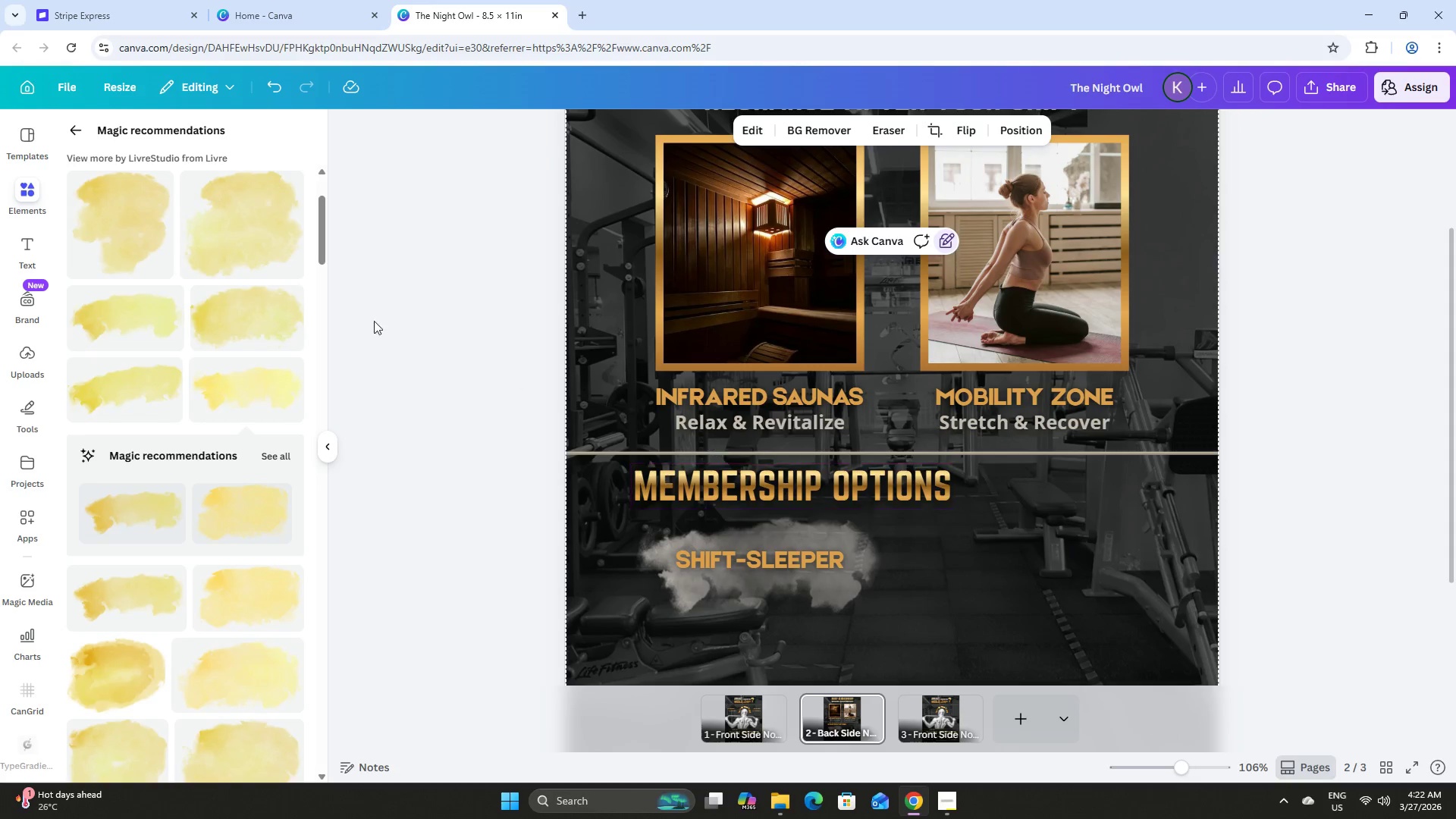 
scroll: coordinate [242, 311], scroll_direction: down, amount: 10.0
 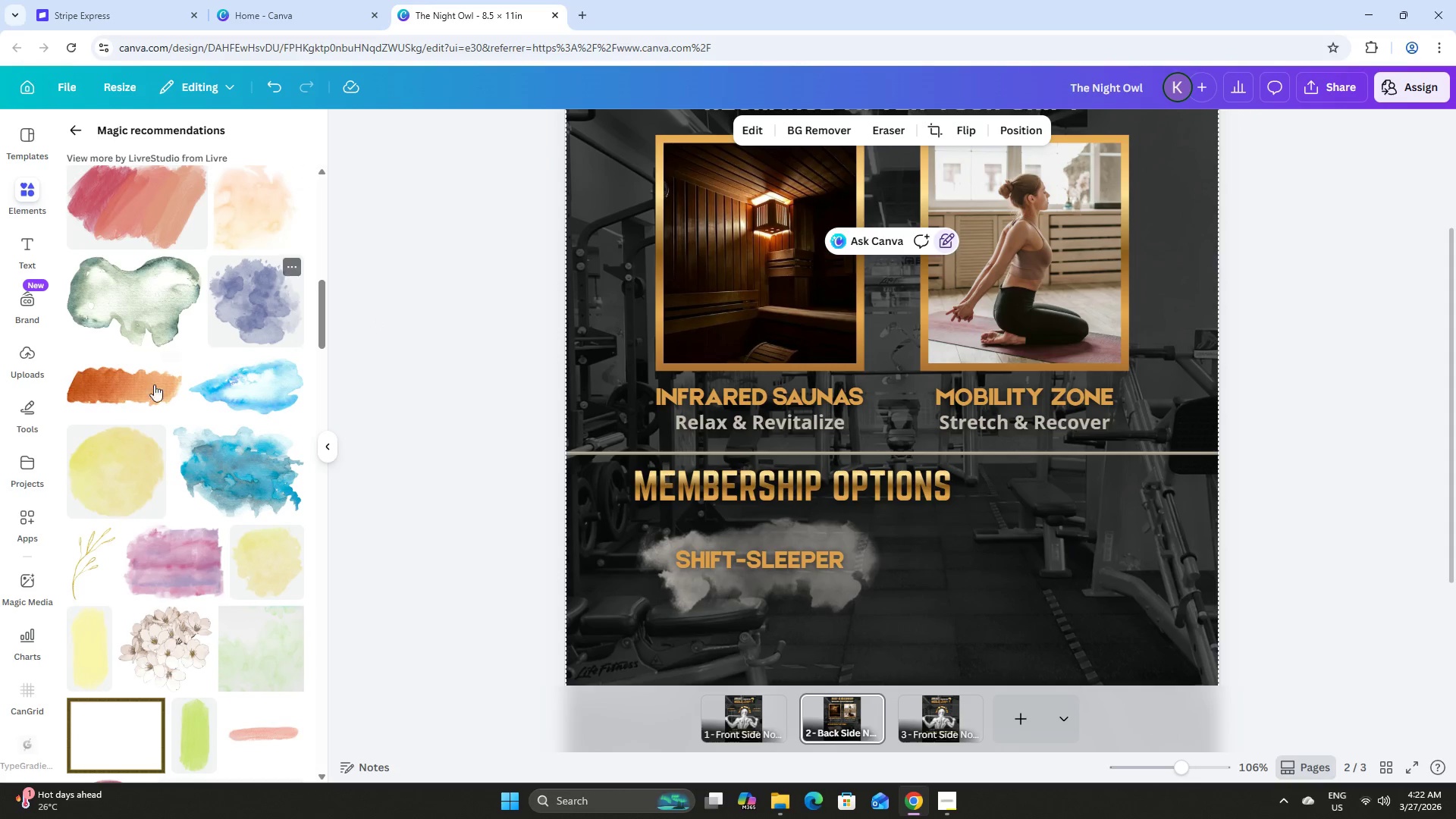 
left_click([127, 391])
 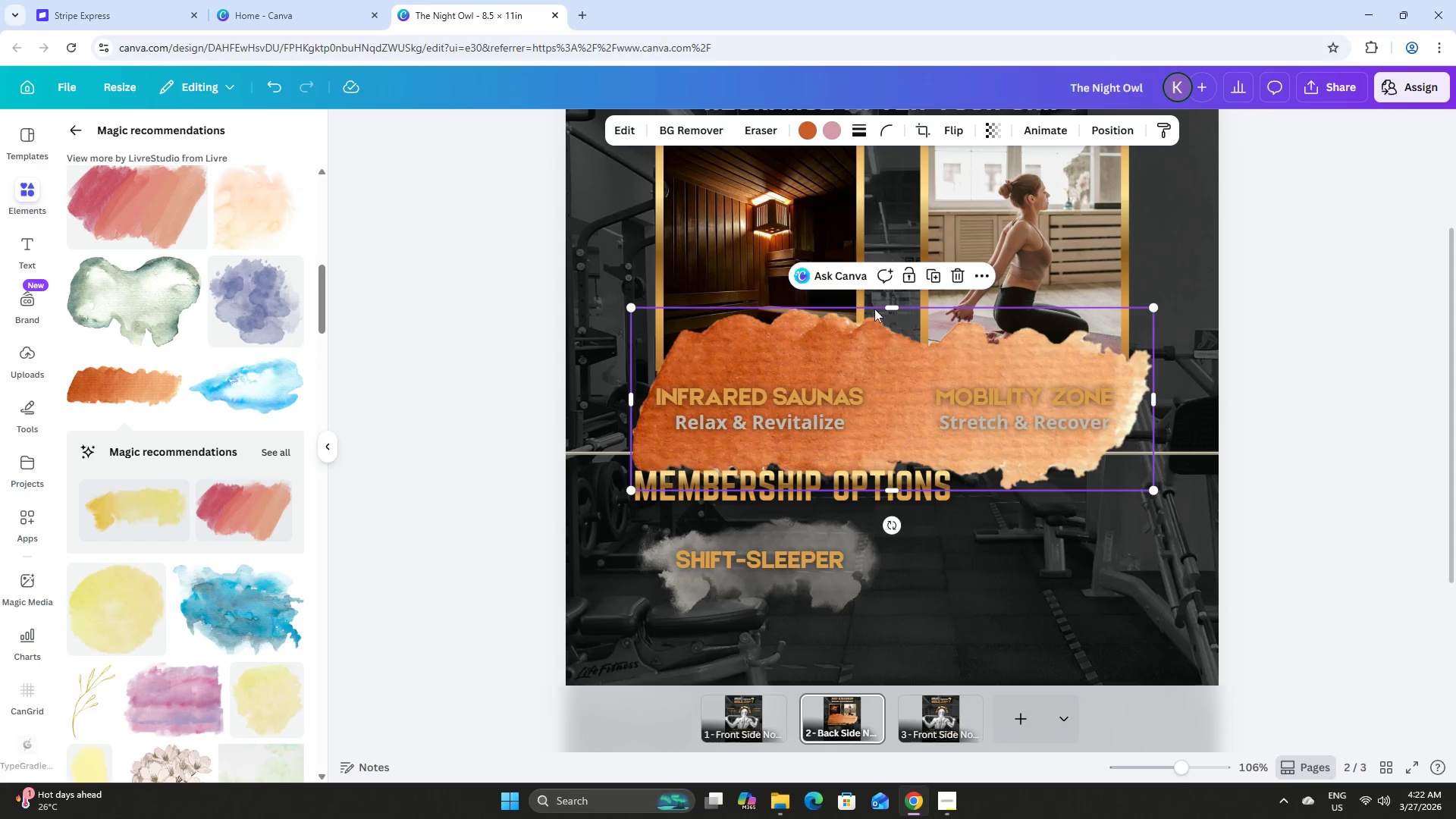 
left_click_drag(start_coordinate=[904, 358], to_coordinate=[1163, 557])
 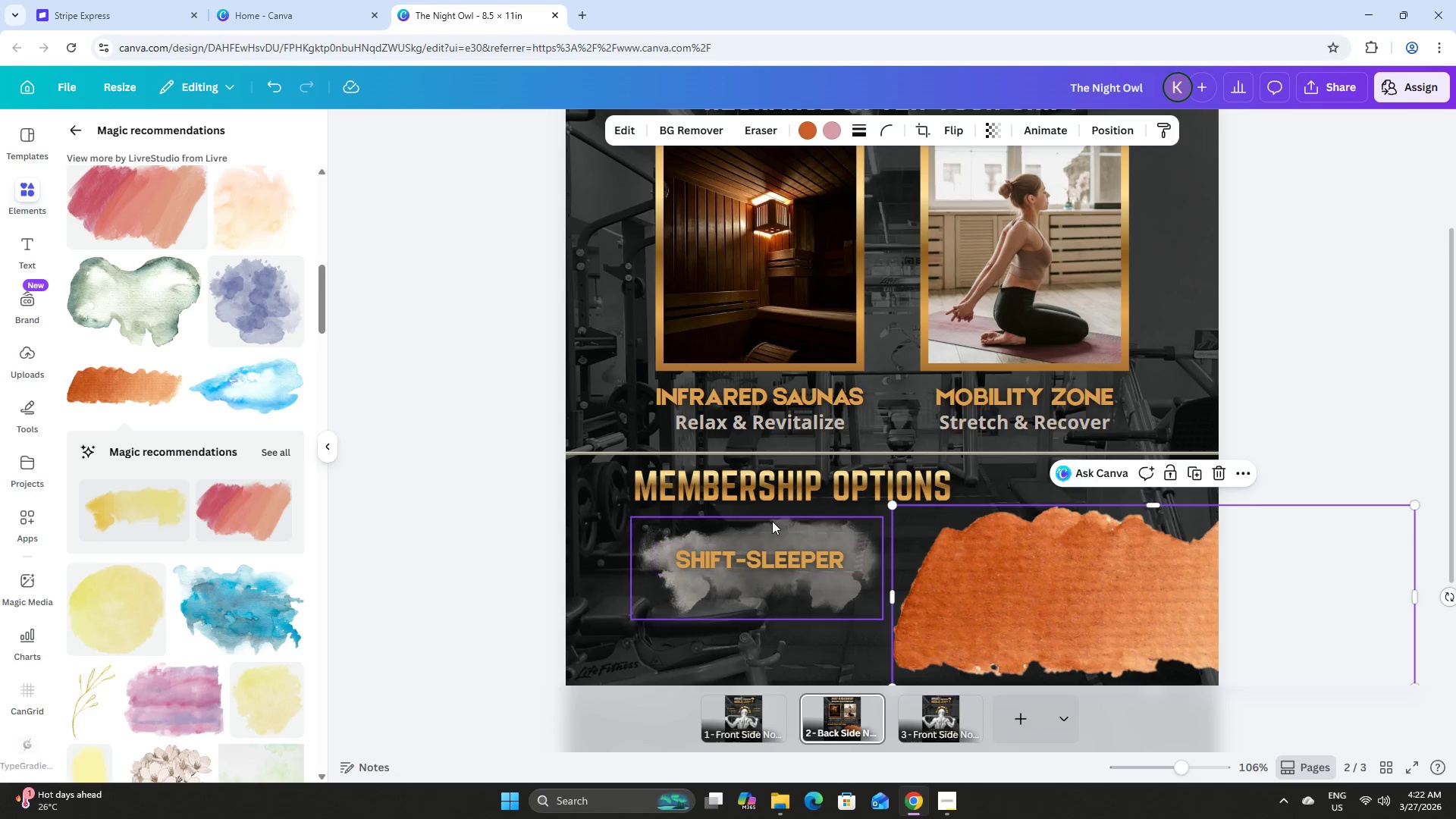 
left_click([772, 521])
 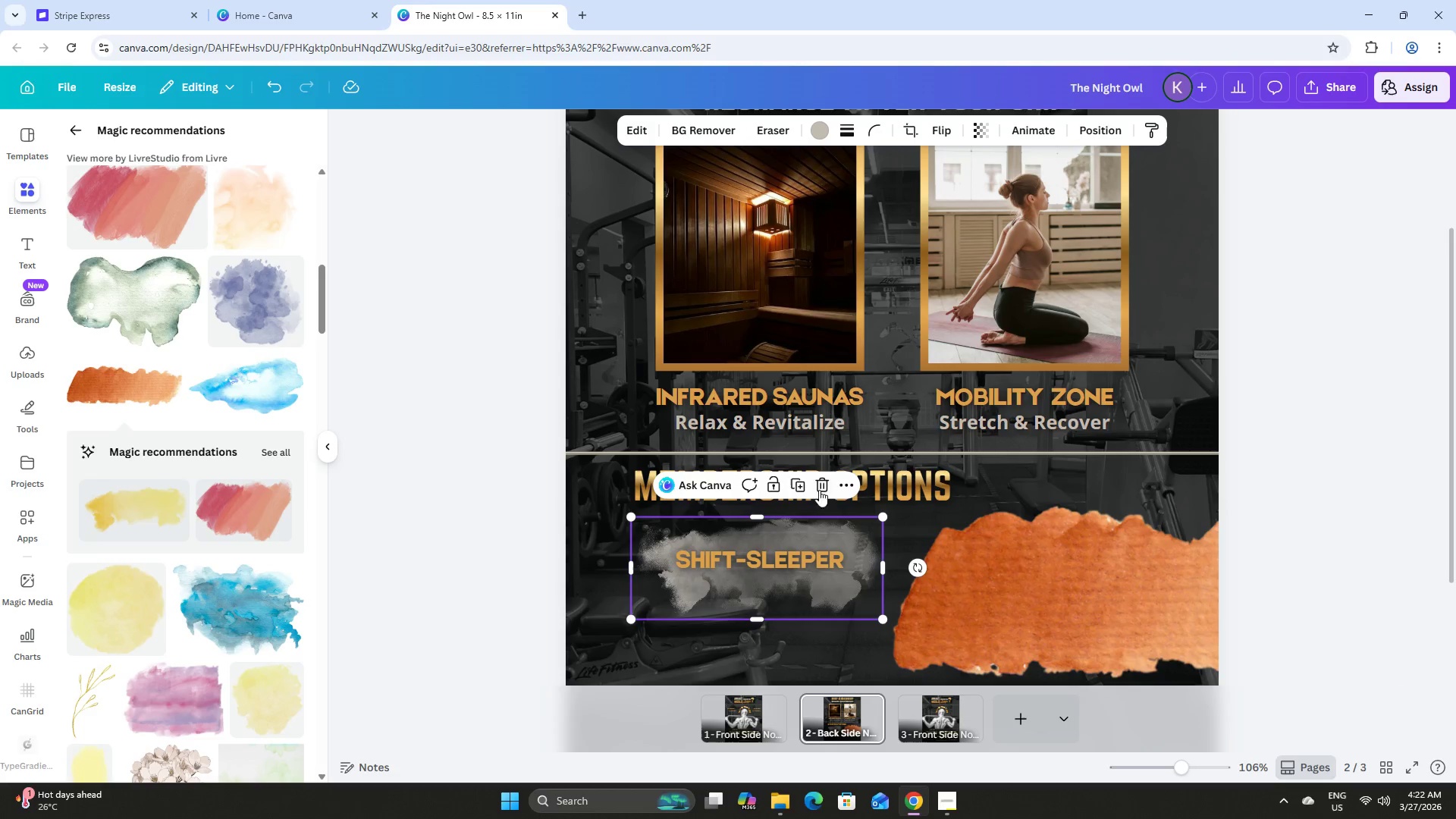 
left_click([824, 482])
 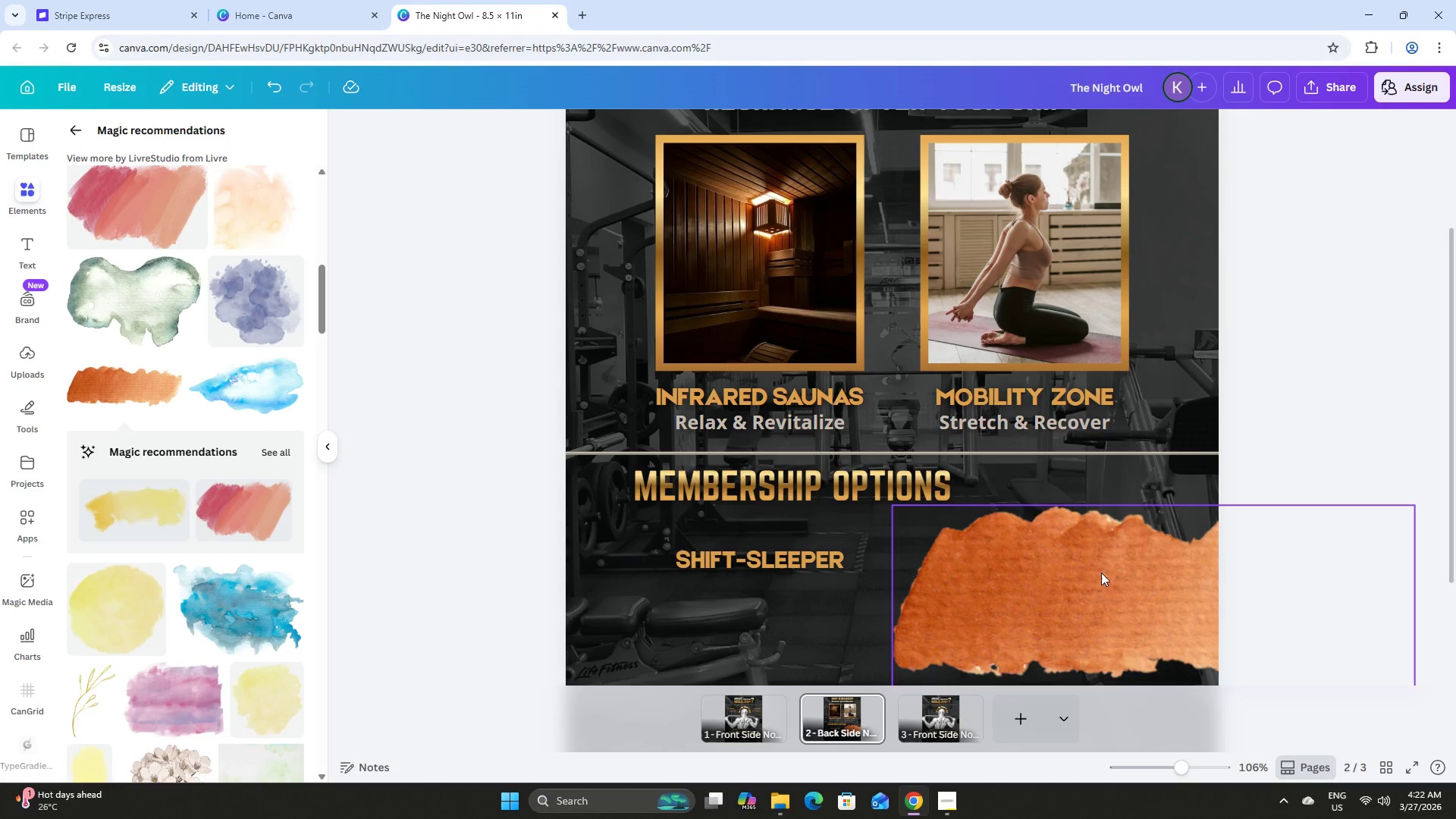 
left_click([1110, 573])
 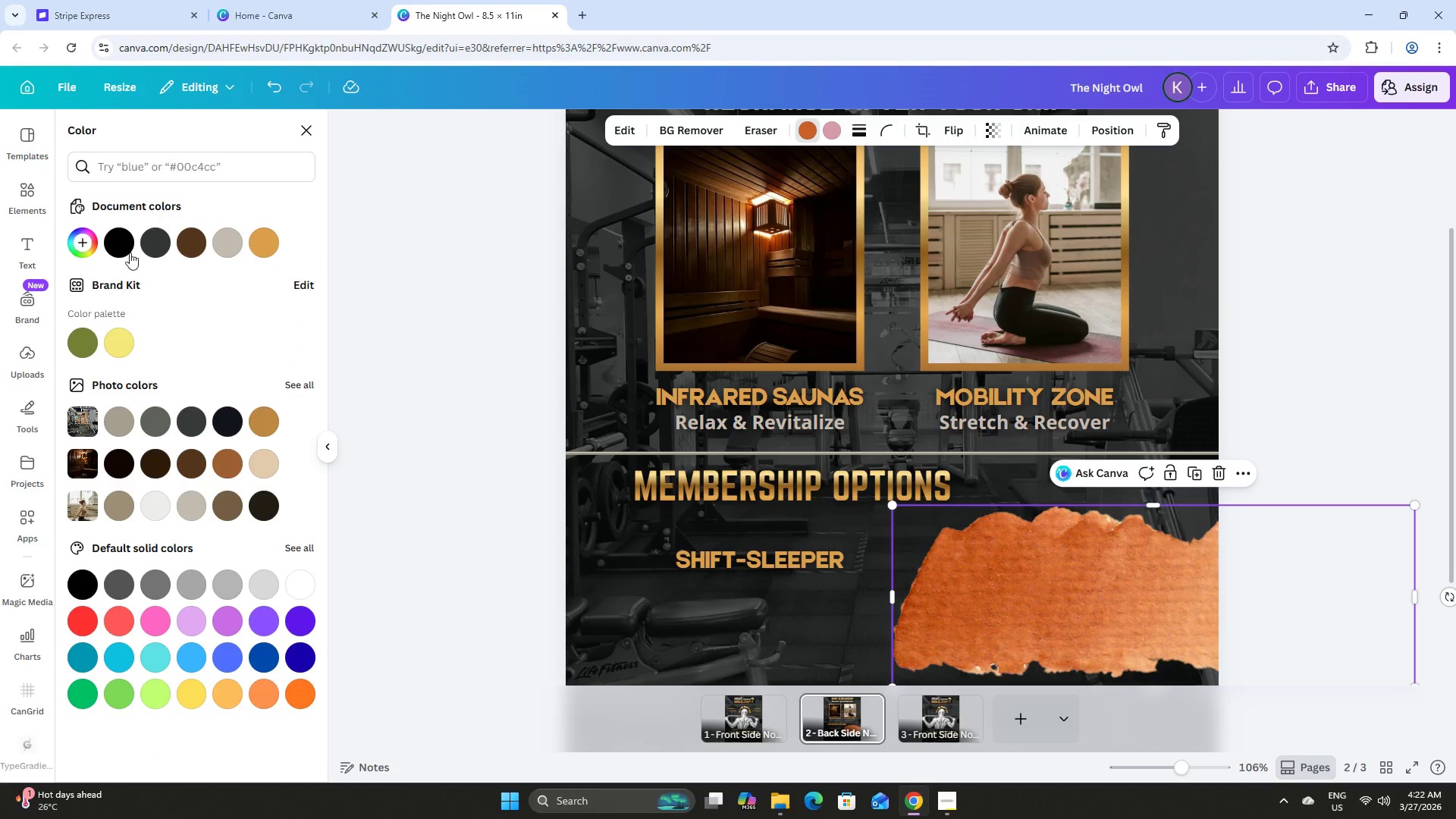 
left_click([222, 240])
 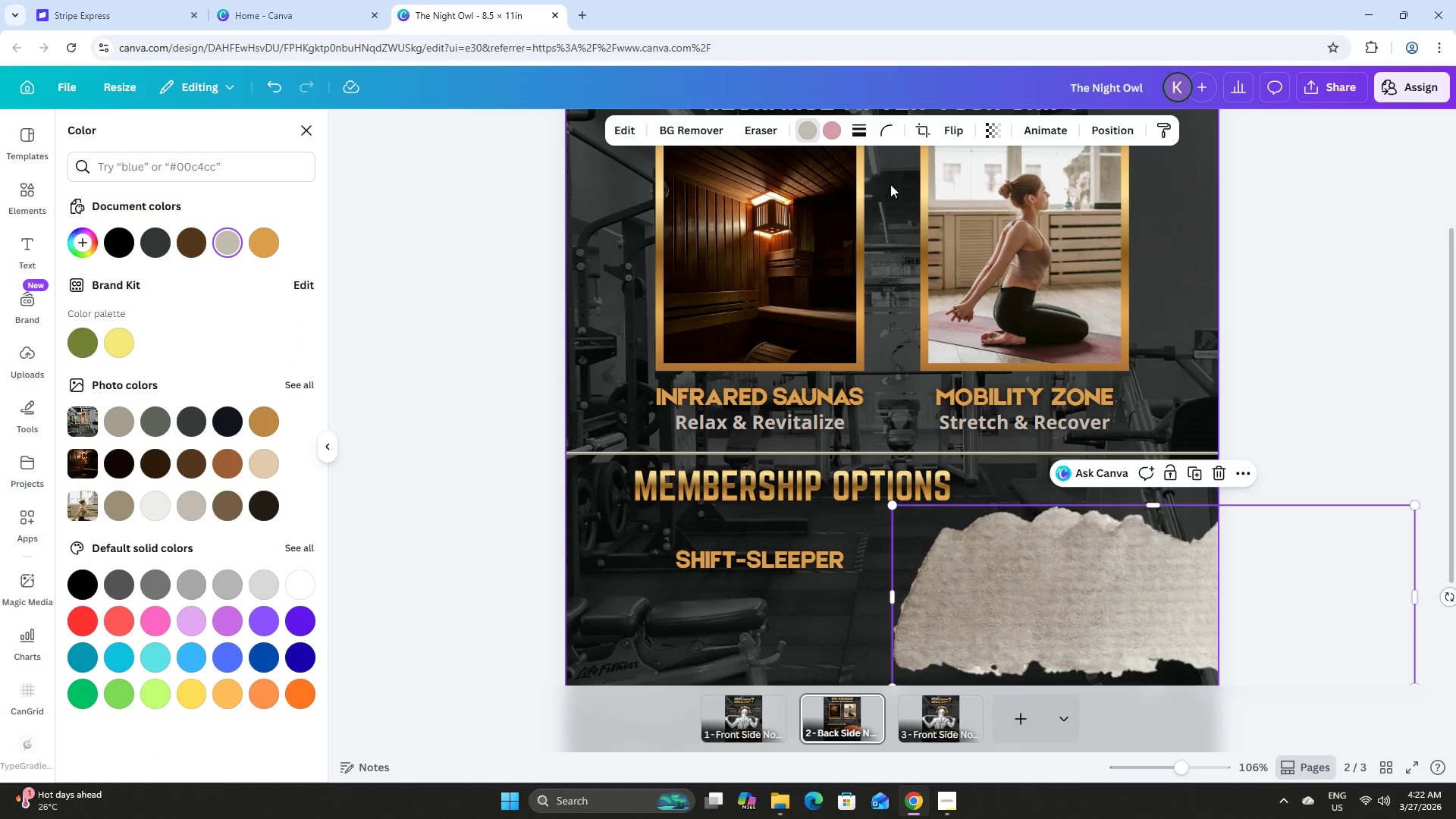 
left_click([833, 130])
 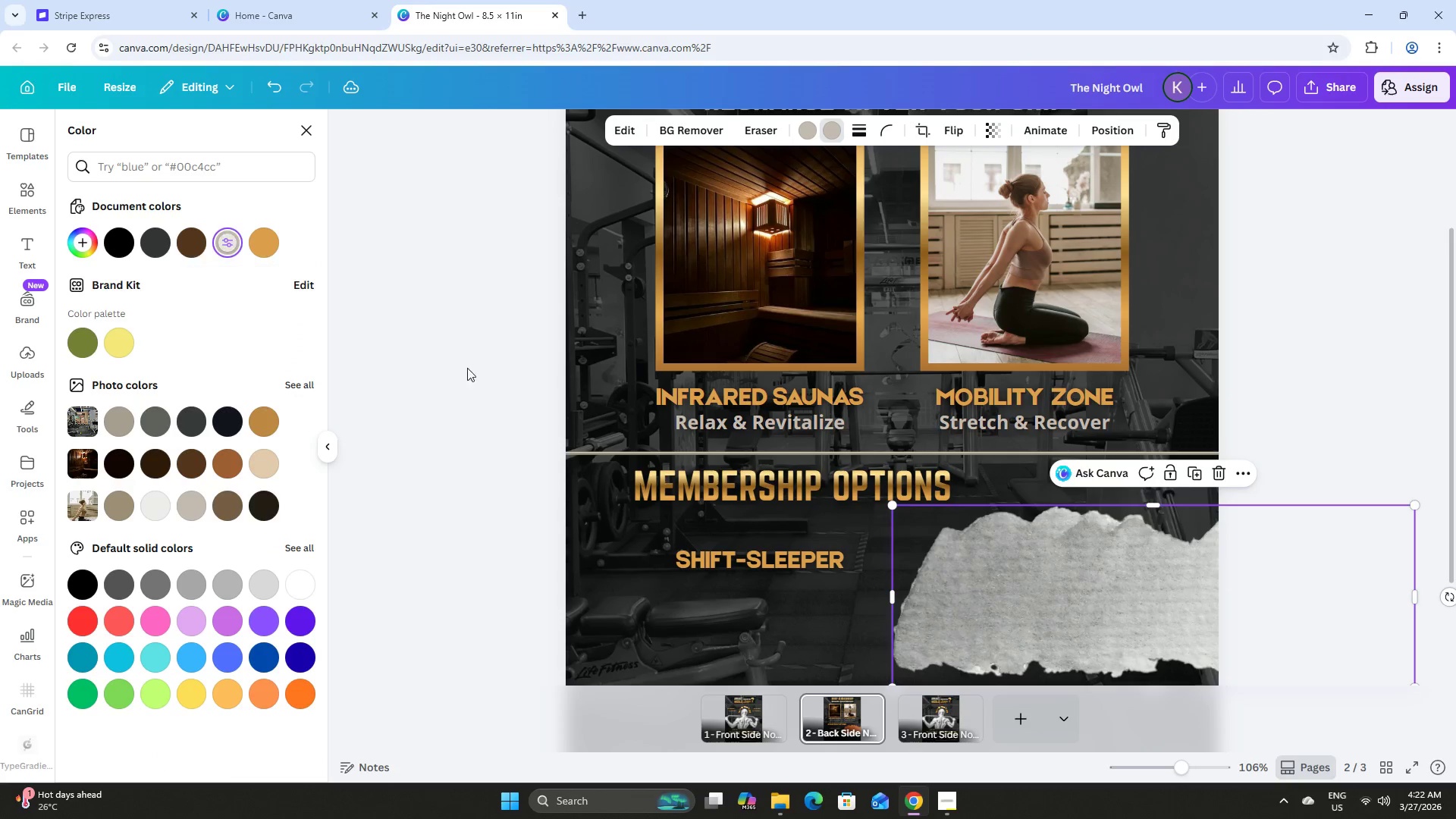 
left_click_drag(start_coordinate=[1045, 556], to_coordinate=[734, 497])
 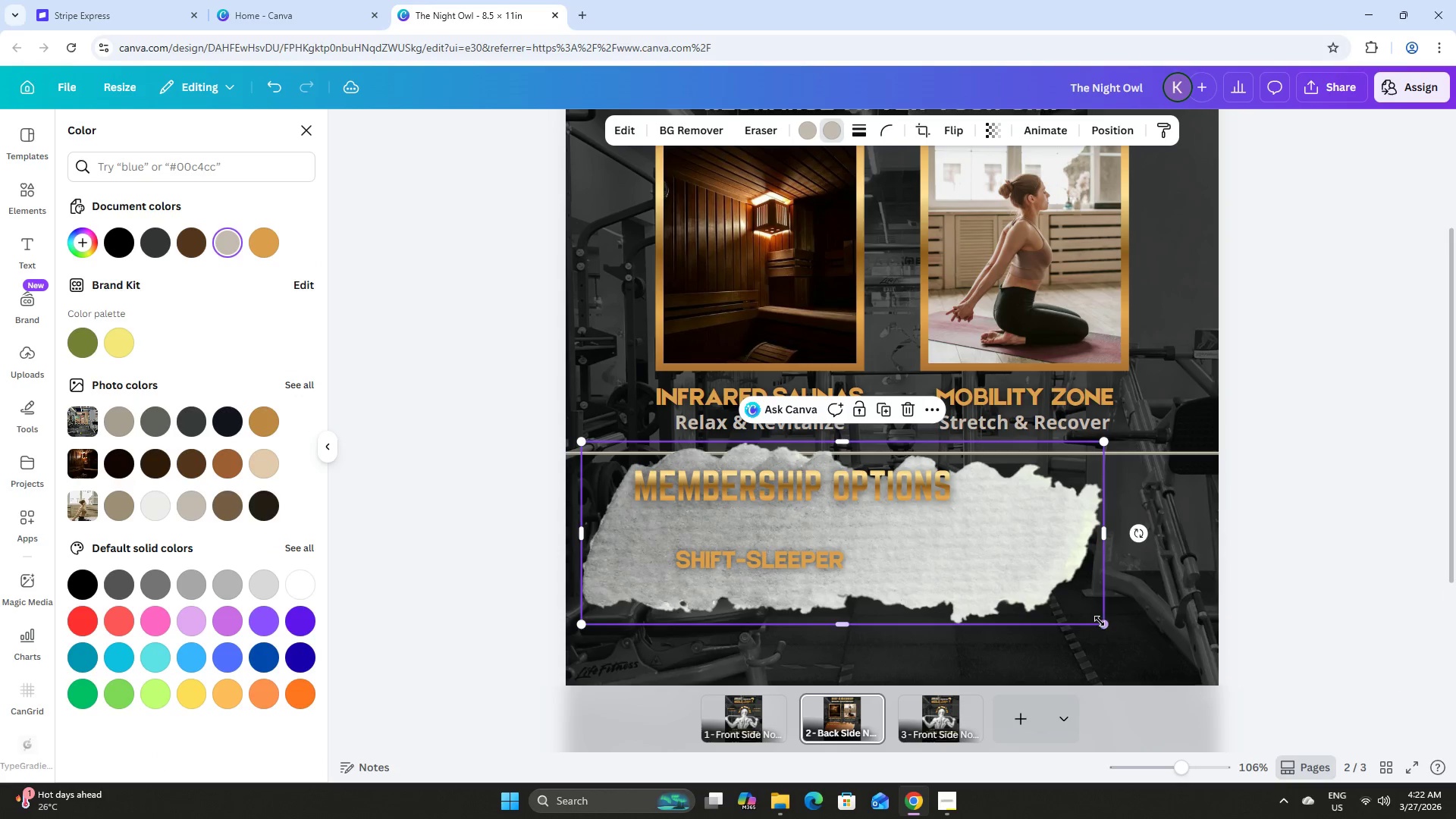 
left_click_drag(start_coordinate=[1102, 622], to_coordinate=[708, 459])
 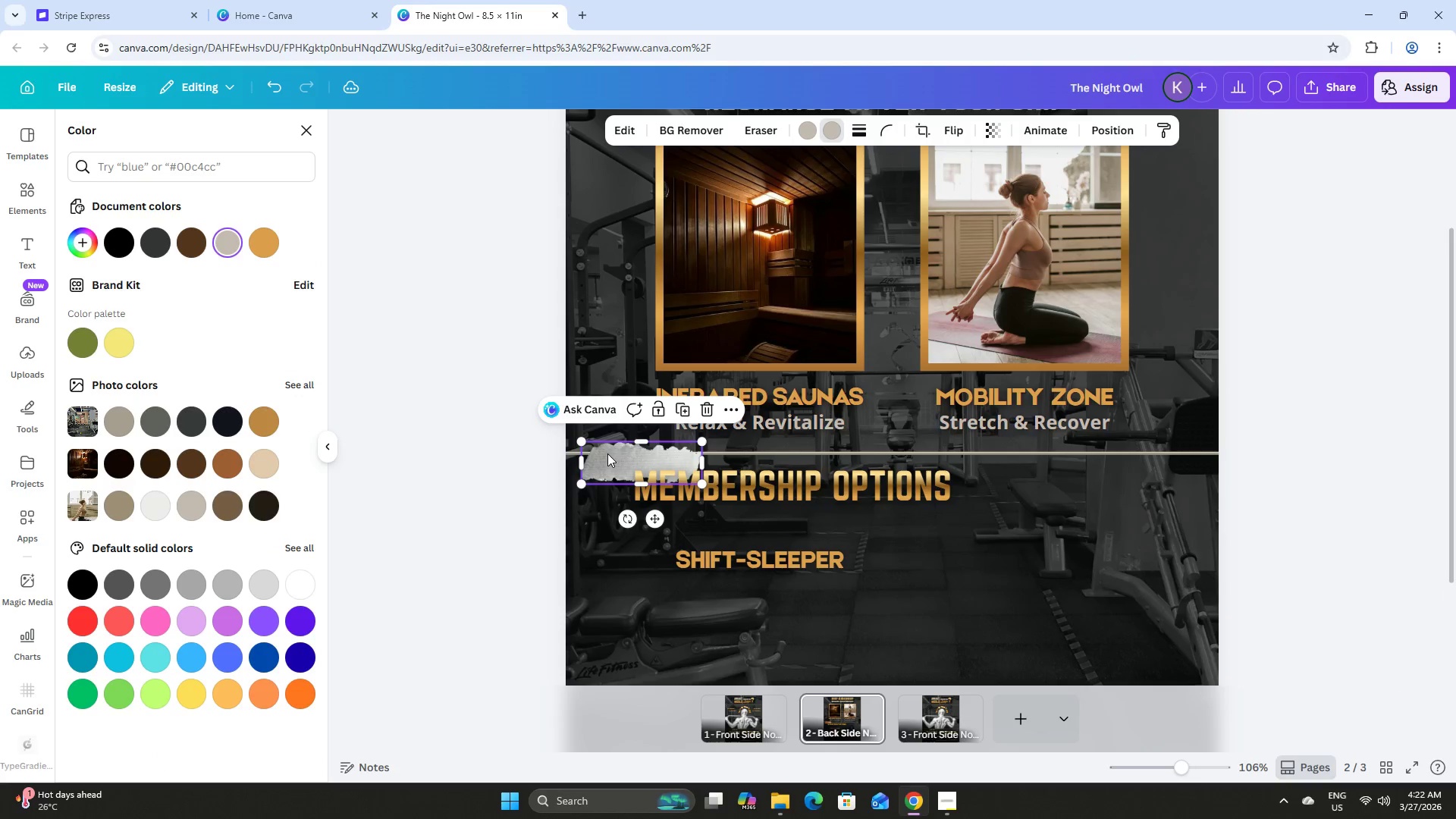 
left_click_drag(start_coordinate=[607, 453], to_coordinate=[658, 533])
 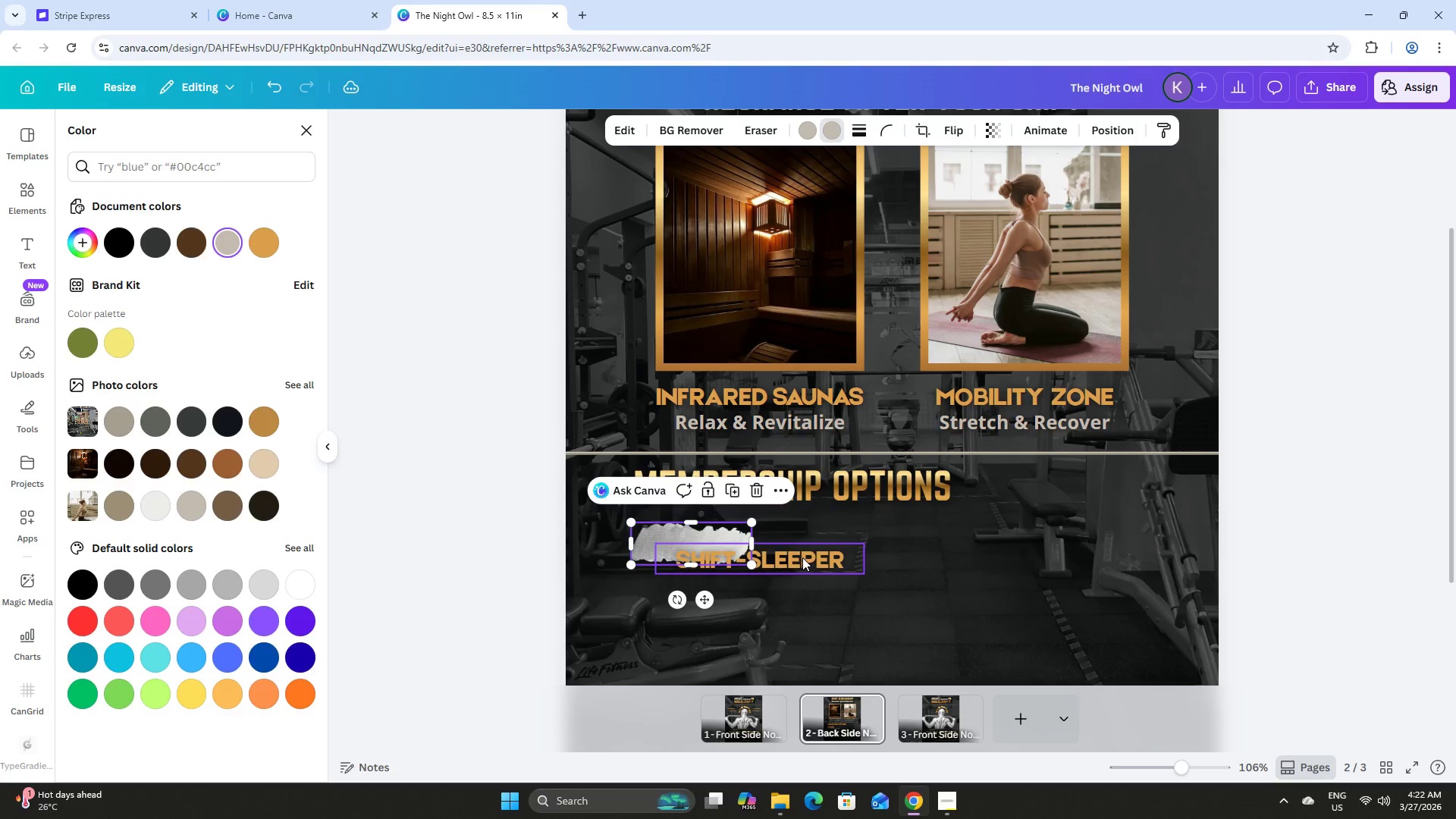 
left_click_drag(start_coordinate=[802, 557], to_coordinate=[772, 544])
 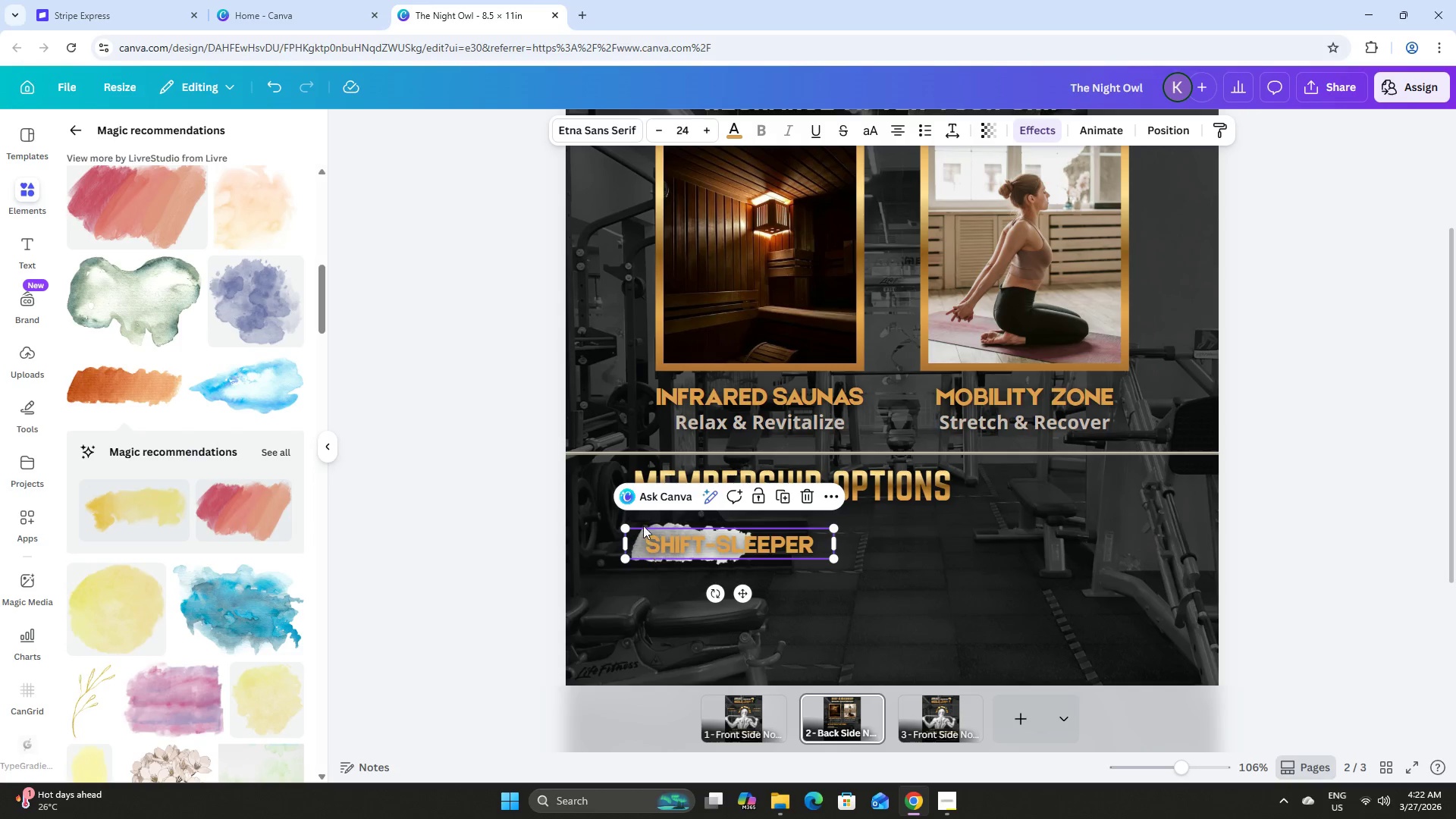 
left_click([645, 522])
 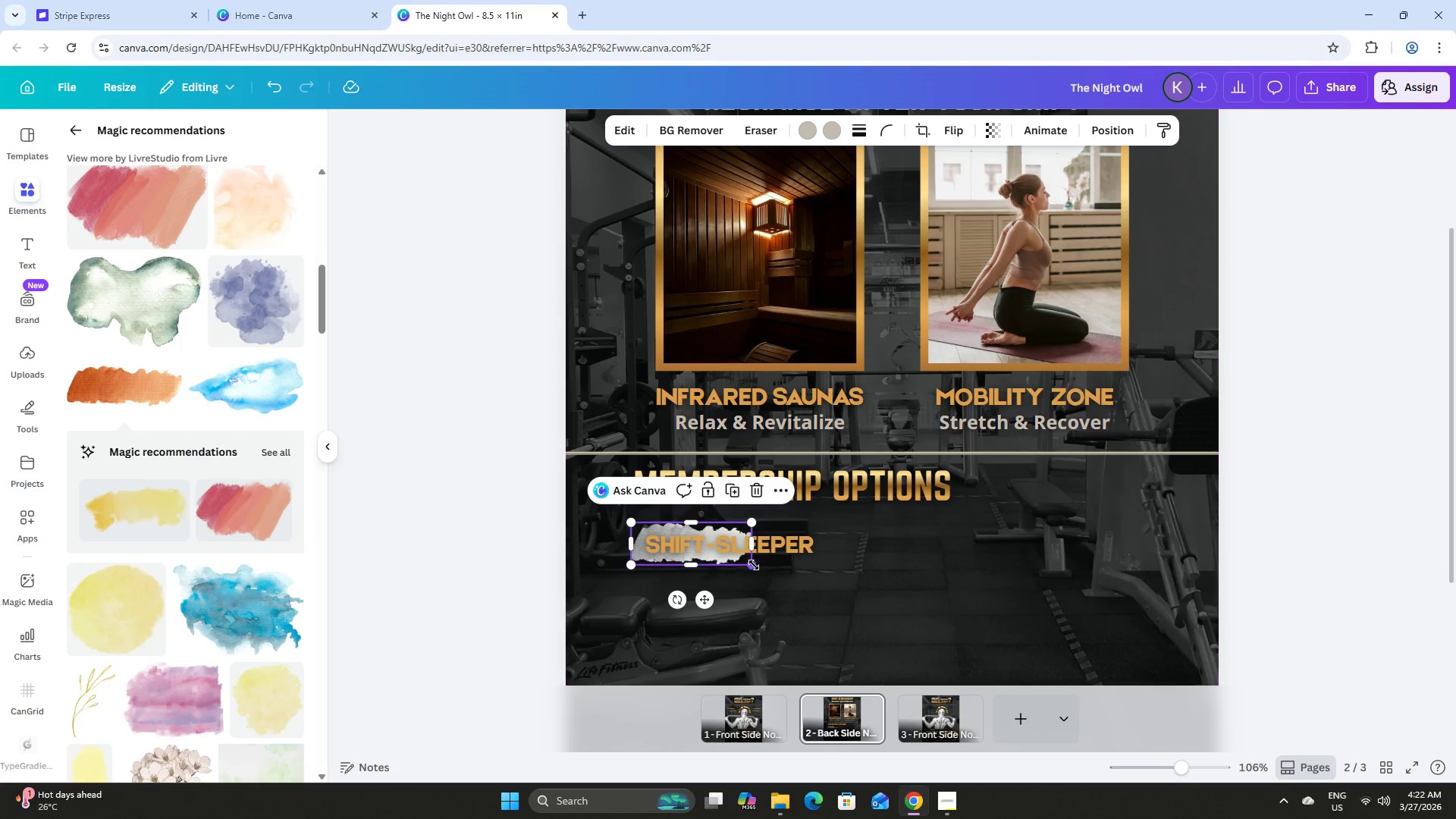 
left_click_drag(start_coordinate=[753, 565], to_coordinate=[846, 579])
 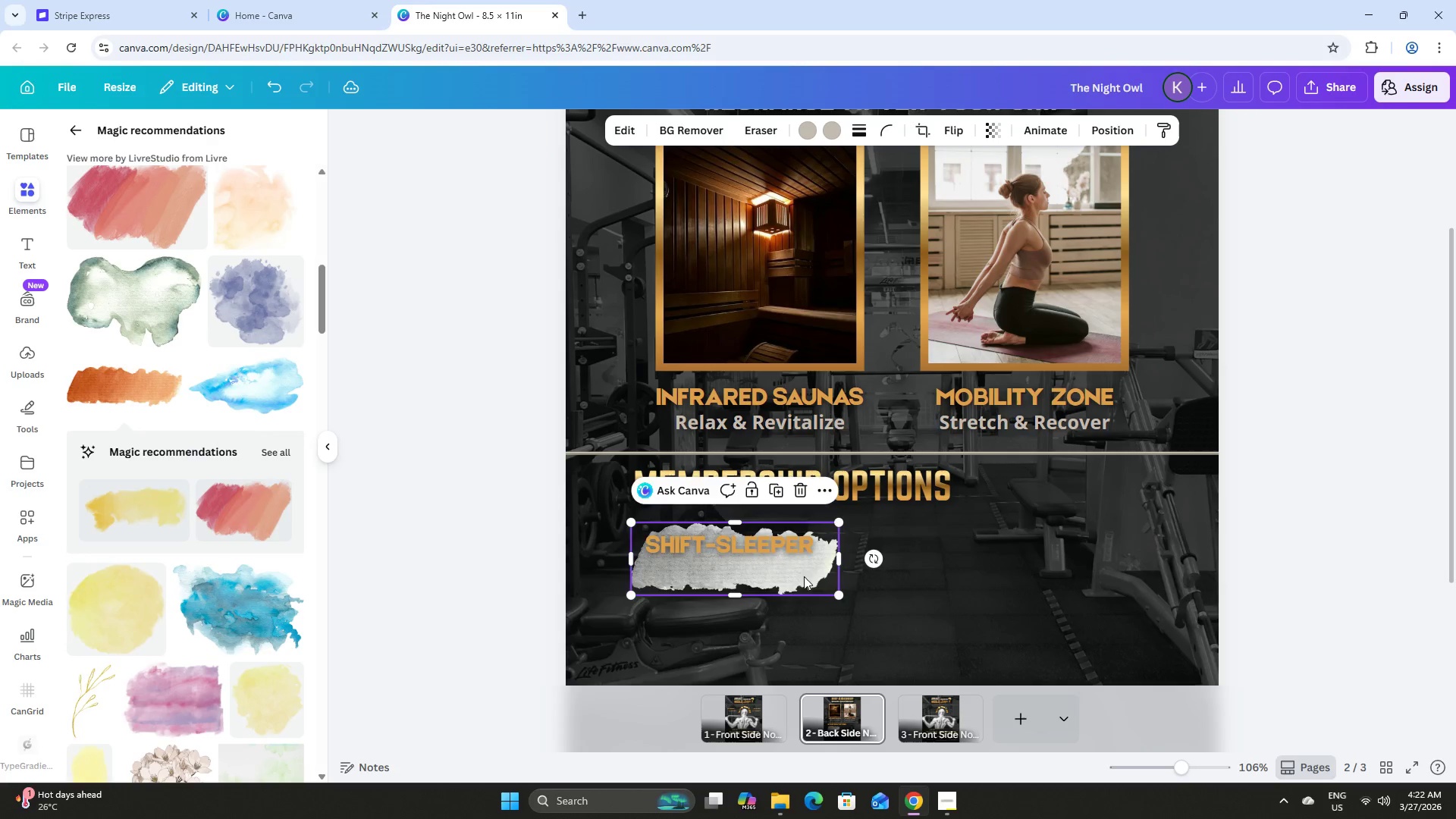 
left_click_drag(start_coordinate=[804, 576], to_coordinate=[800, 564])
 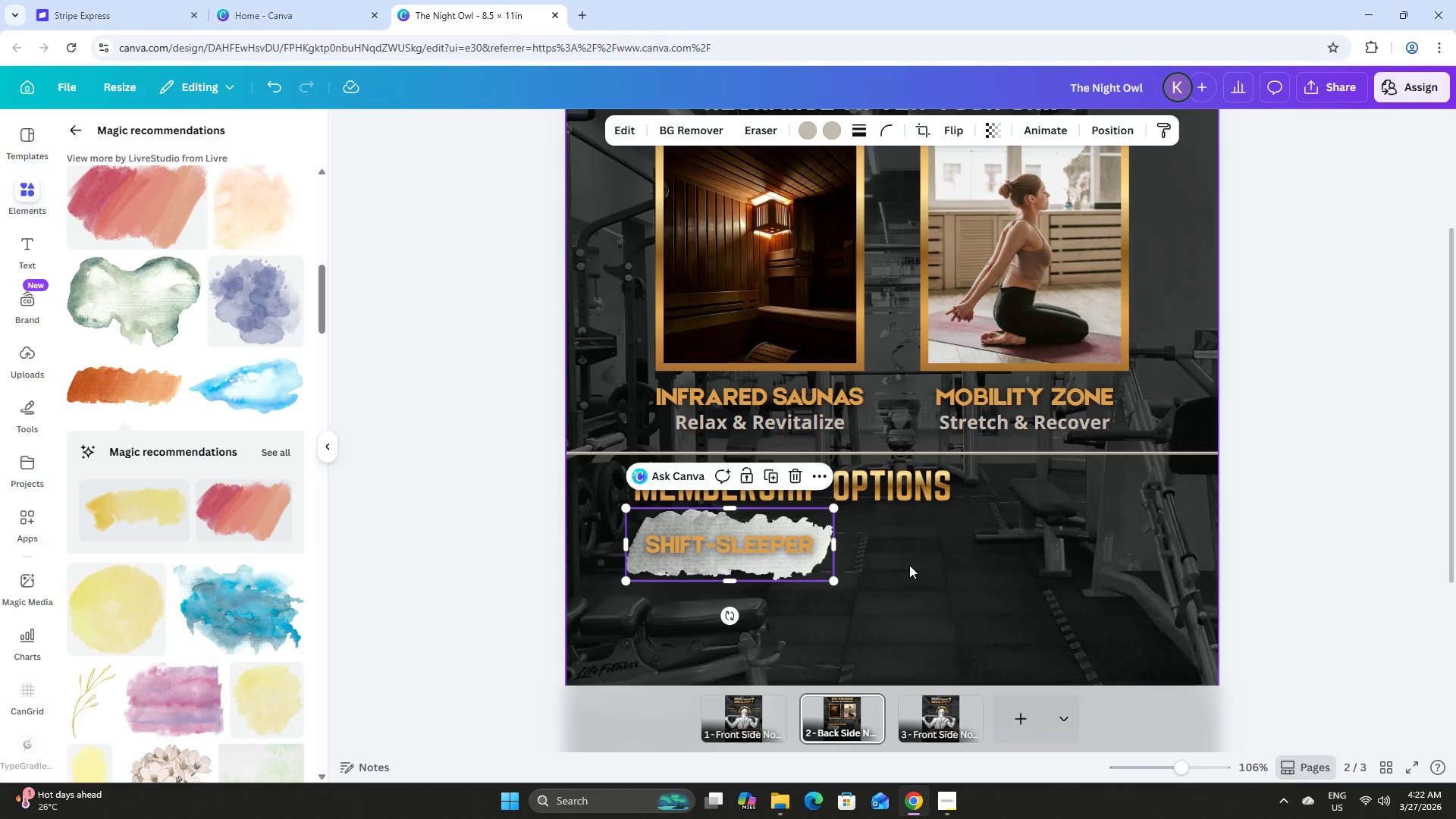 
left_click([909, 565])
 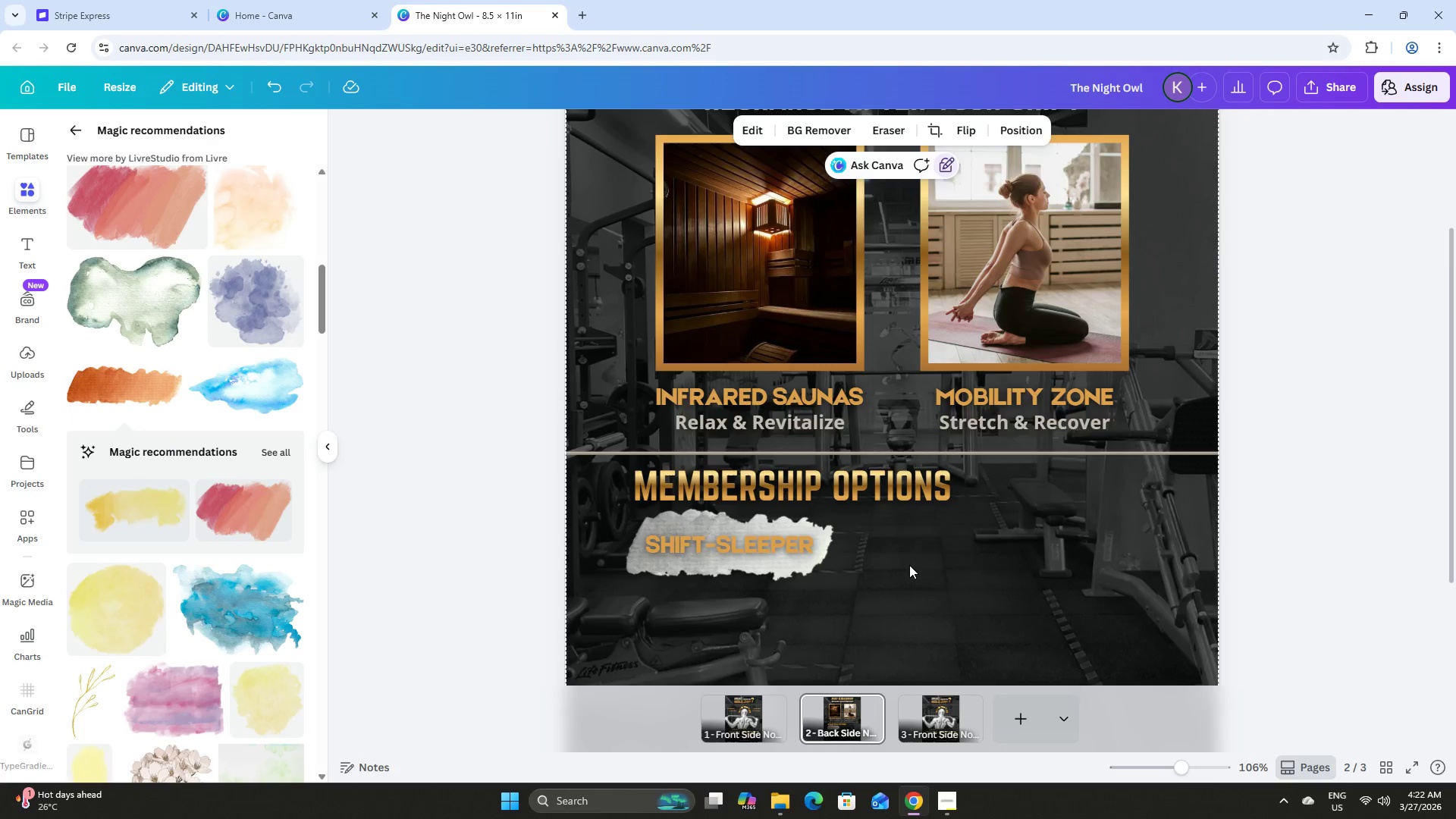 
scroll: coordinate [909, 565], scroll_direction: down, amount: 3.0
 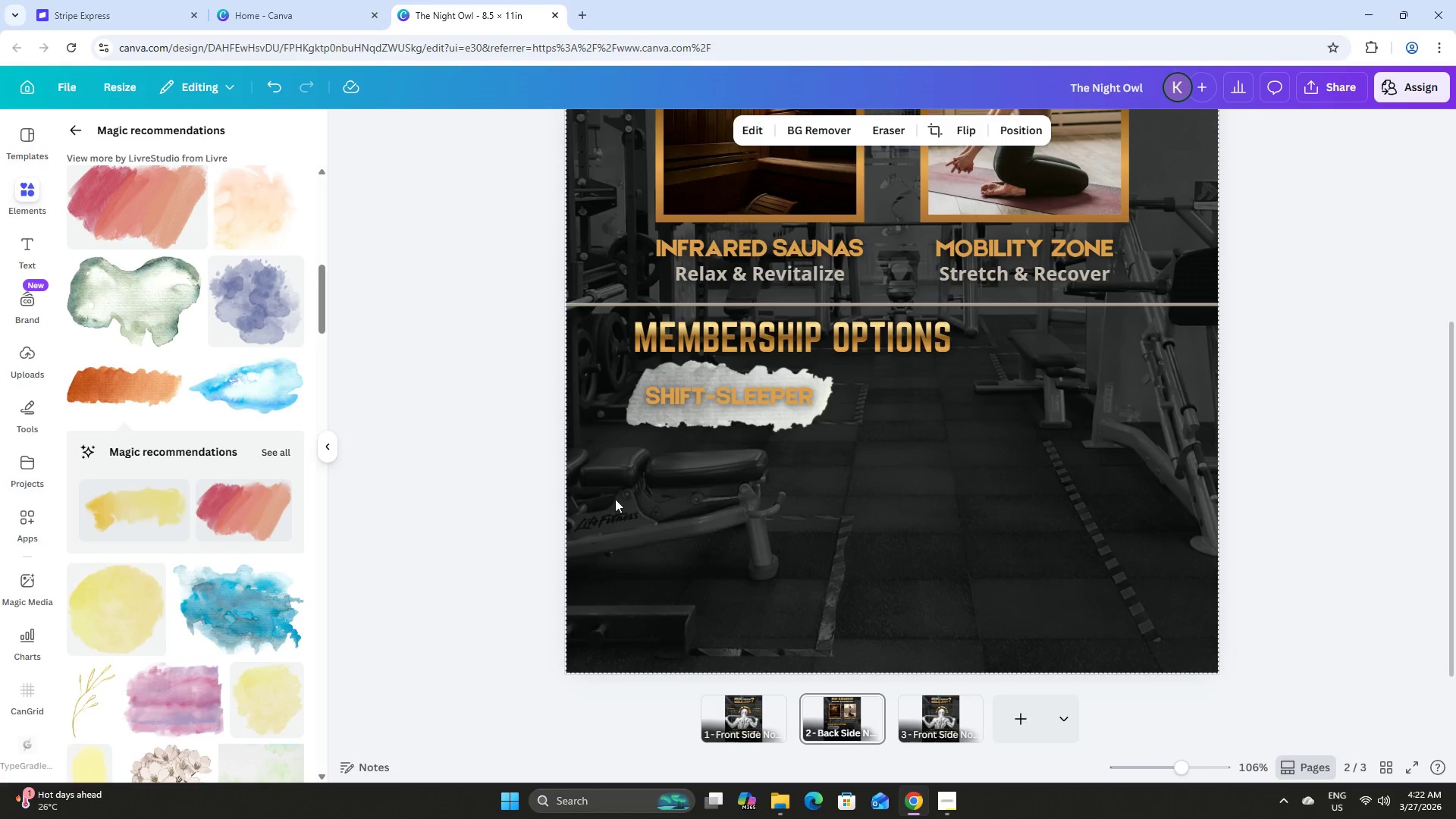 
scroll: coordinate [747, 521], scroll_direction: up, amount: 2.0
 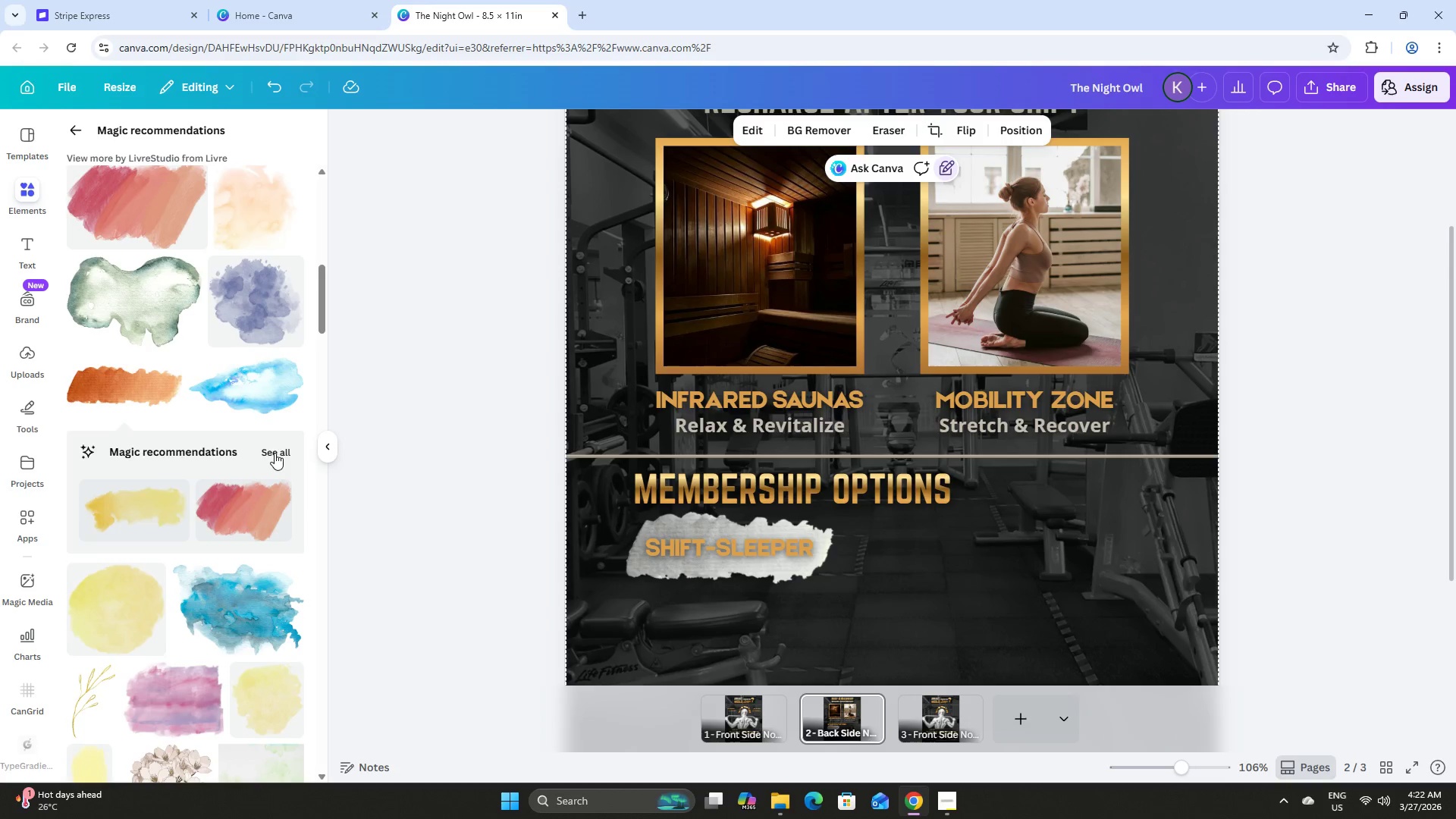 
left_click([275, 448])
 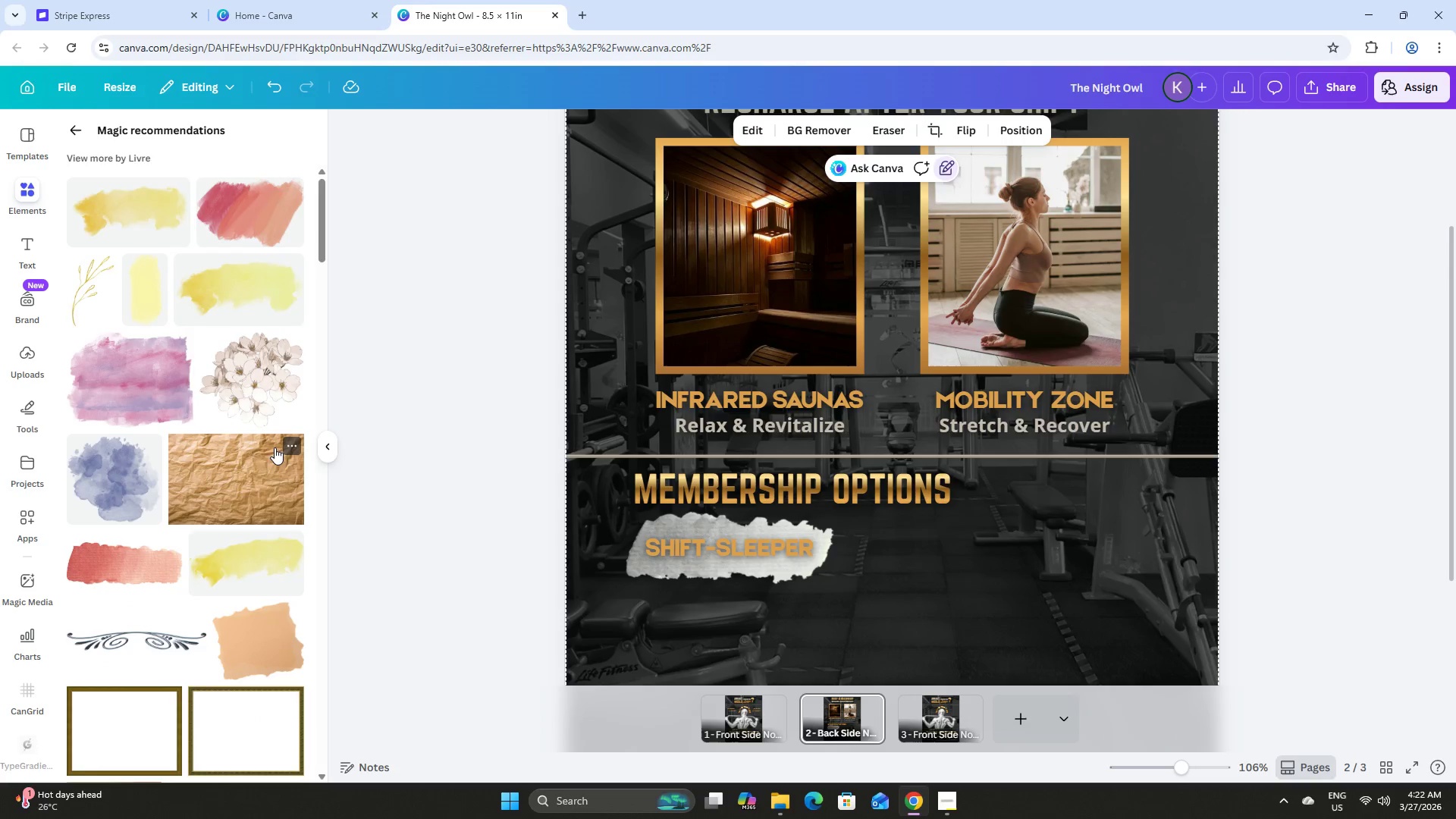 
scroll: coordinate [278, 470], scroll_direction: down, amount: 17.0
 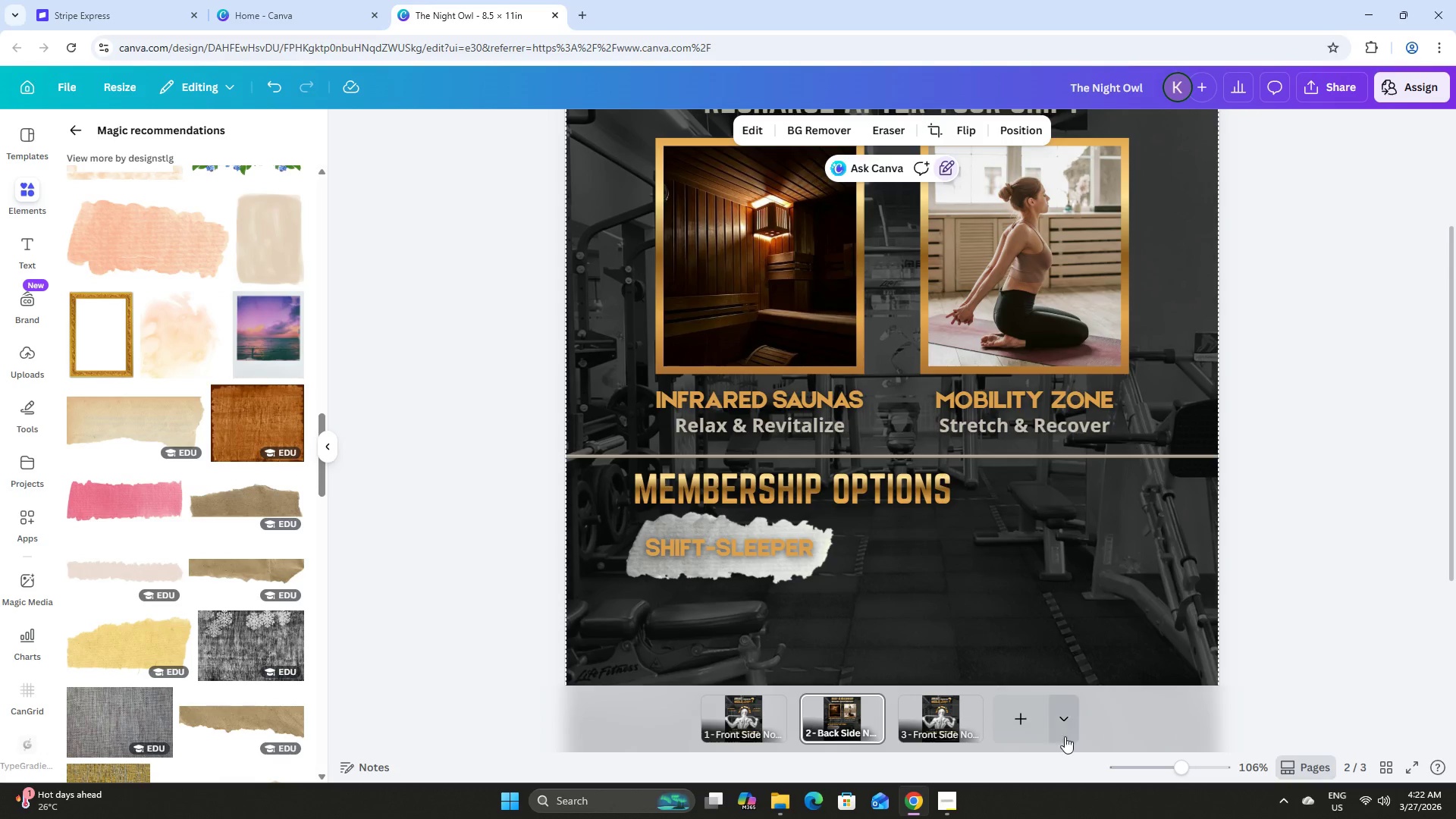 
left_click_drag(start_coordinate=[1186, 765], to_coordinate=[1205, 770])
 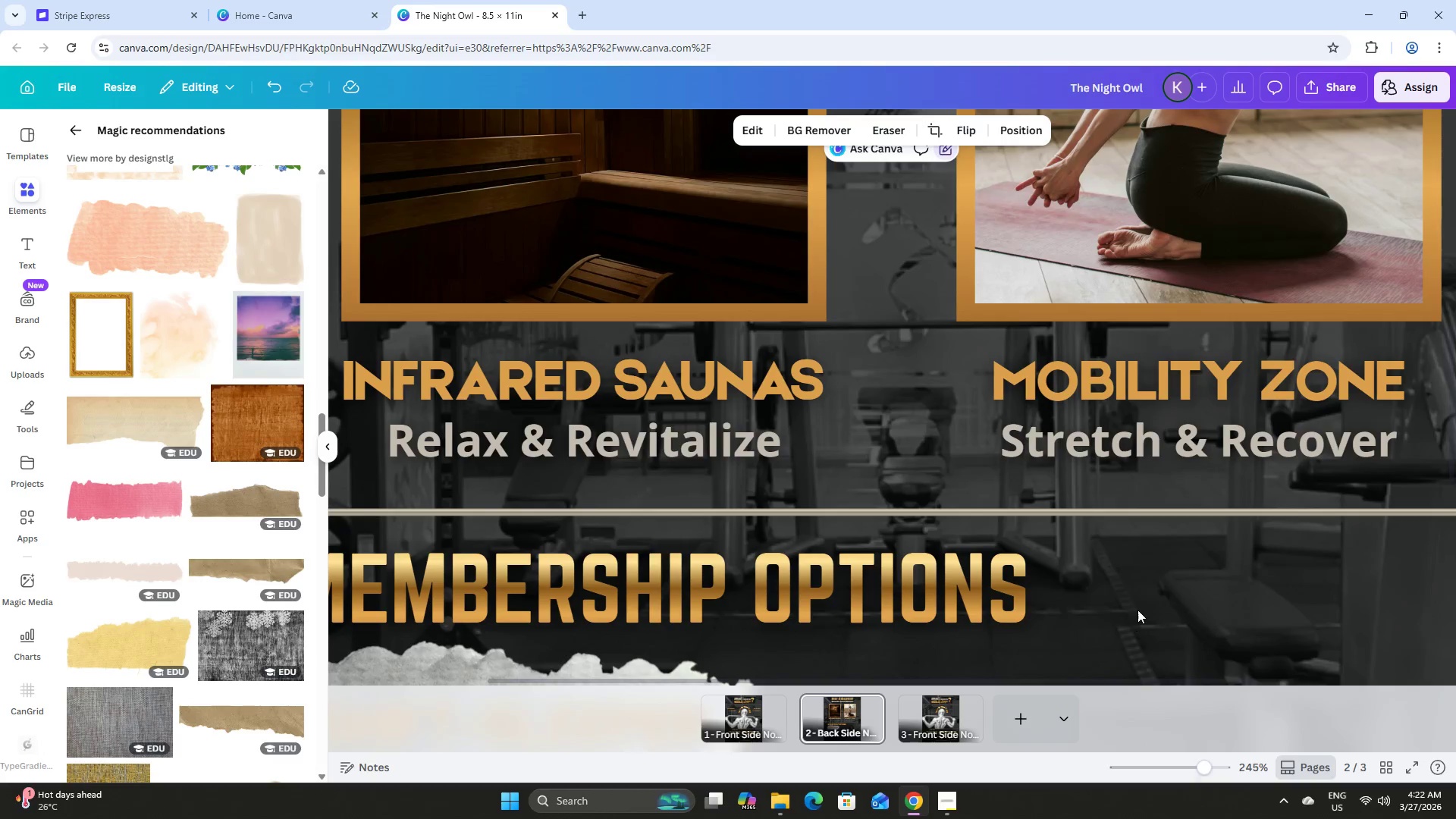 
scroll: coordinate [1138, 610], scroll_direction: down, amount: 3.0
 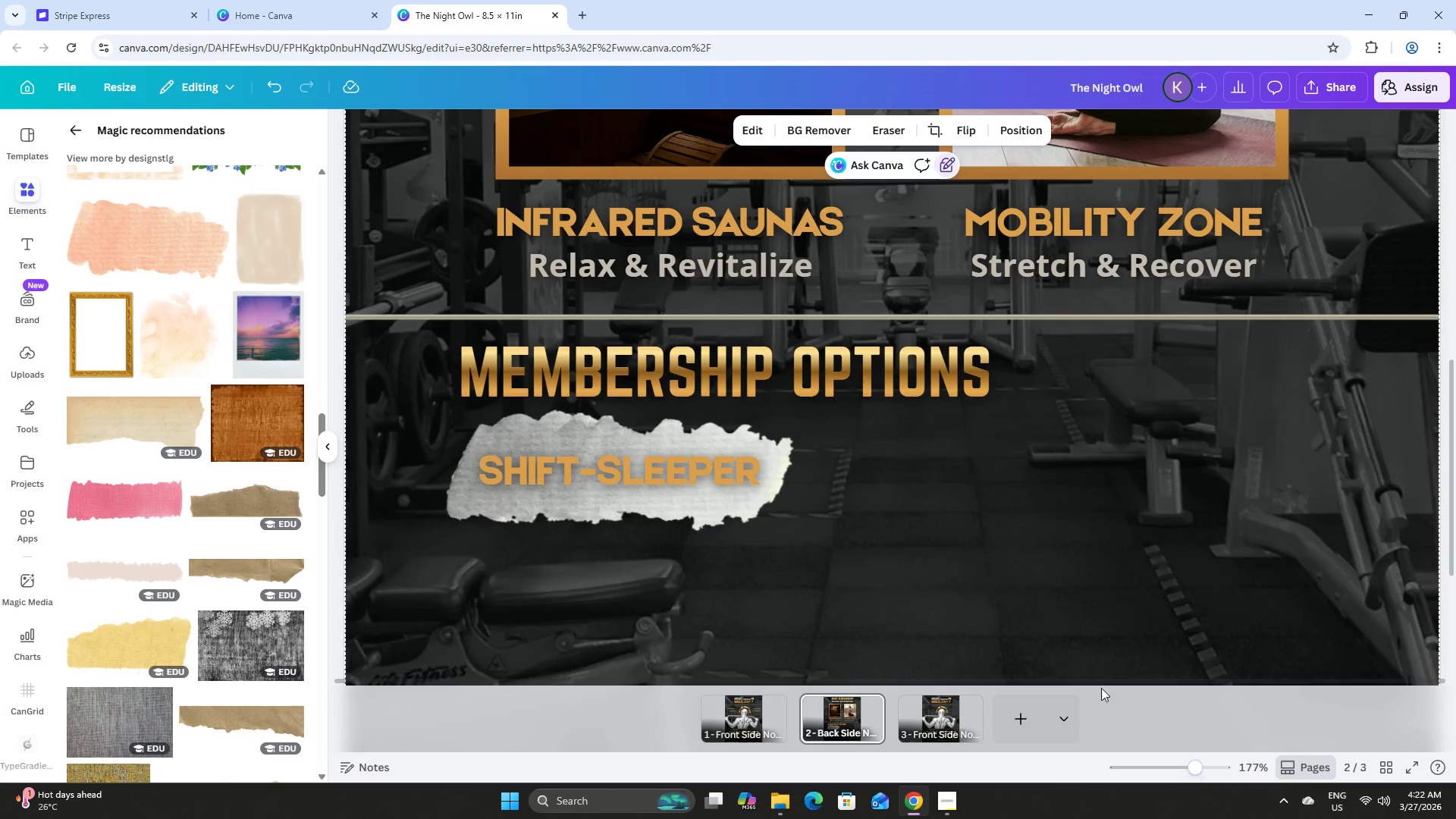 
left_click([617, 477])
 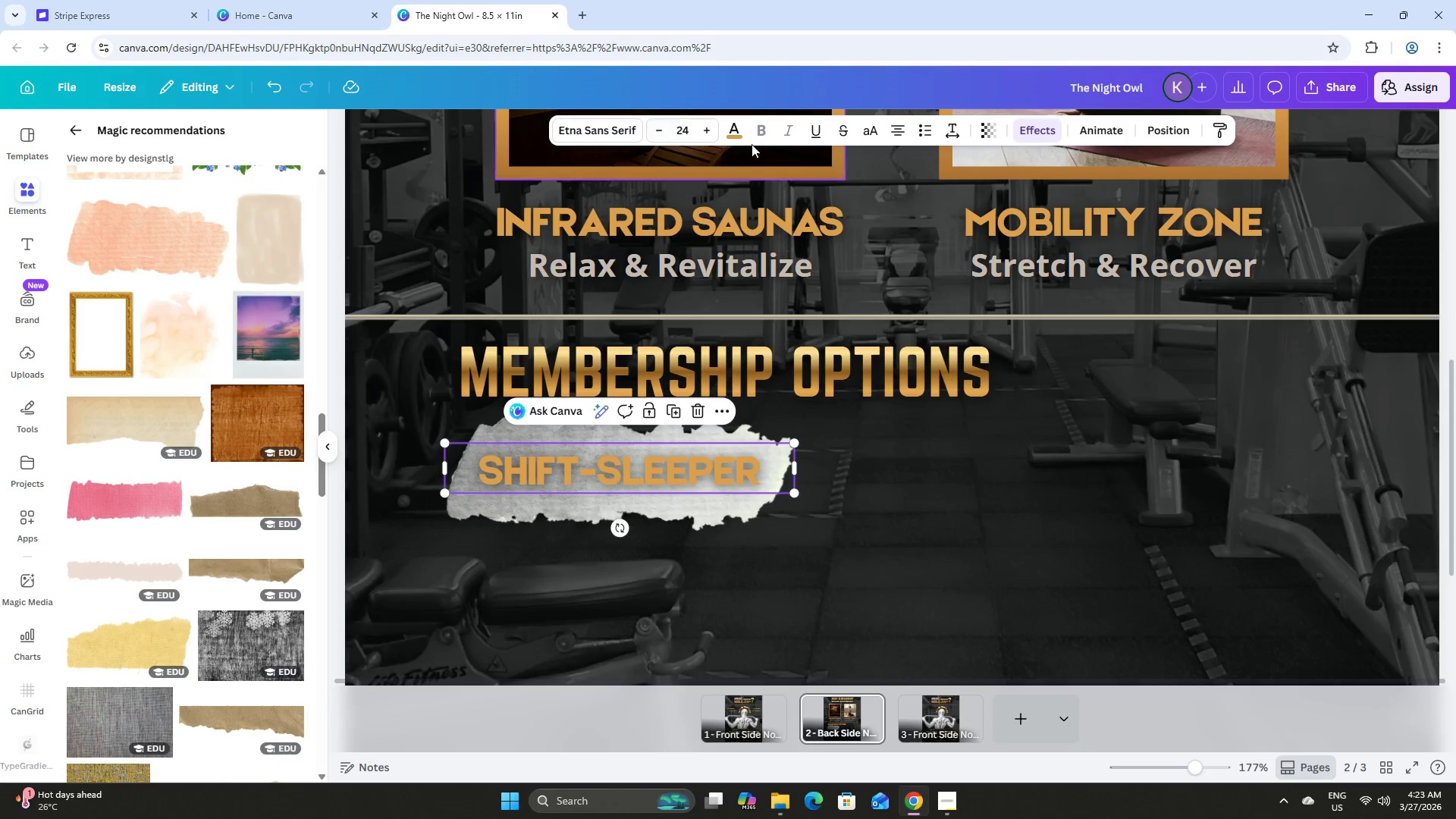 
left_click([742, 132])
 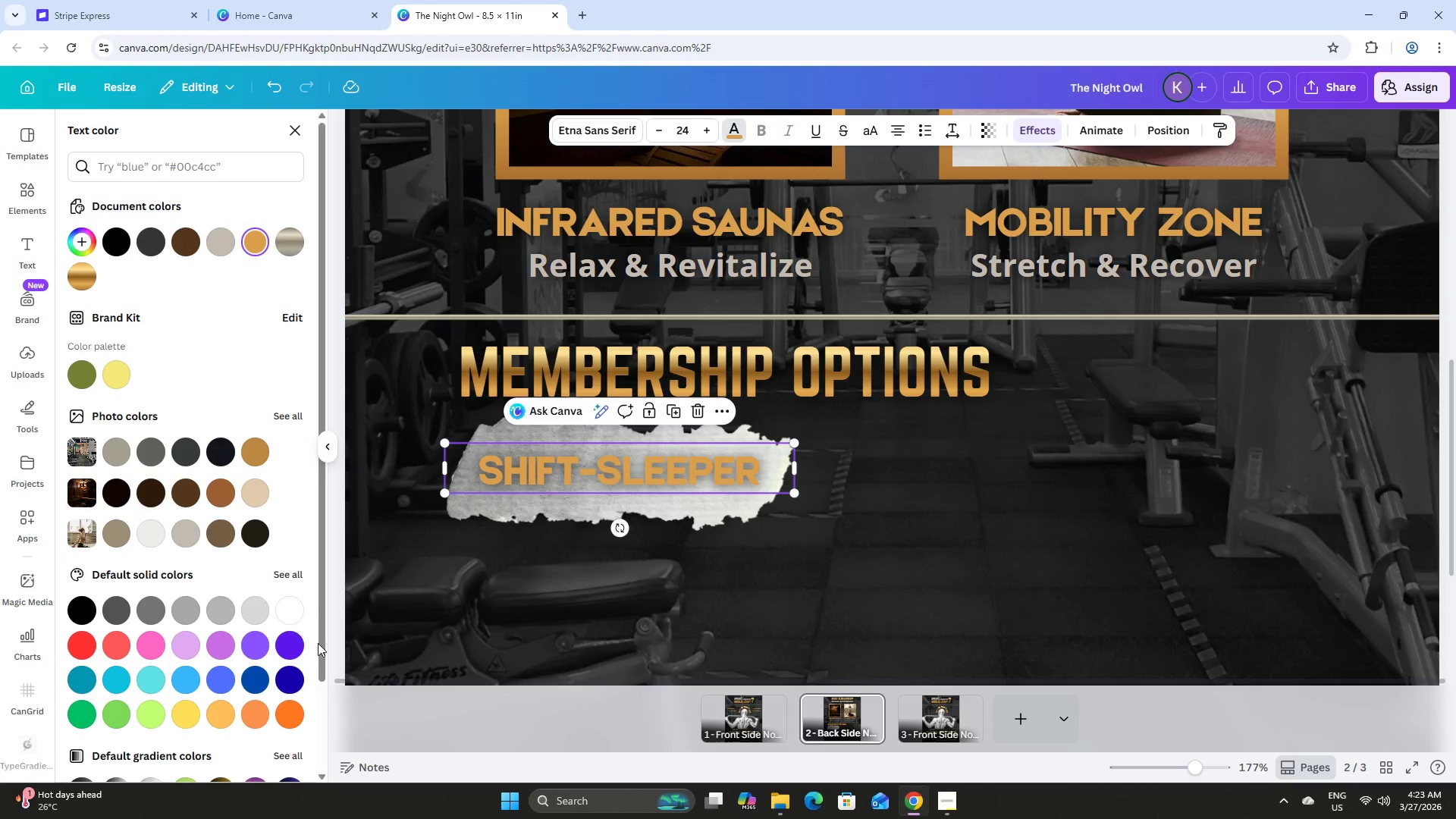 
scroll: coordinate [270, 554], scroll_direction: down, amount: 6.0
 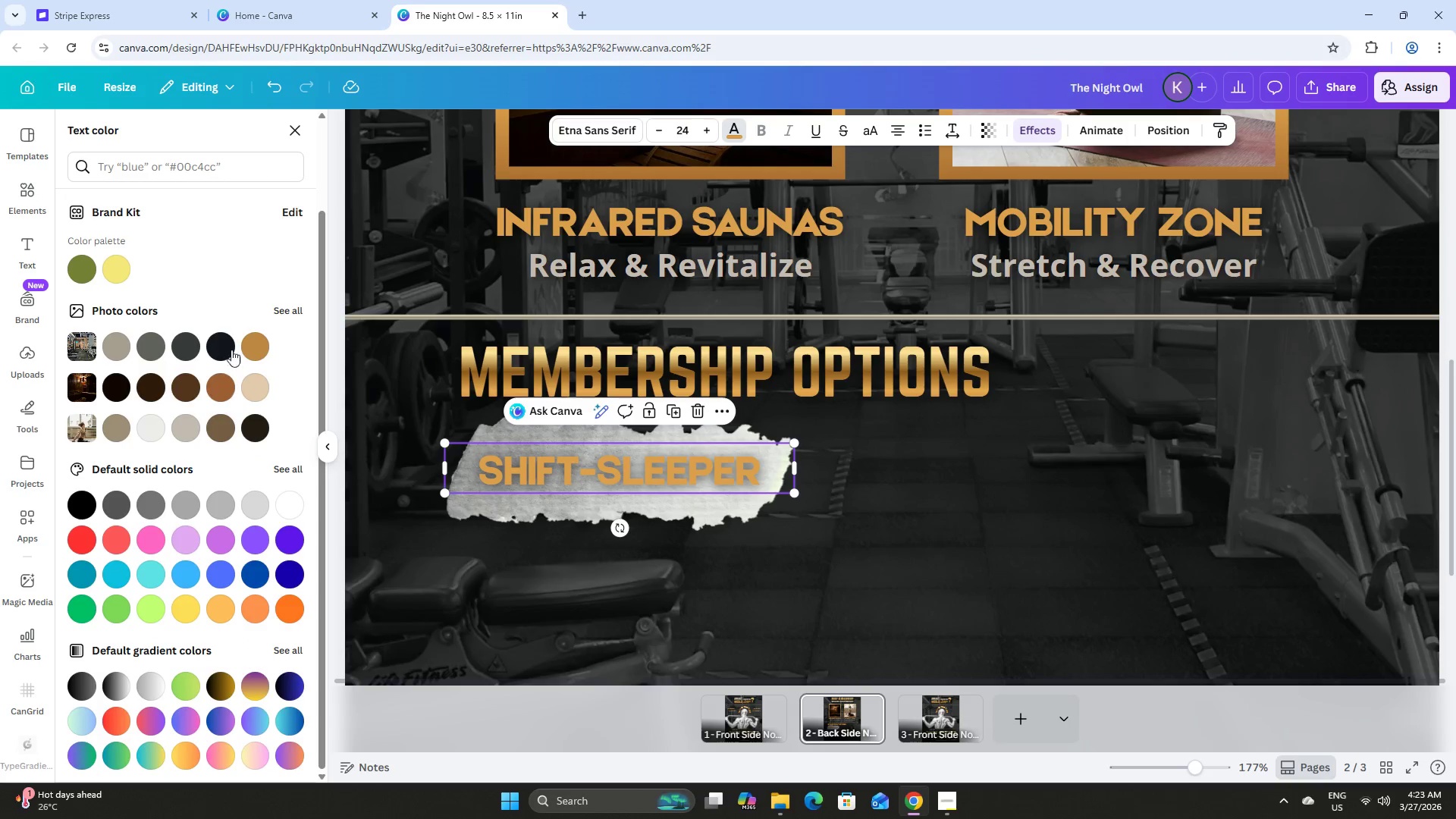 
left_click([224, 341])
 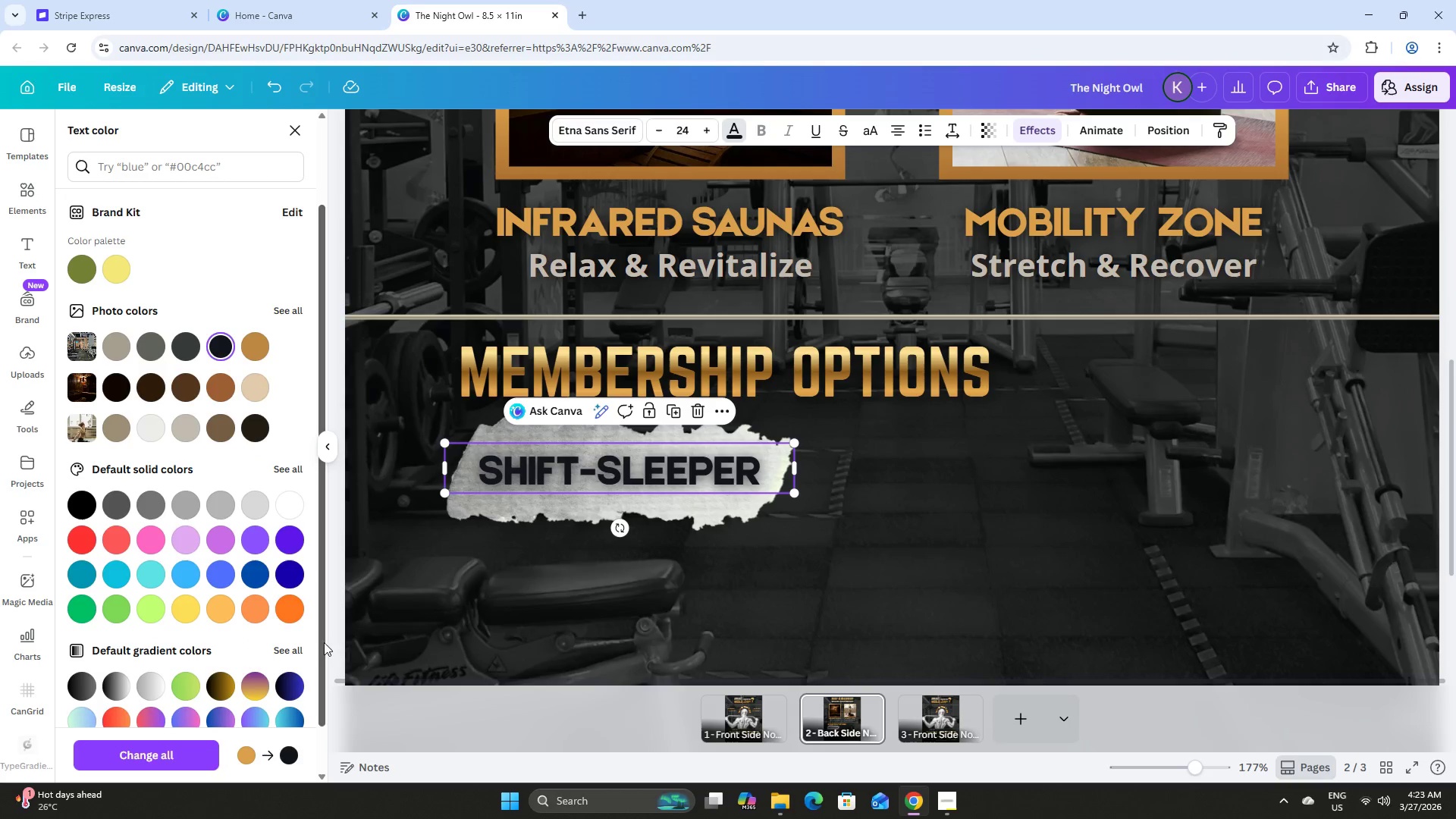 
left_click([298, 648])
 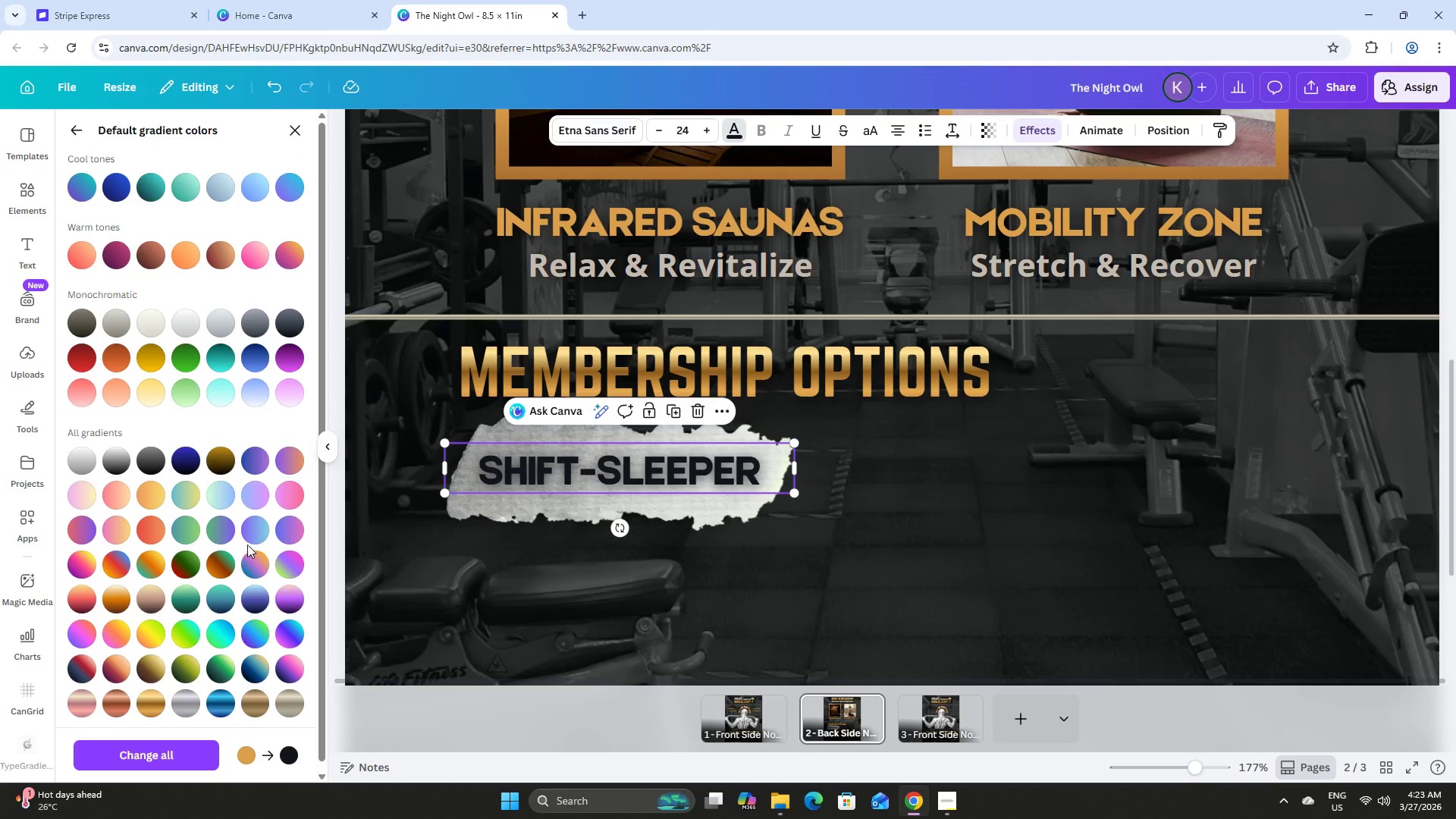 
scroll: coordinate [253, 538], scroll_direction: down, amount: 7.0
 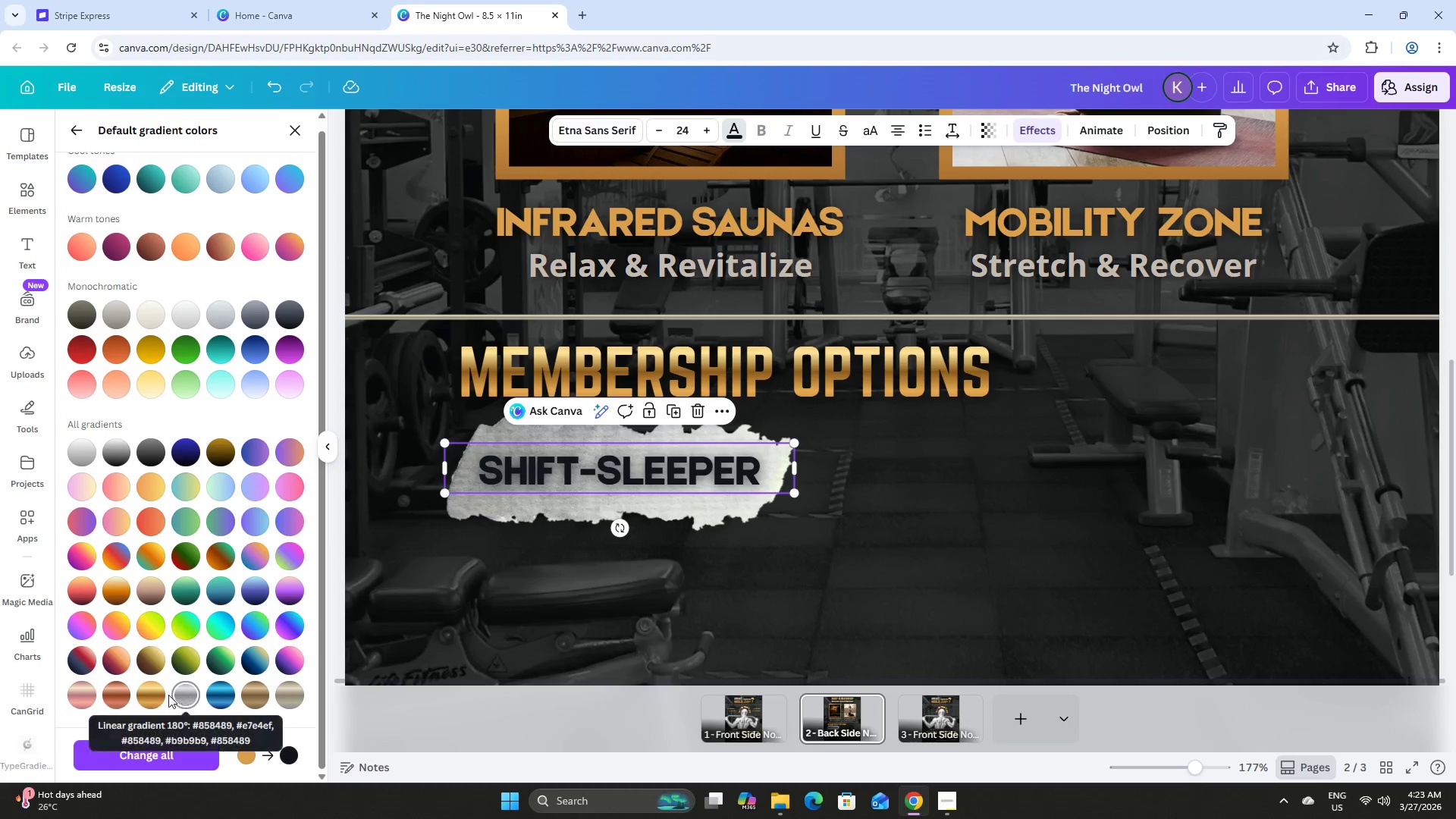 
left_click([155, 694])
 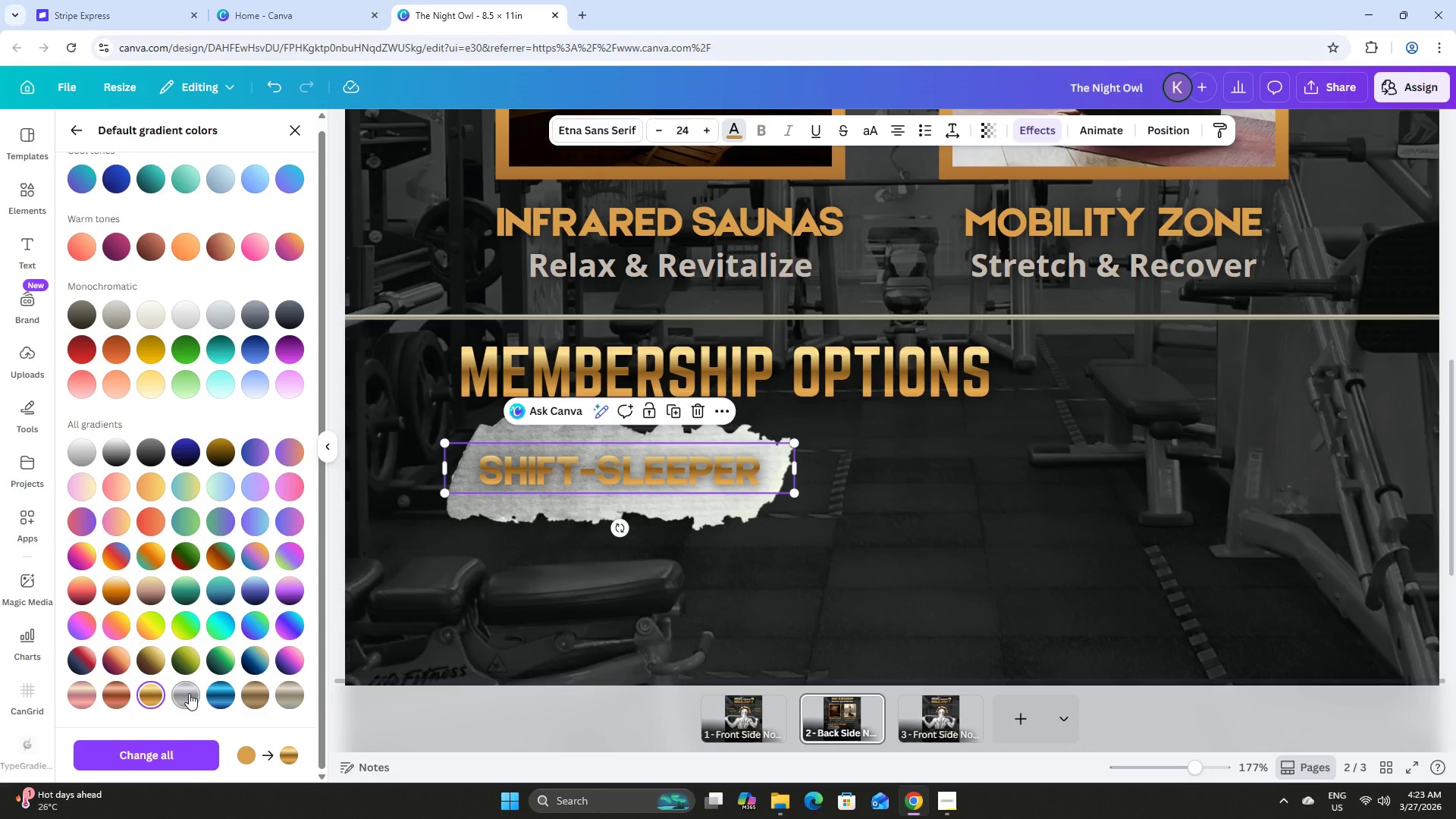 
left_click([198, 693])
 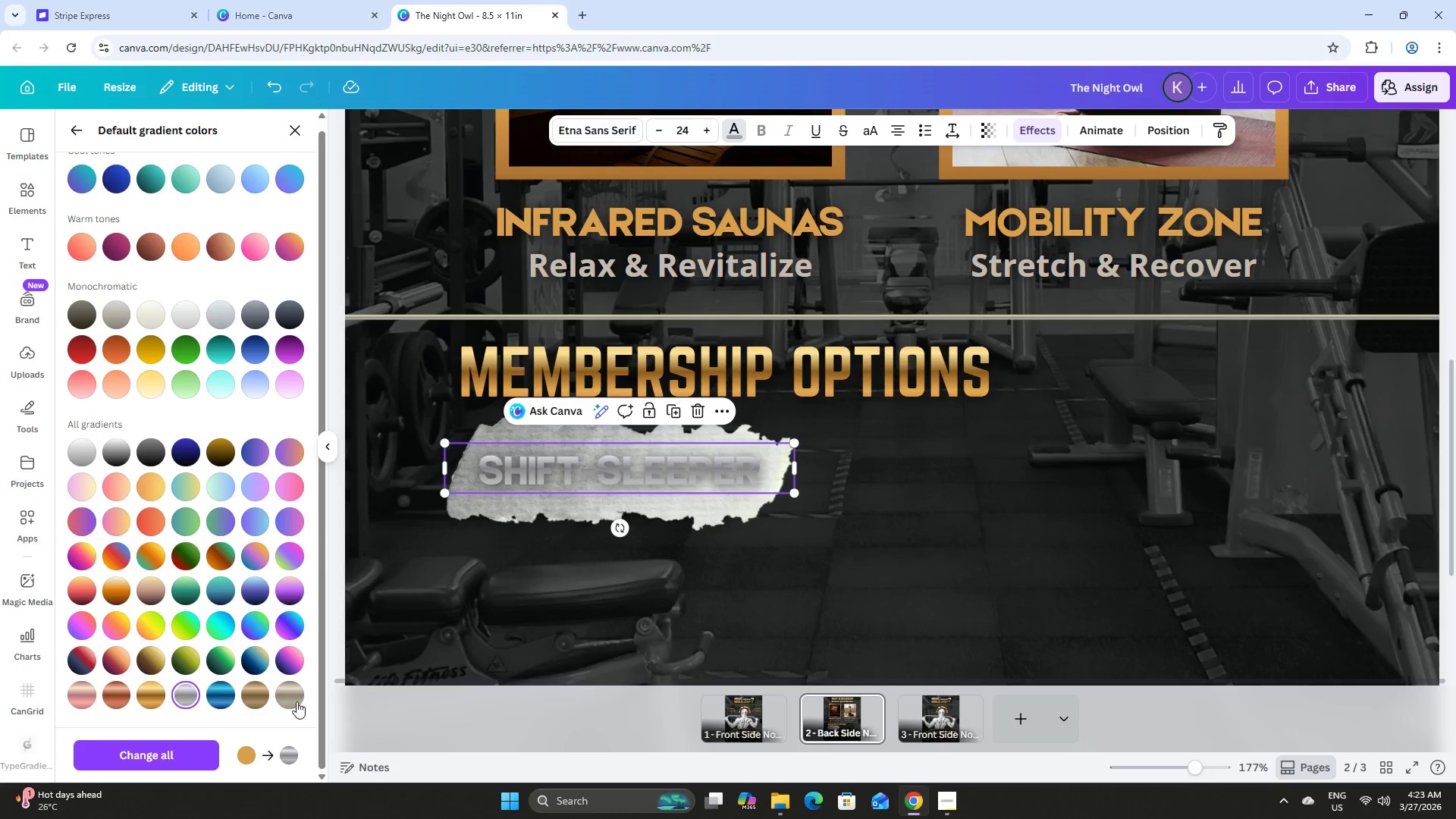 
left_click([298, 701])
 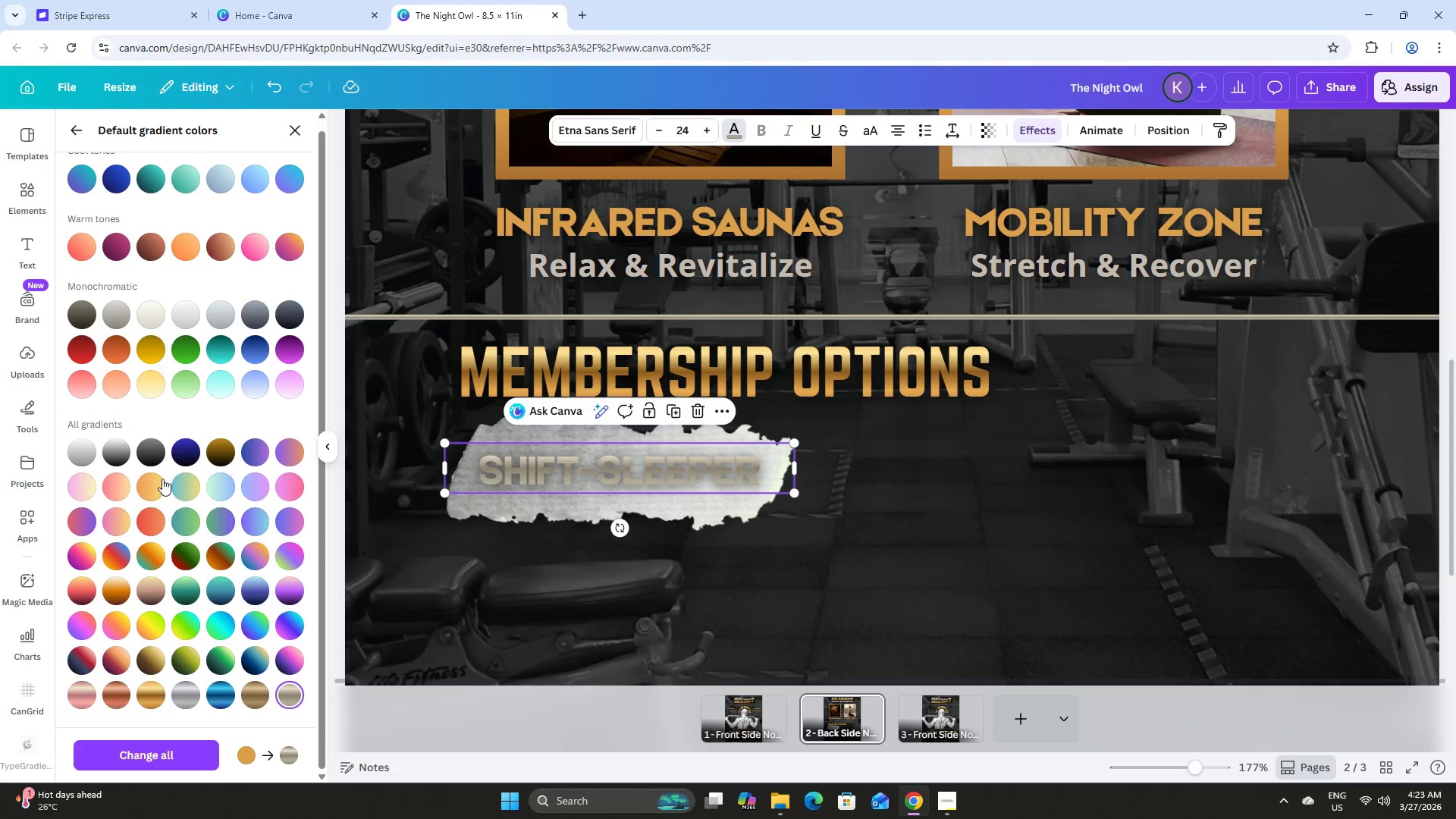 
left_click([152, 453])
 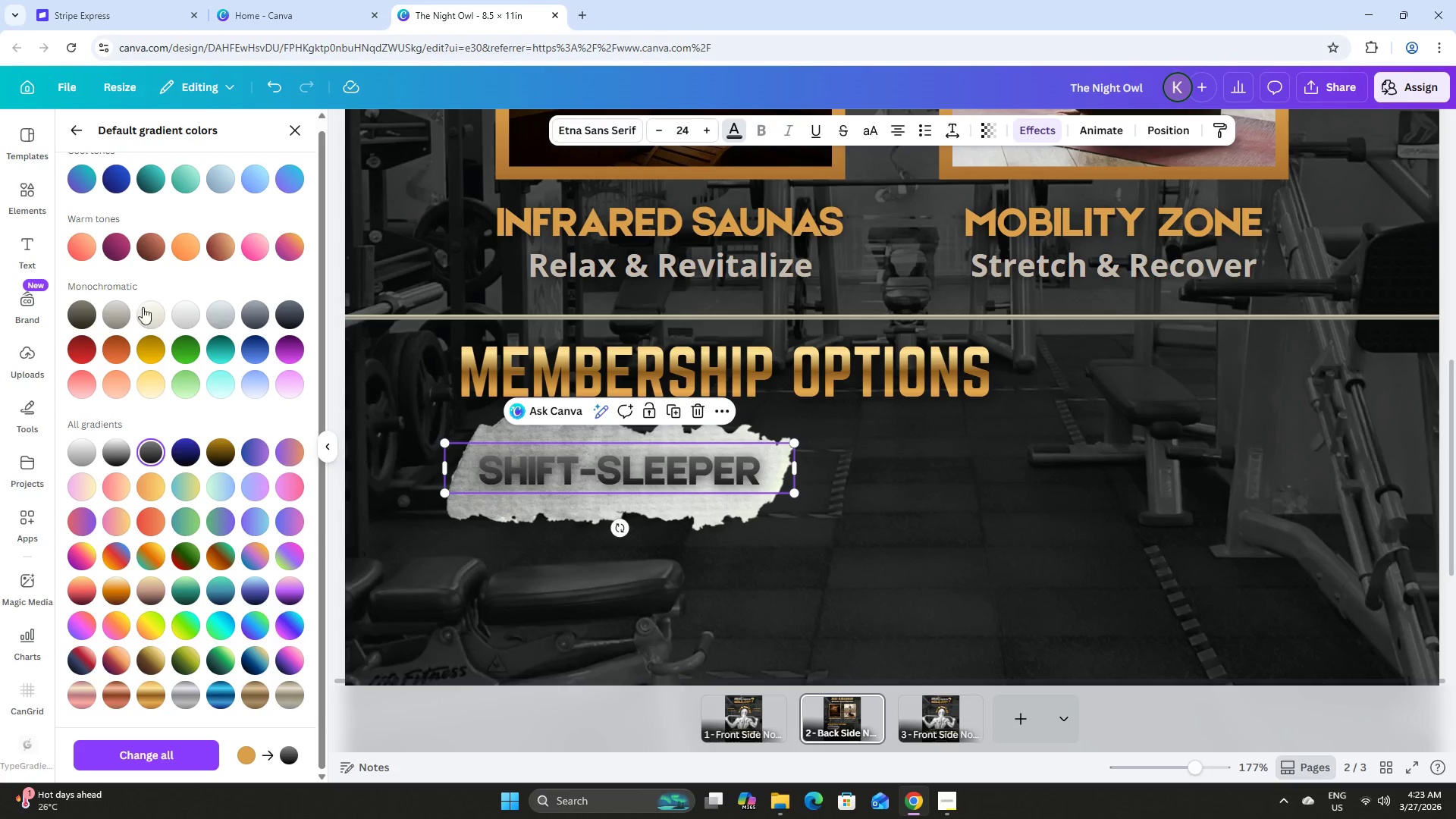 
left_click([84, 313])
 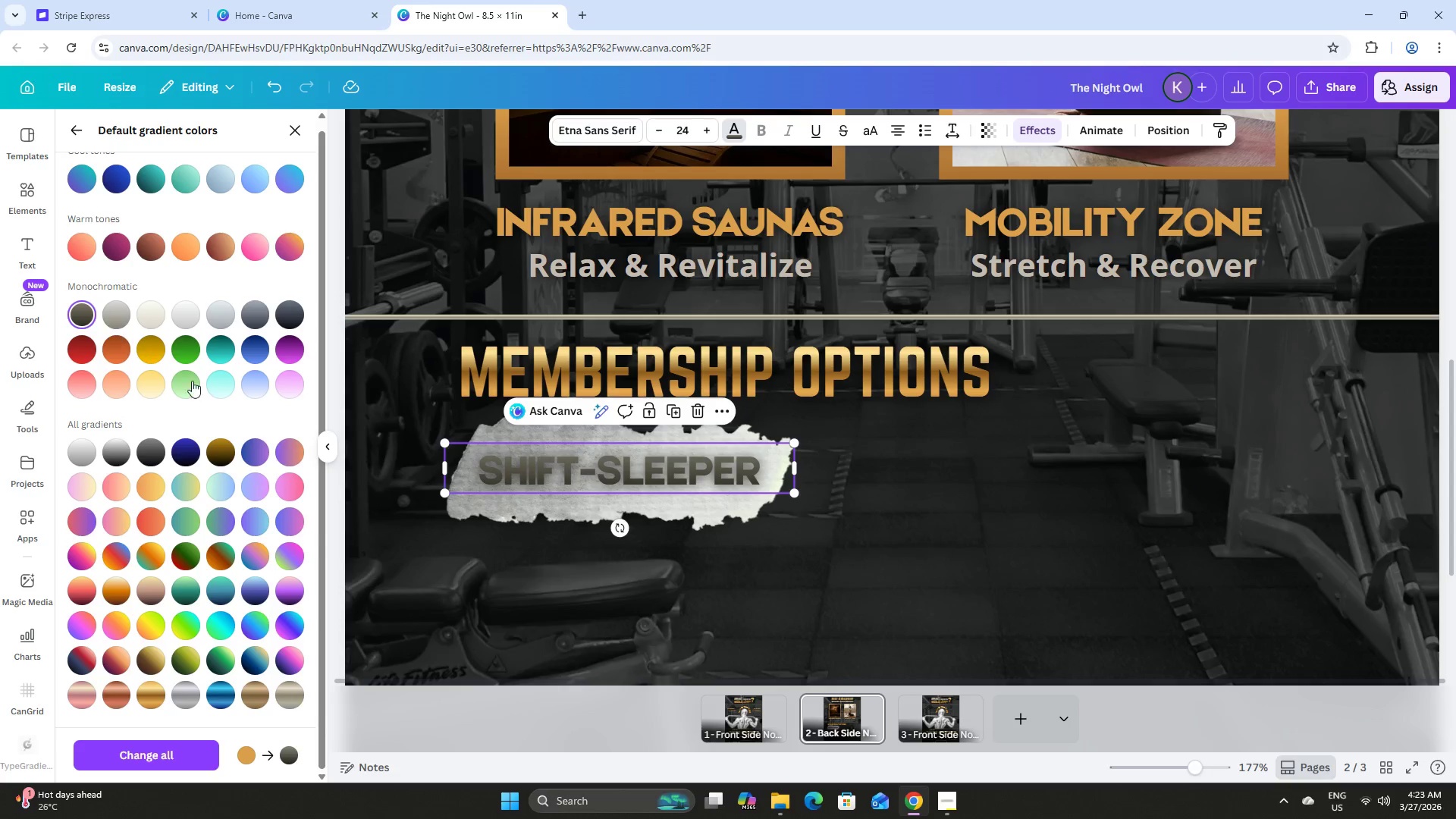 
left_click([82, 124])
 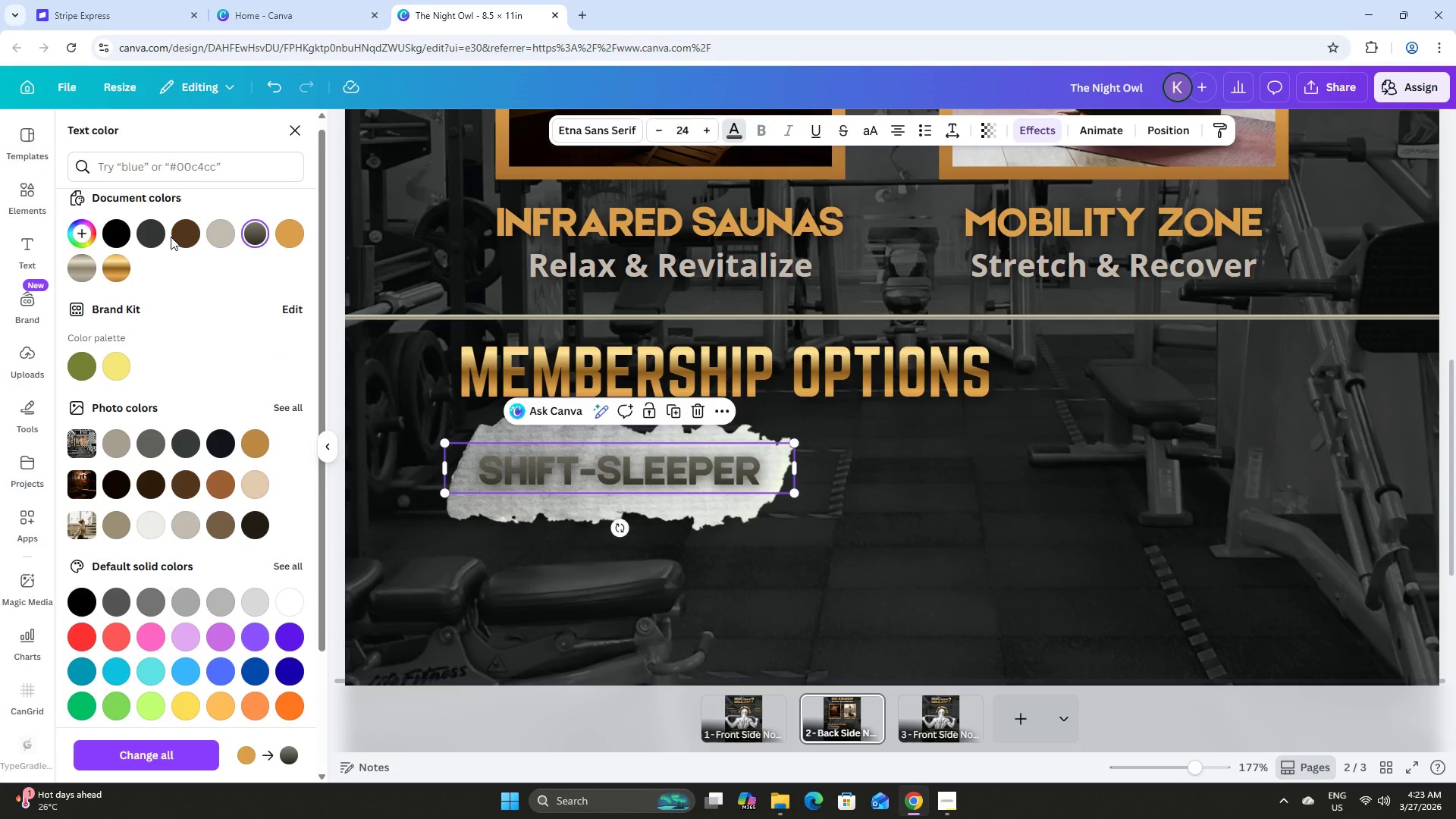 
scroll: coordinate [182, 268], scroll_direction: up, amount: 17.0
 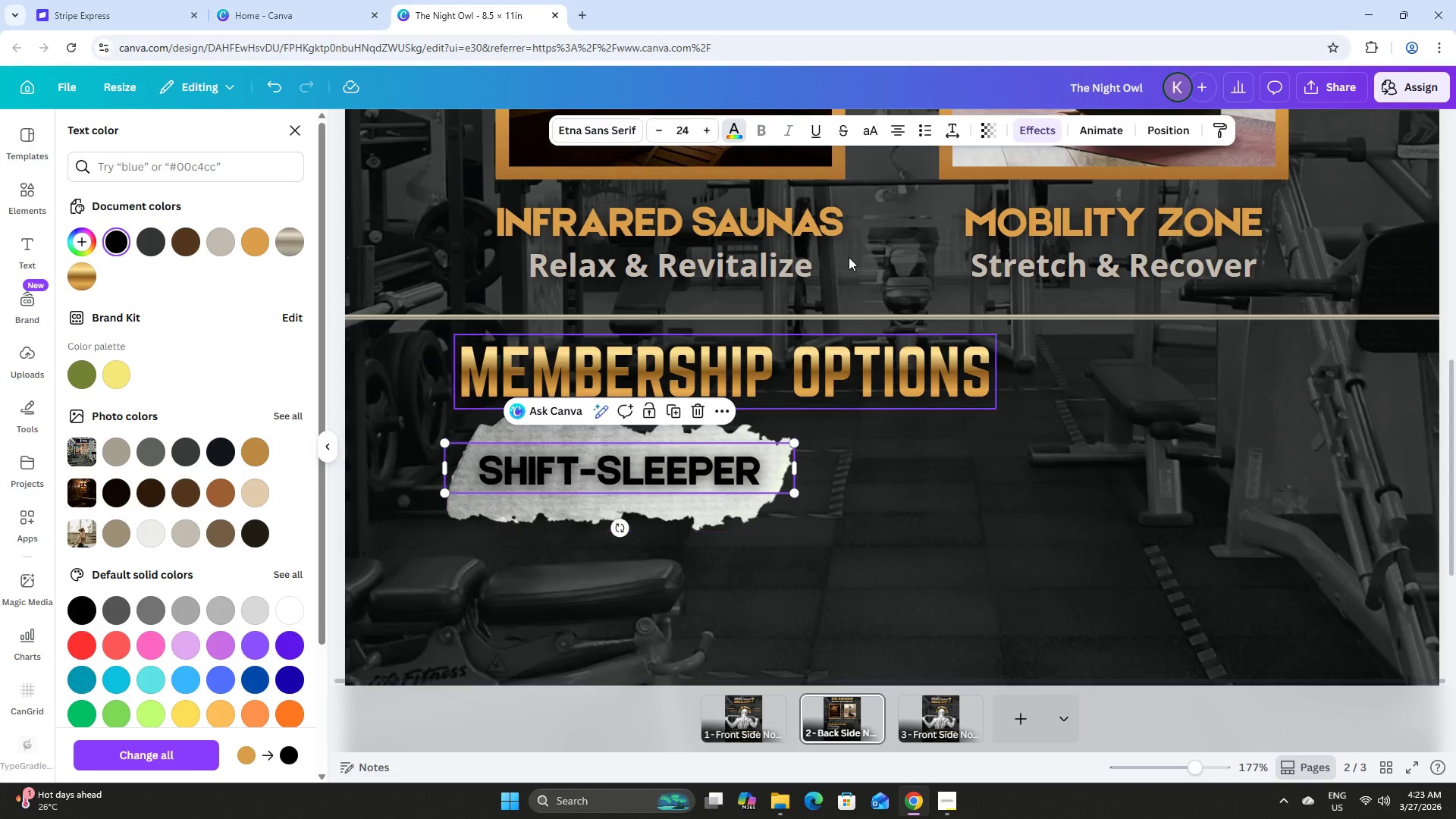 
left_click([1043, 130])
 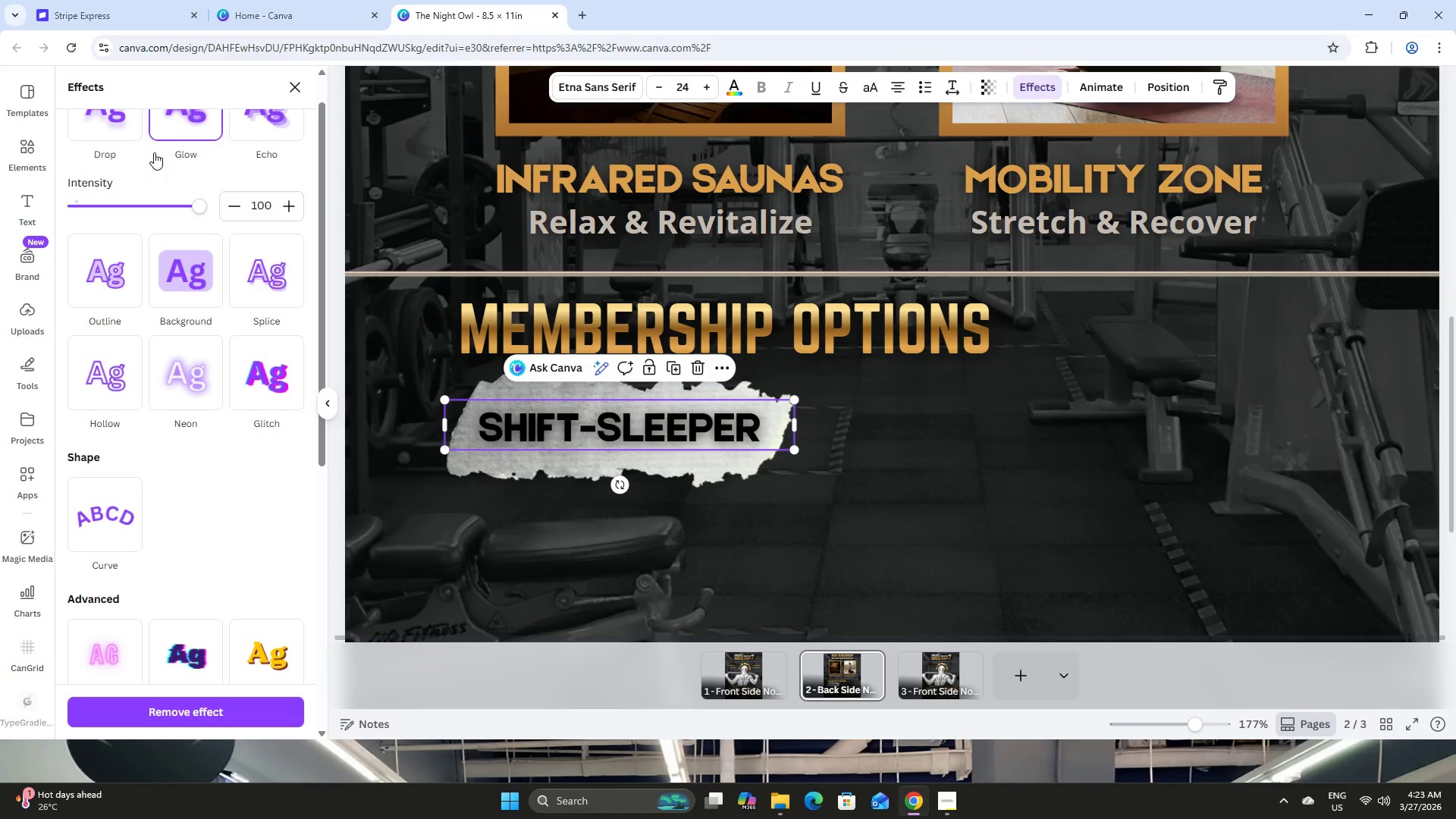 
left_click([118, 125])
 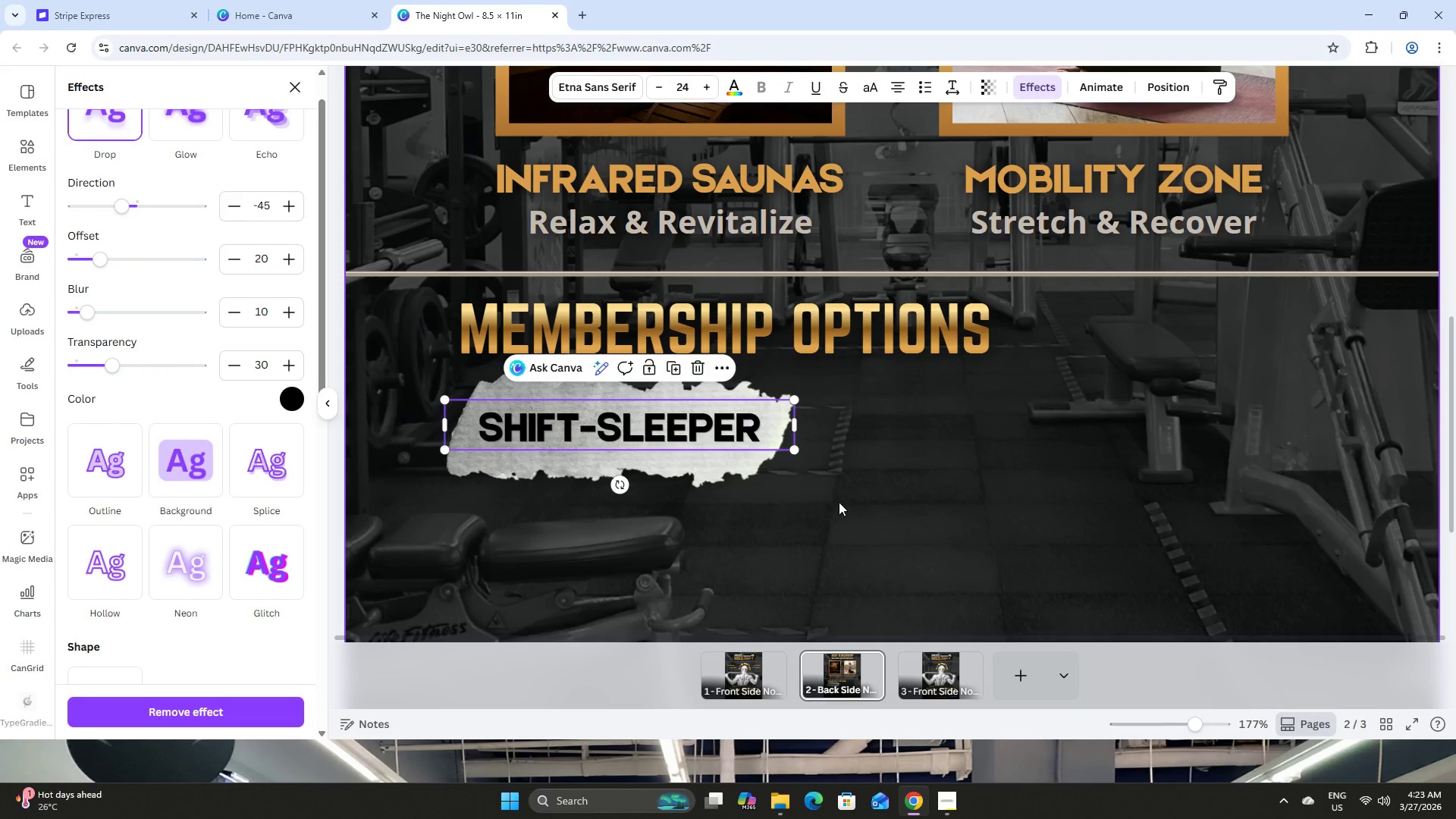 
double_click([839, 502])
 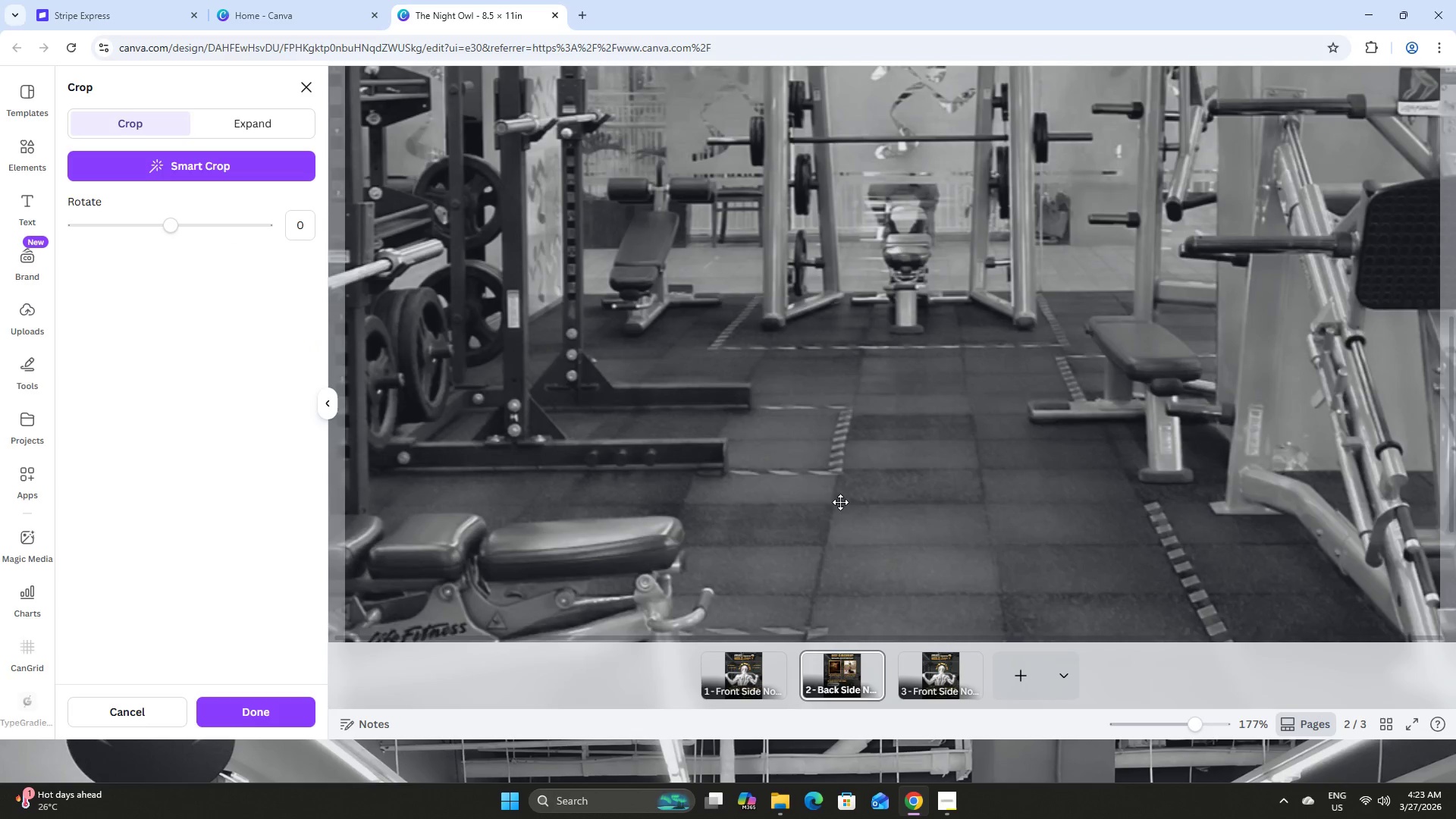 
scroll: coordinate [840, 502], scroll_direction: up, amount: 1.0
 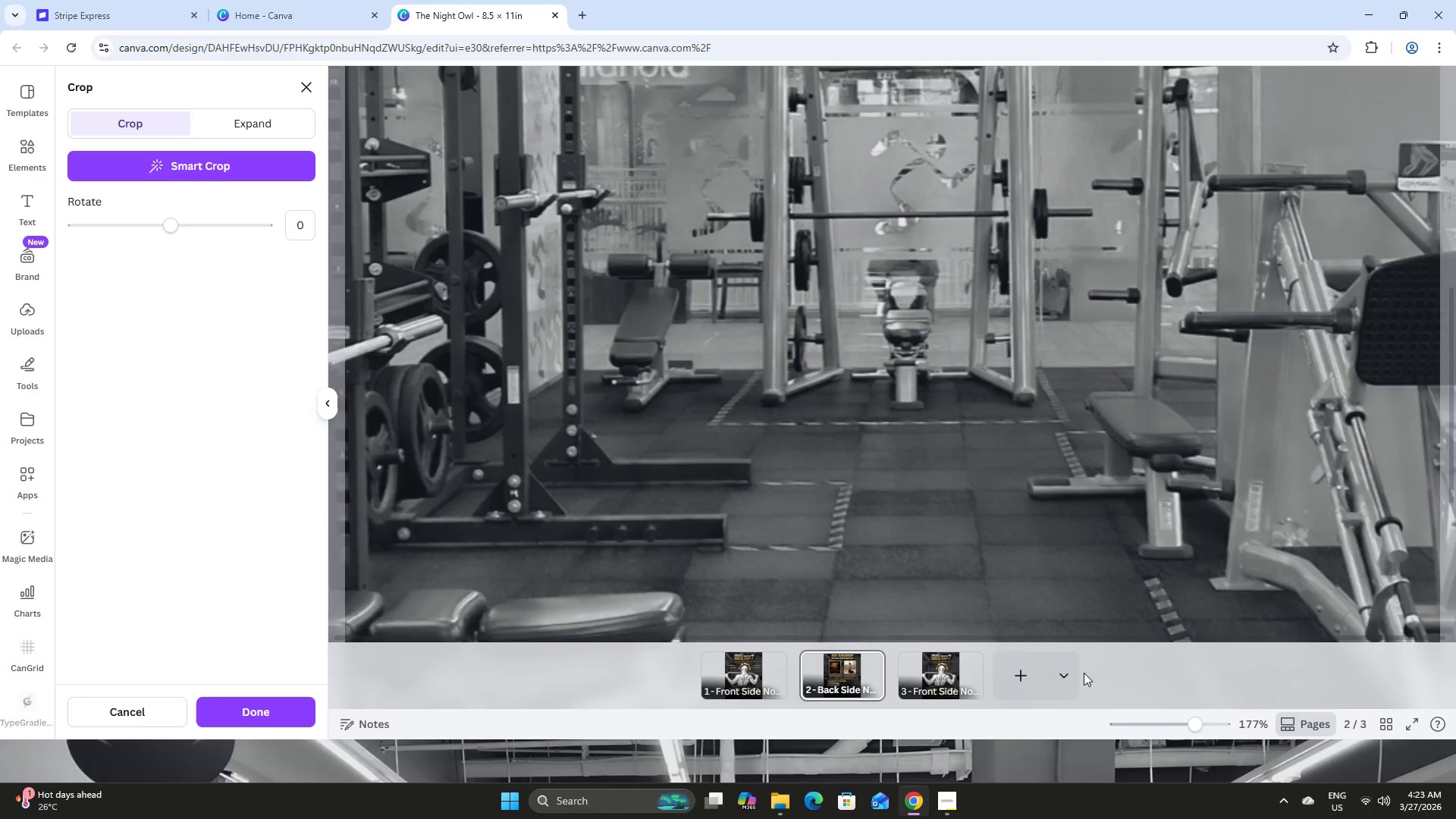 
left_click_drag(start_coordinate=[1194, 721], to_coordinate=[1156, 721])
 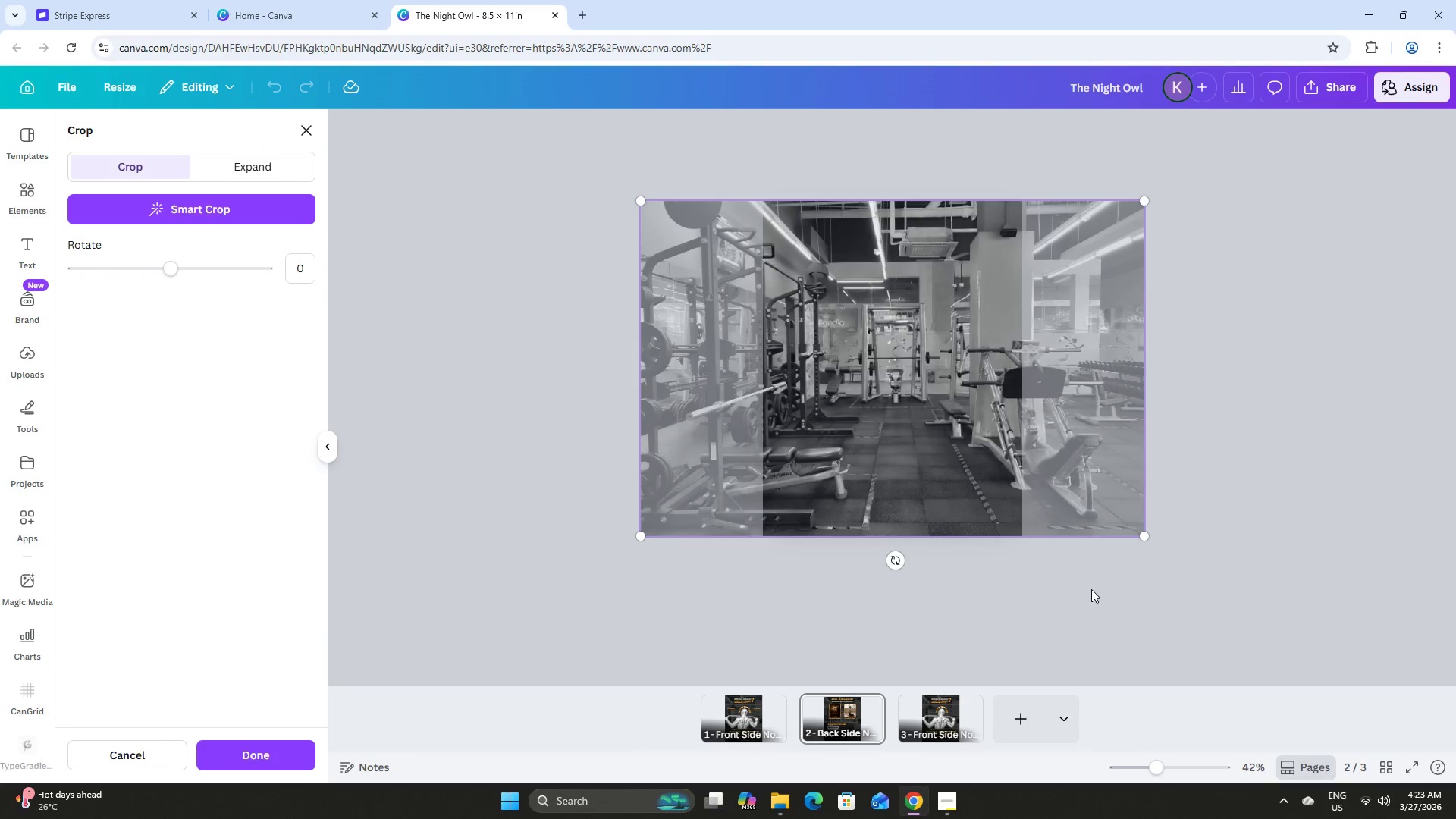 
left_click([1082, 615])
 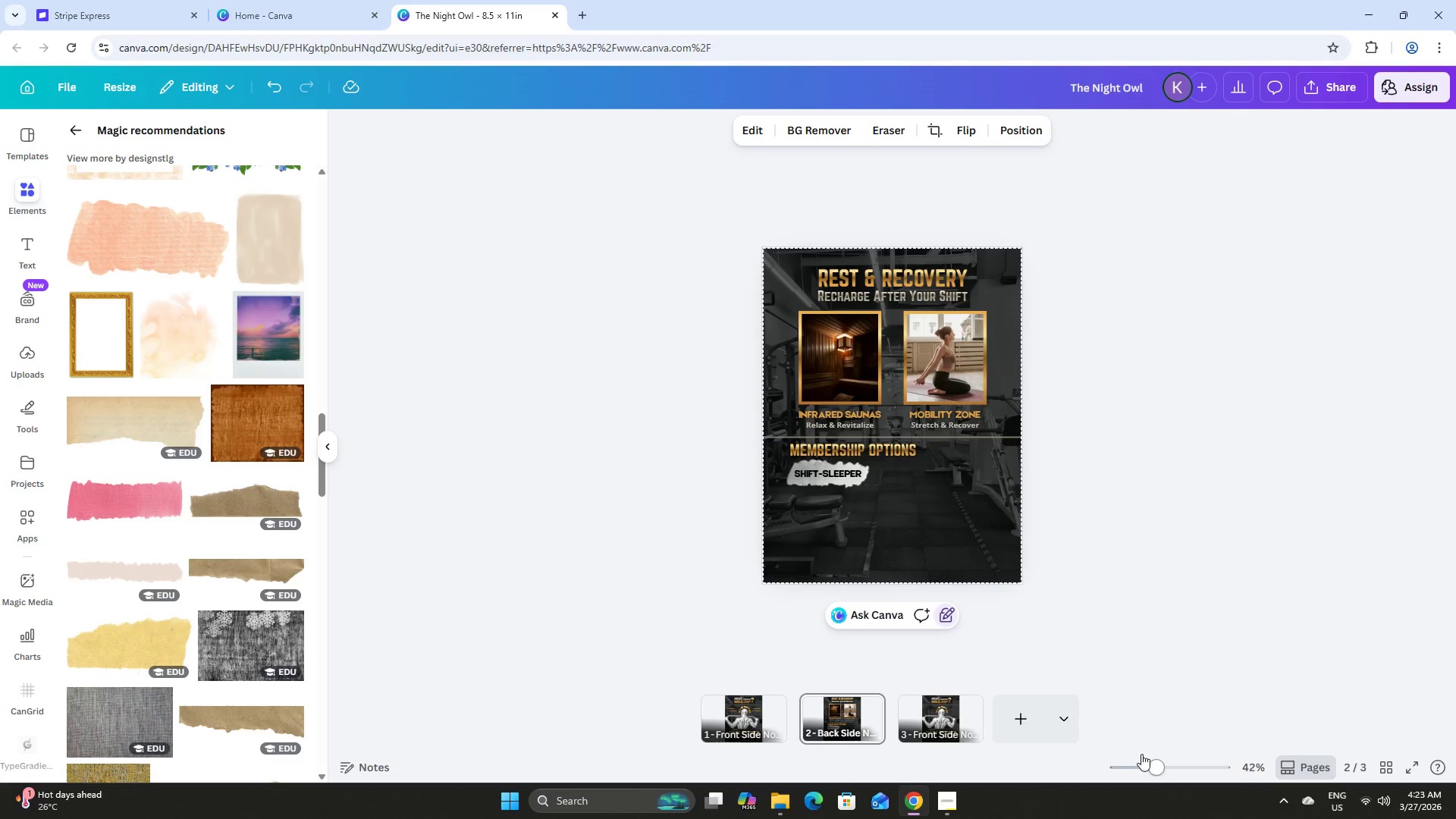 
left_click_drag(start_coordinate=[1156, 758], to_coordinate=[1178, 765])
 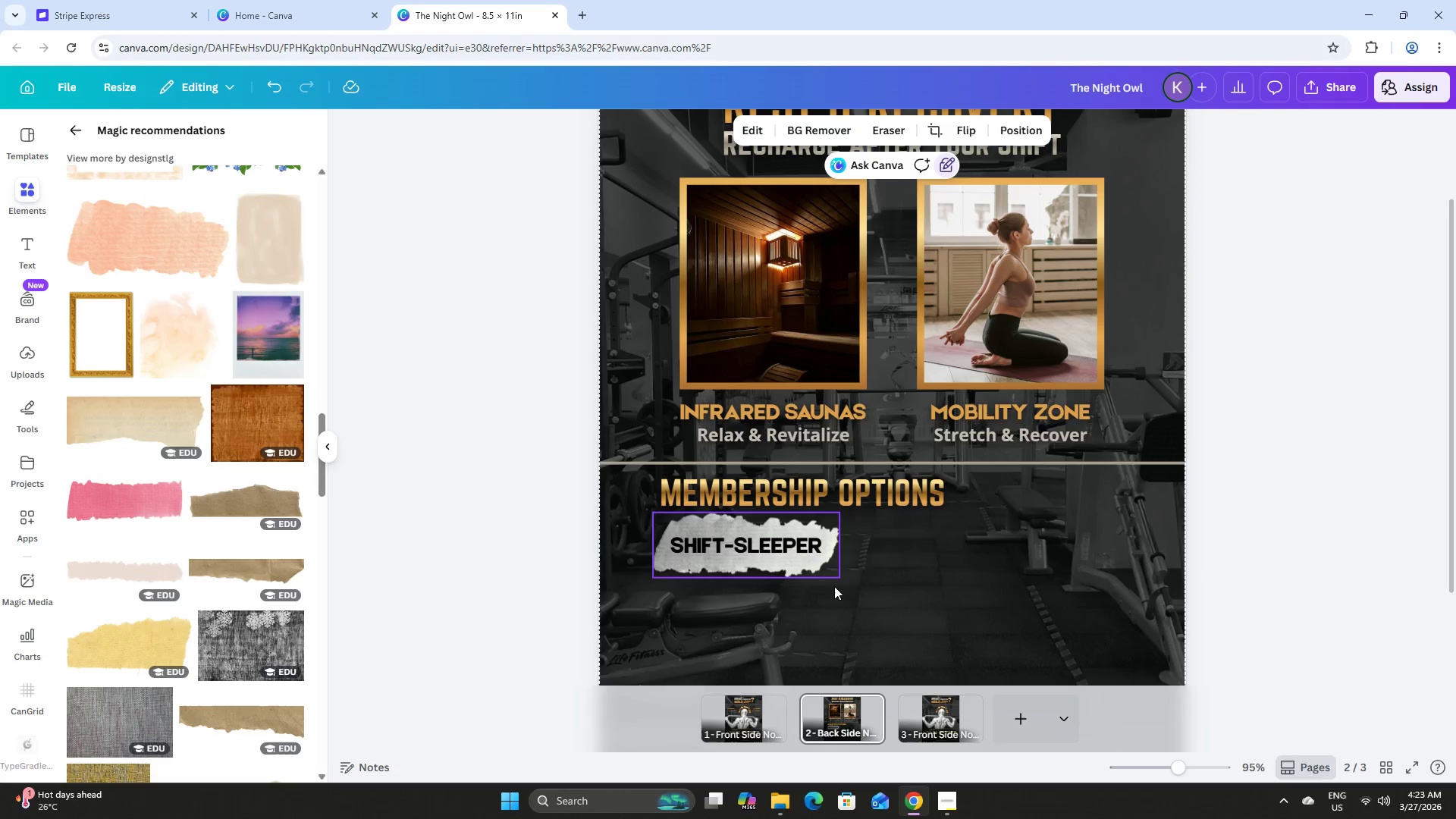 
left_click_drag(start_coordinate=[871, 596], to_coordinate=[720, 538])
 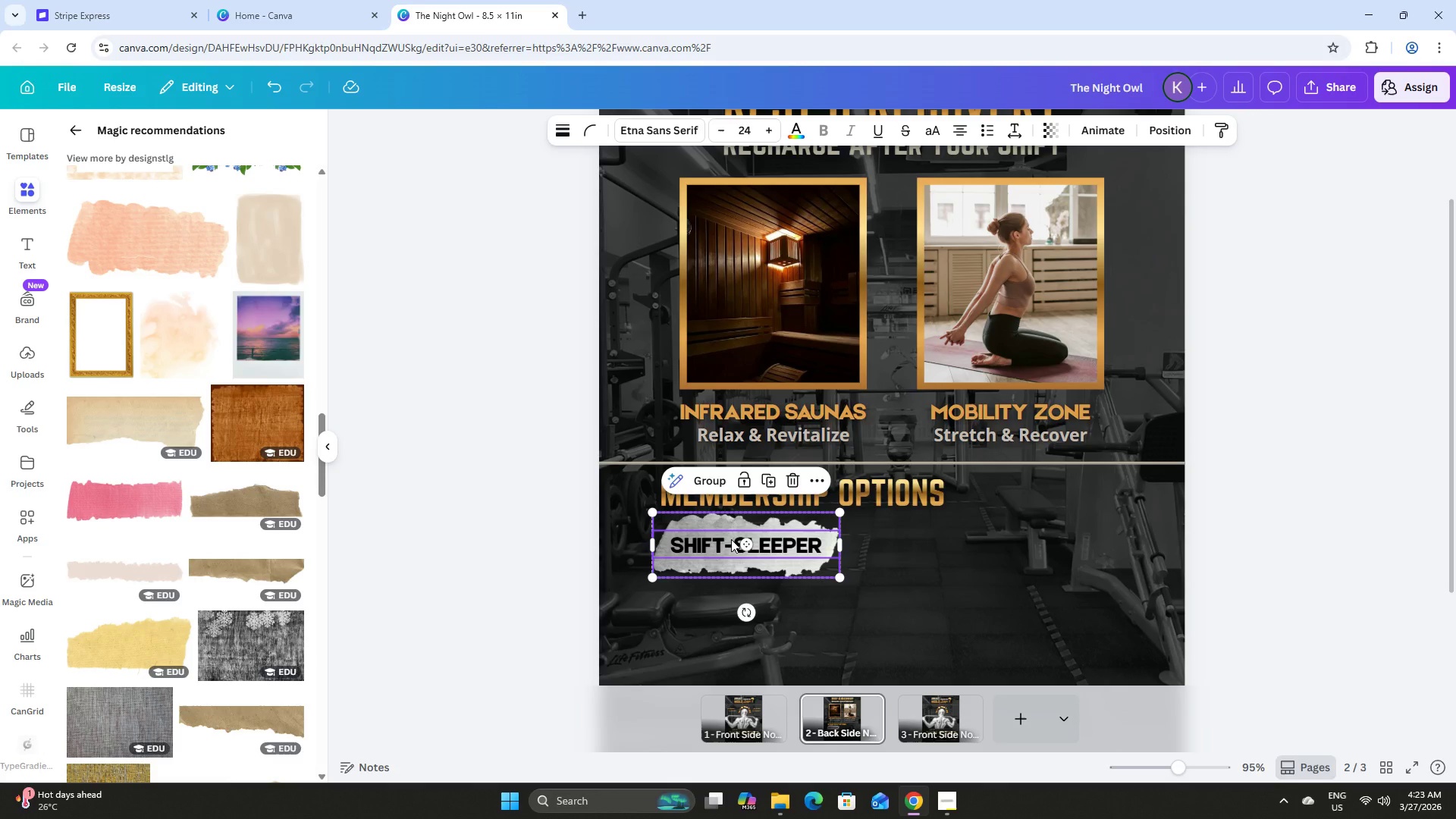 
key(Backspace)
 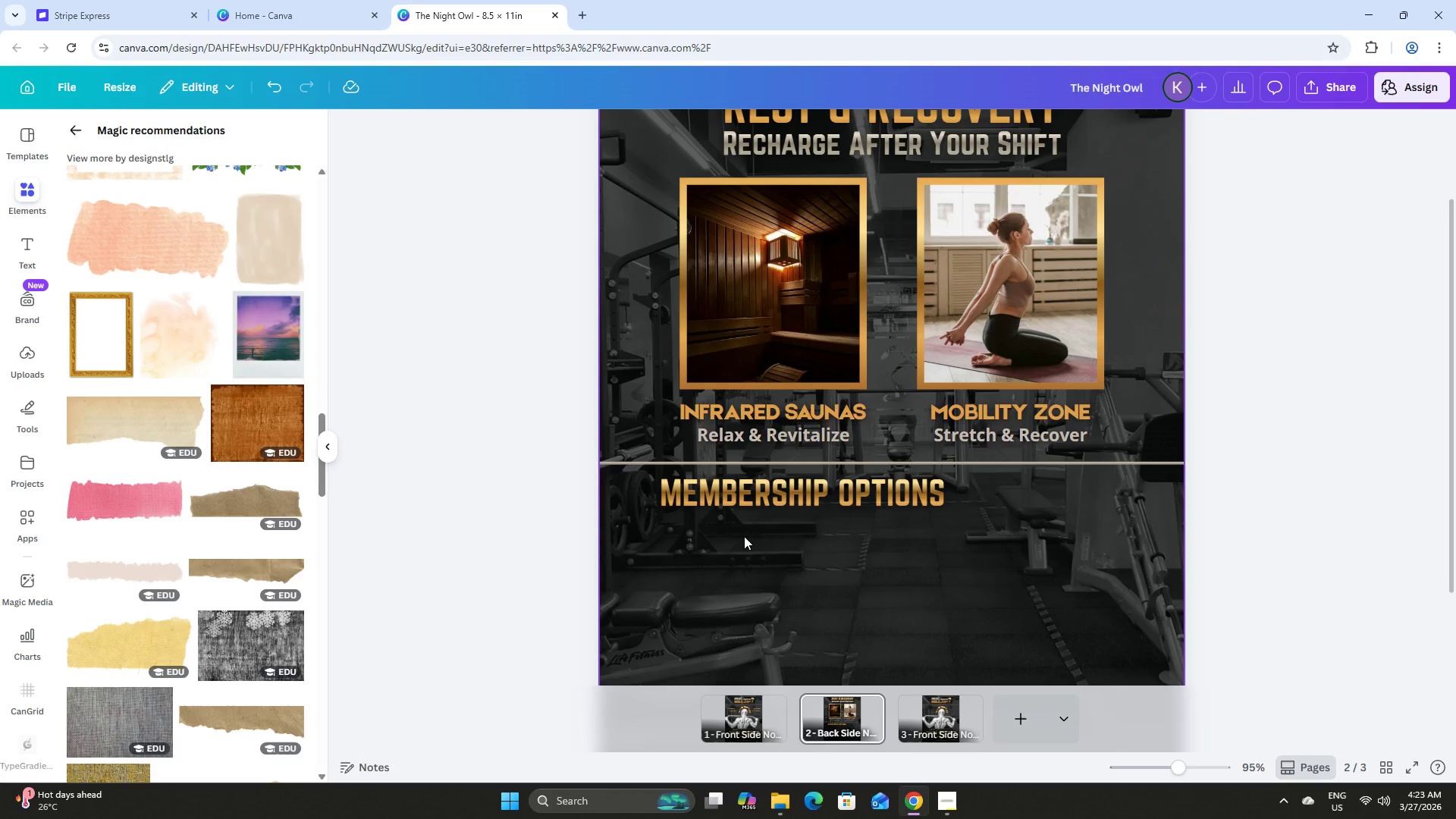 
scroll: coordinate [756, 541], scroll_direction: up, amount: 4.0
 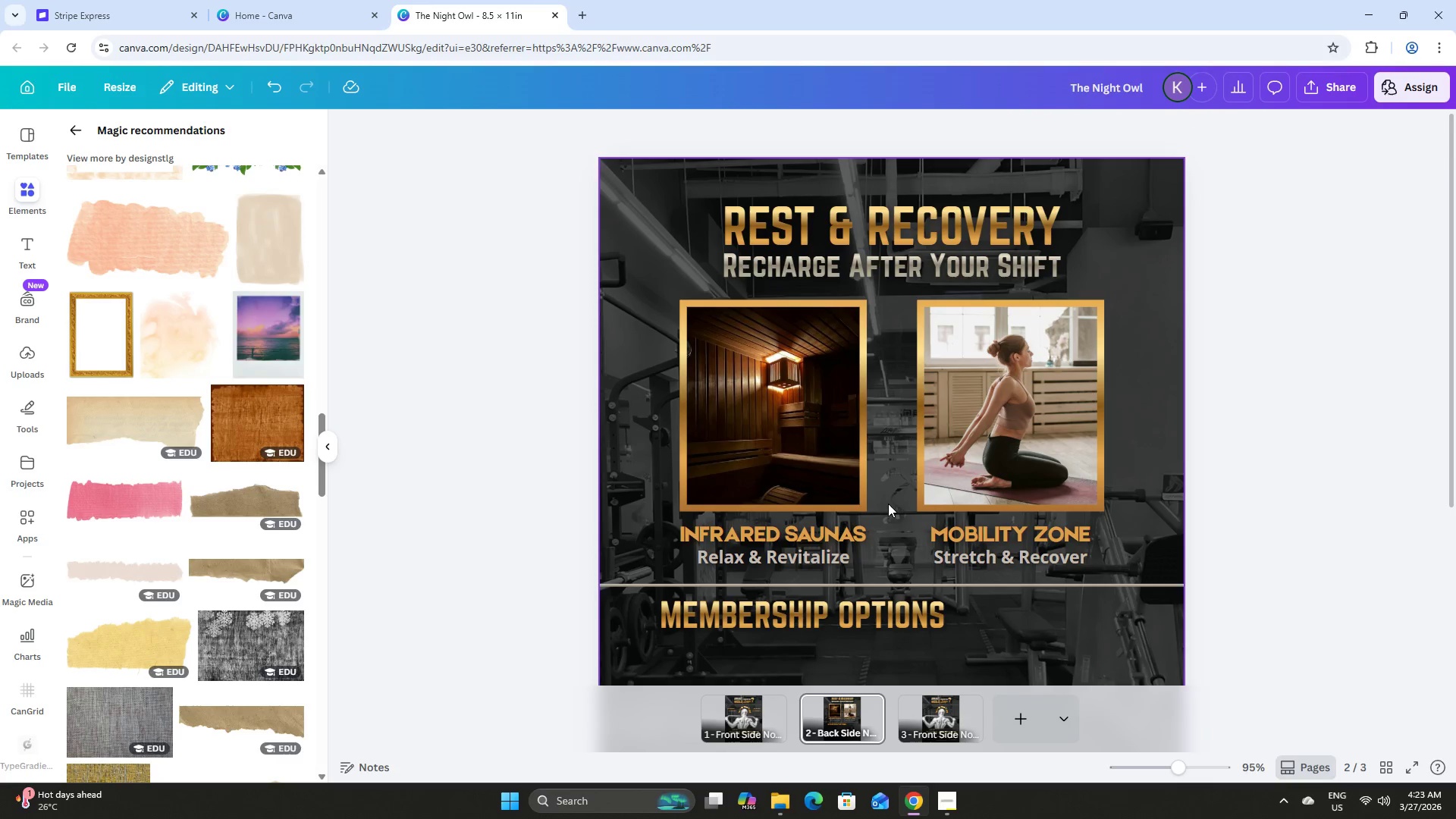 
scroll: coordinate [889, 512], scroll_direction: down, amount: 2.0
 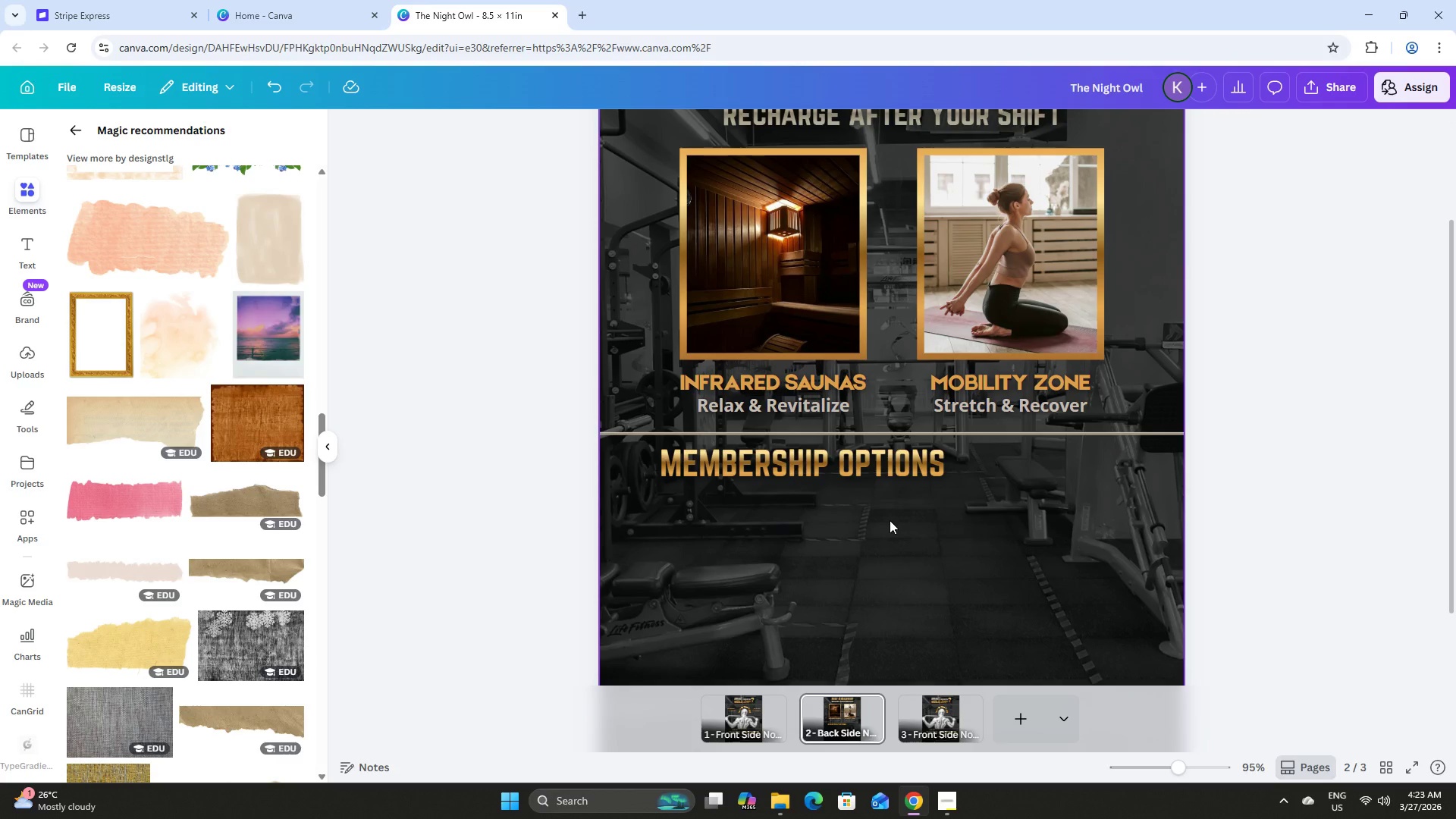 
wait(6.8)
 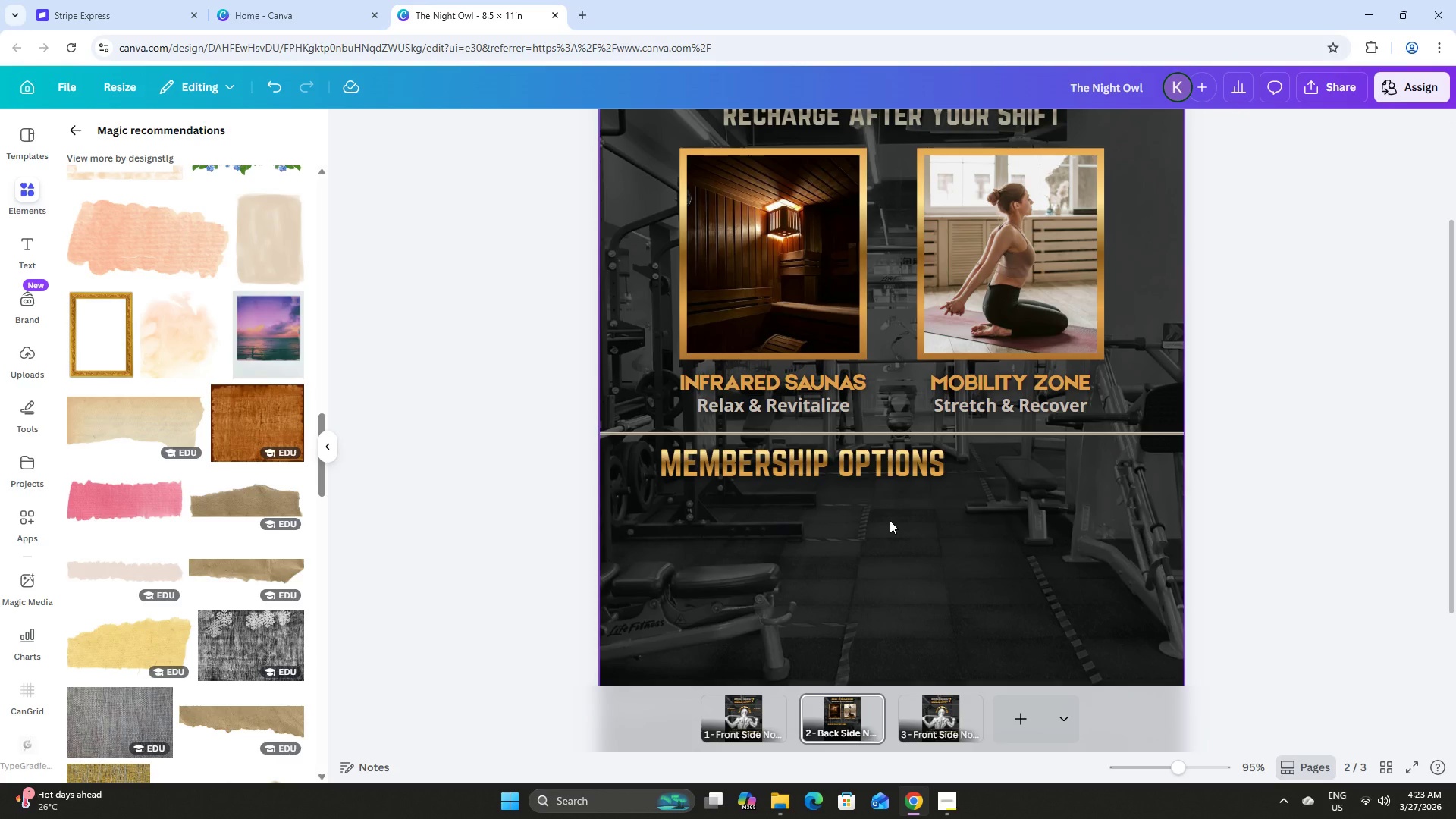 
scroll: coordinate [888, 513], scroll_direction: down, amount: 6.0
 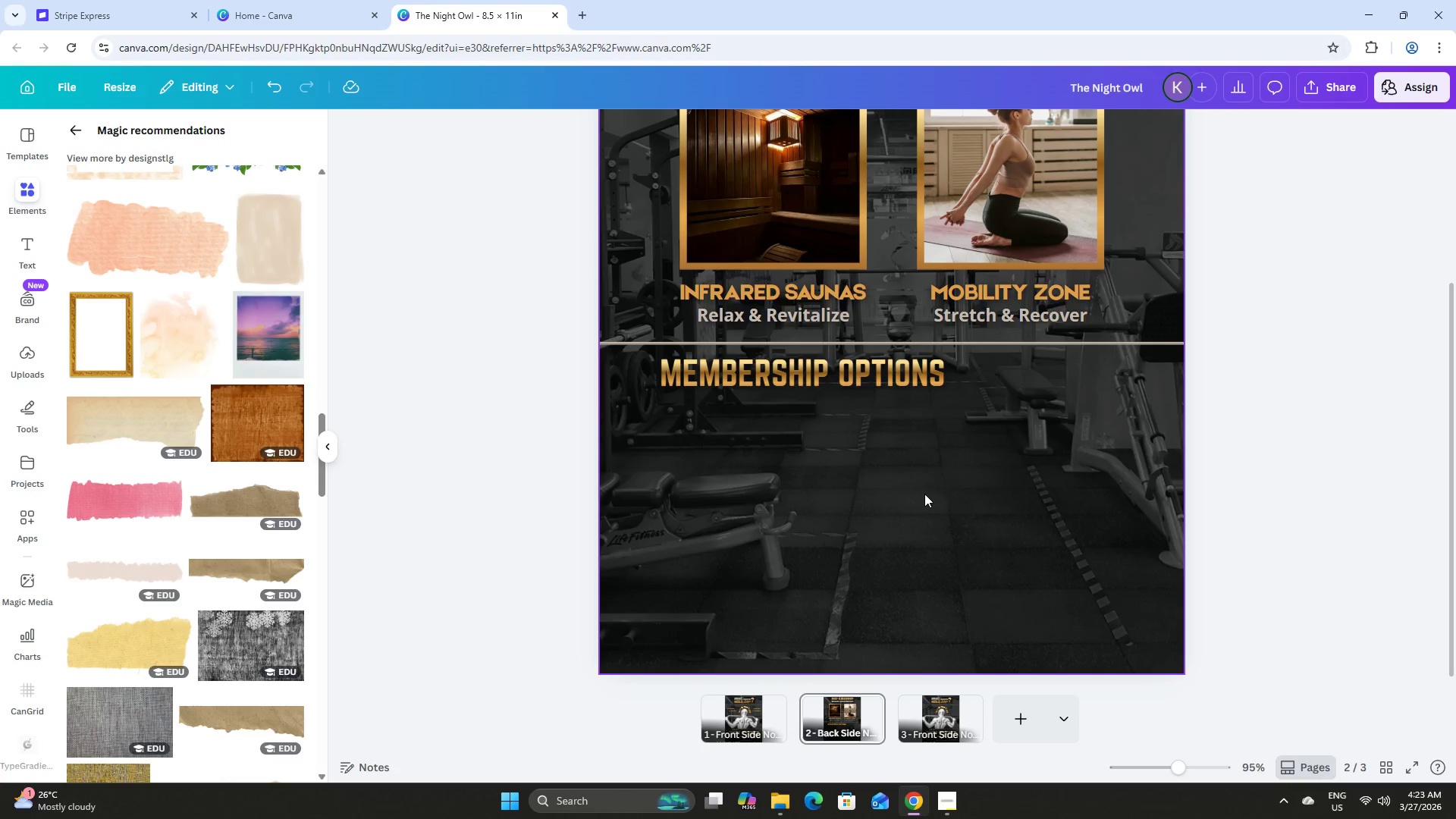 
scroll: coordinate [888, 480], scroll_direction: up, amount: 6.0
 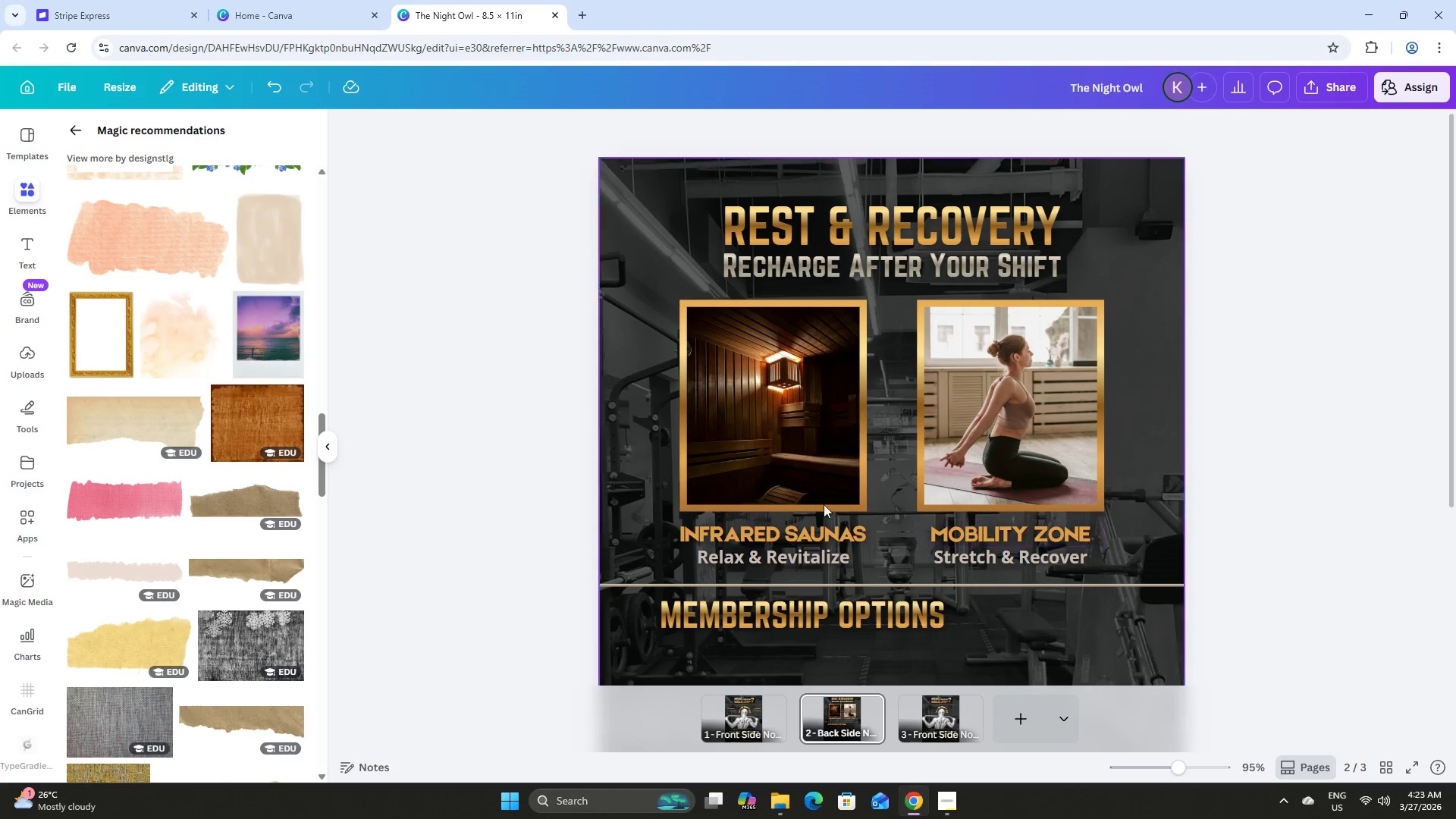 
double_click([1055, 431])
 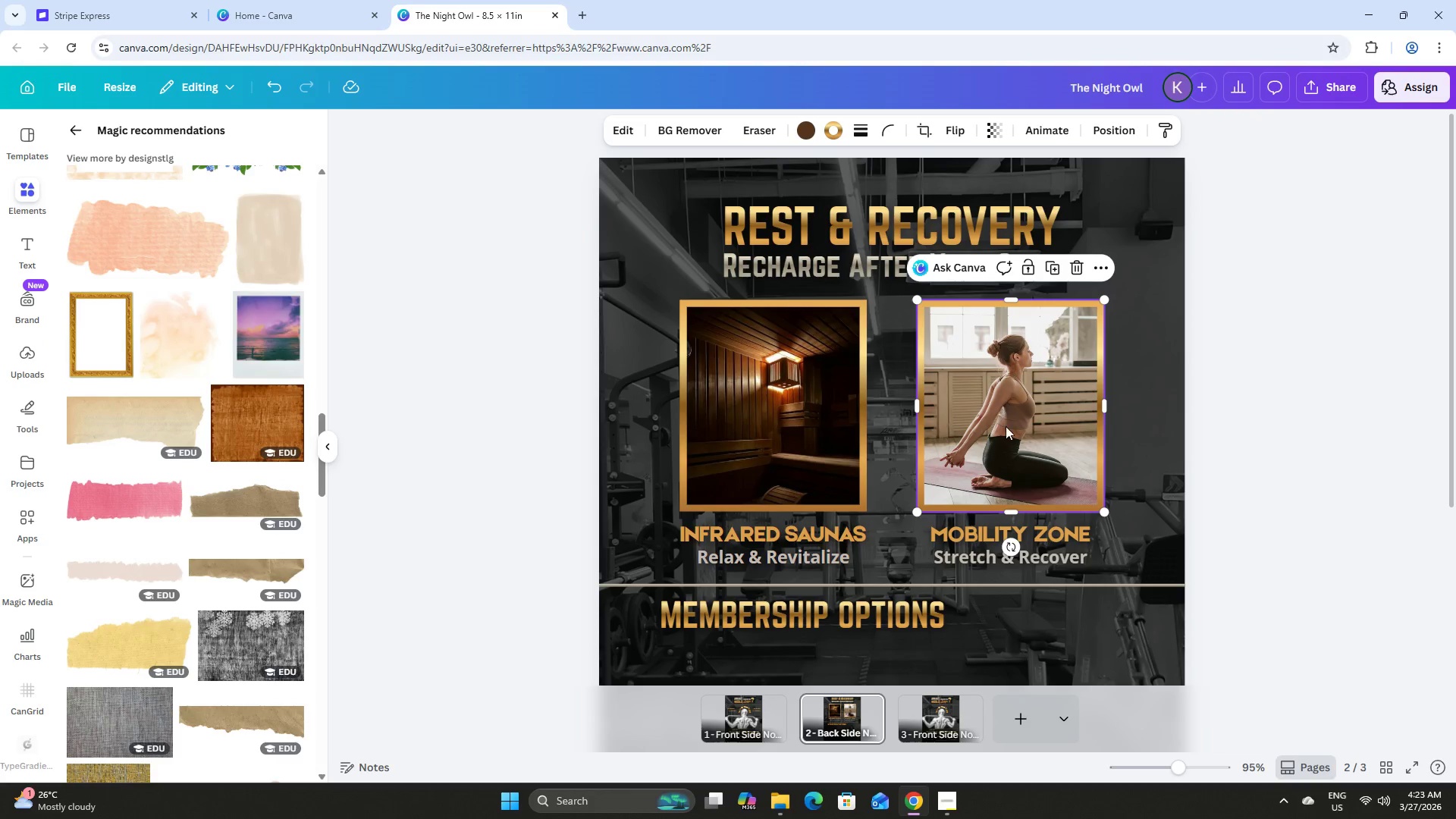 
left_click_drag(start_coordinate=[1012, 513], to_coordinate=[1015, 496])
 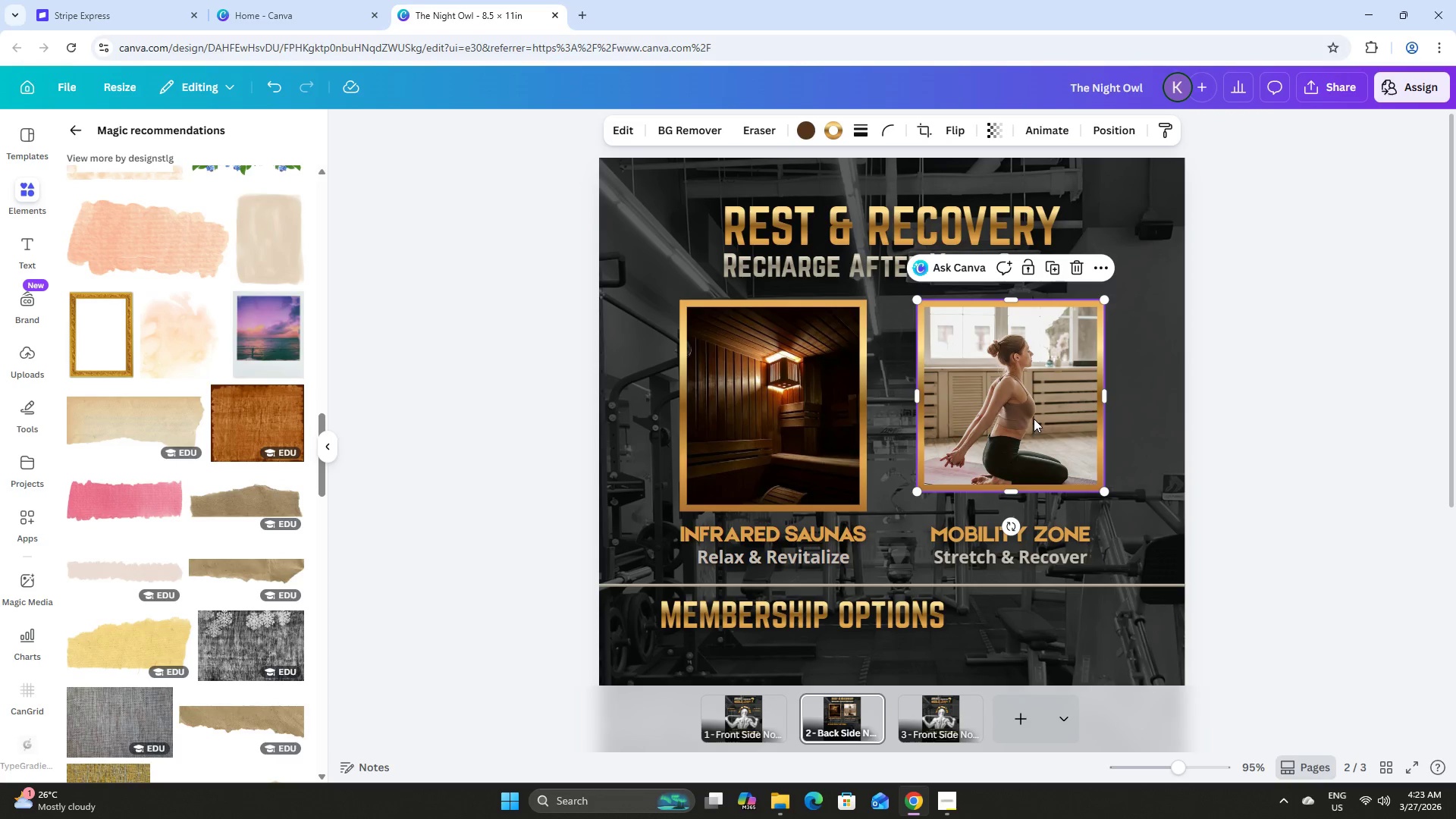 
double_click([1034, 419])
 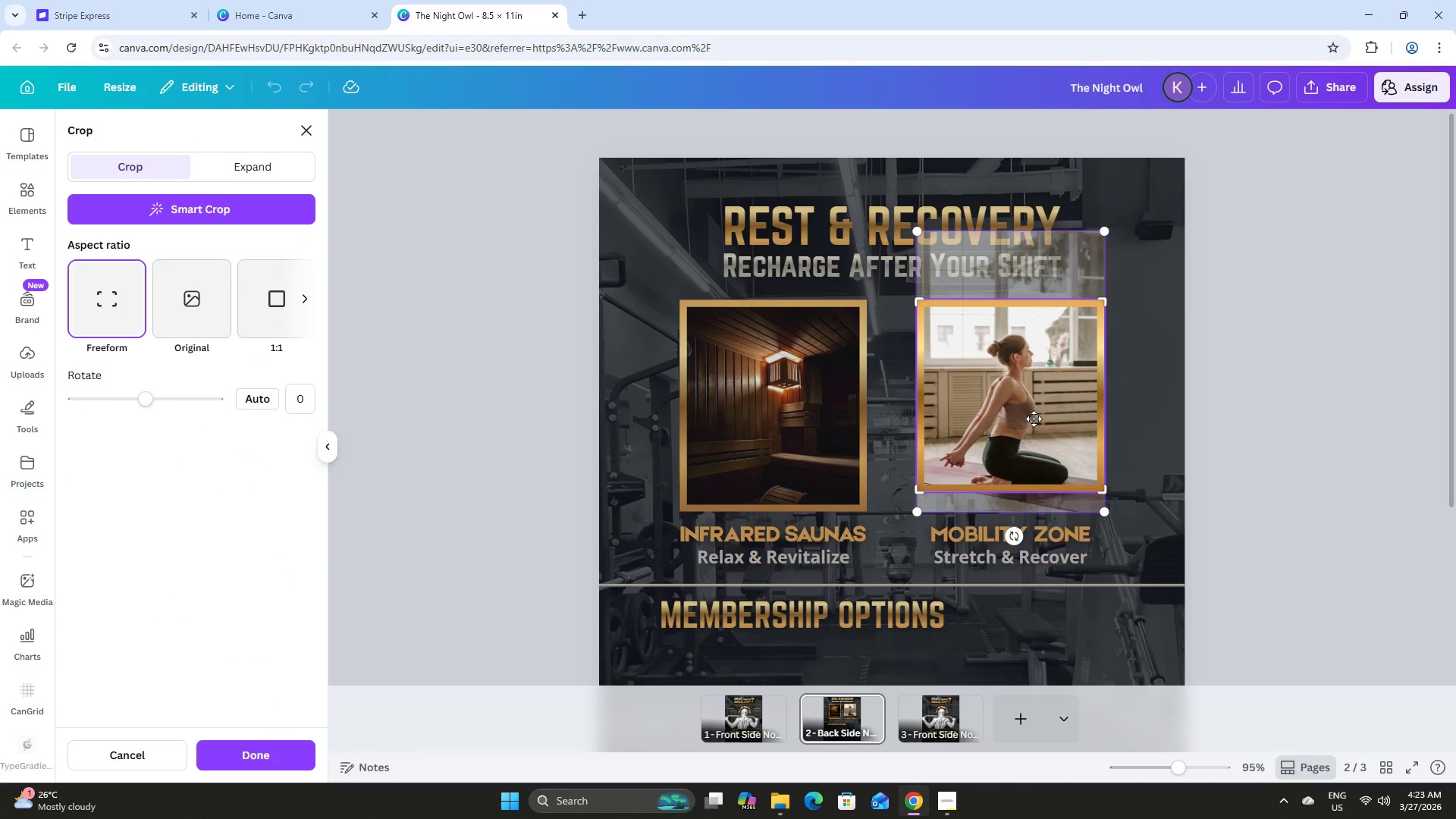 
left_click_drag(start_coordinate=[1034, 419], to_coordinate=[1033, 386])
 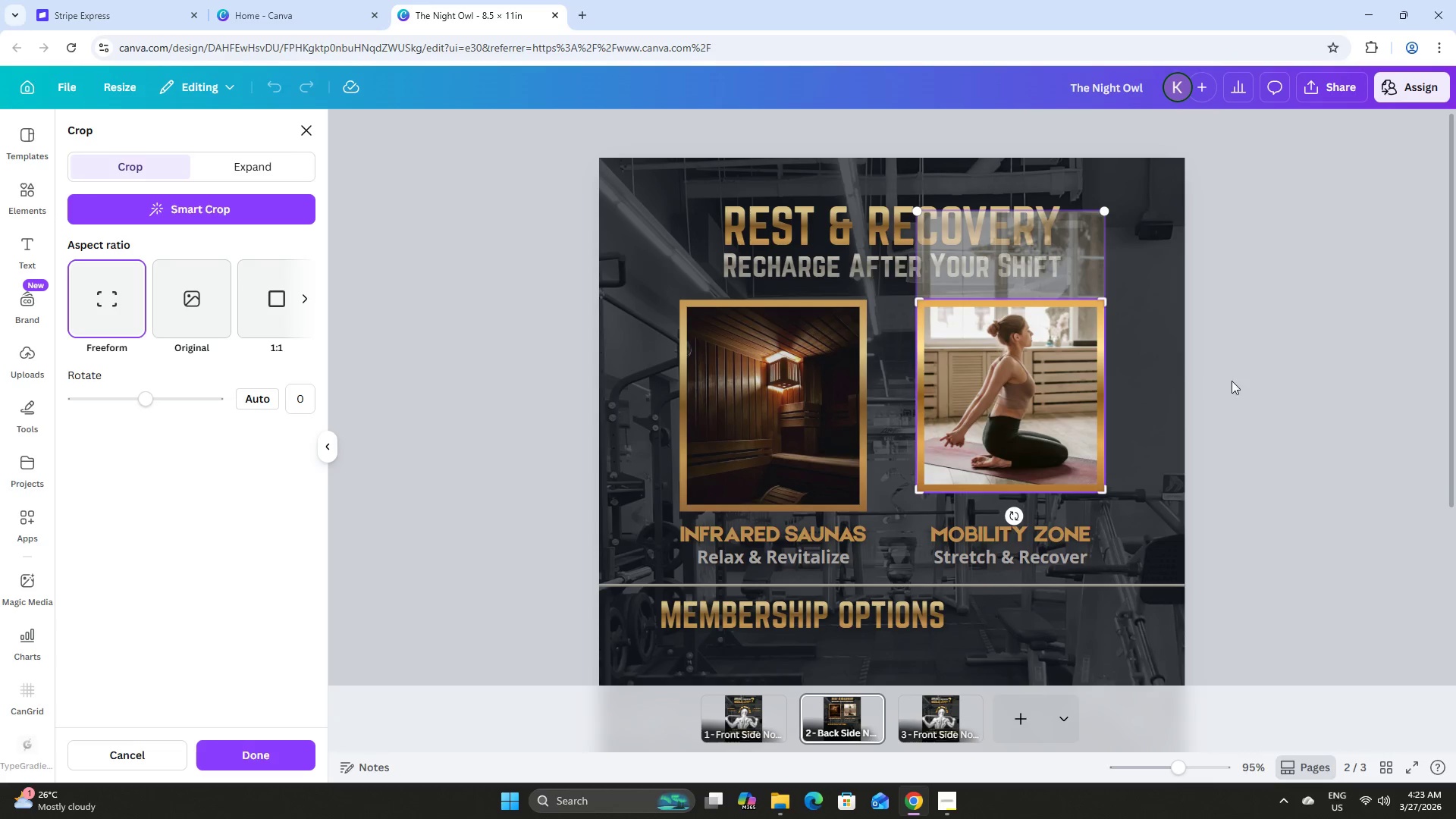 
left_click([1235, 381])
 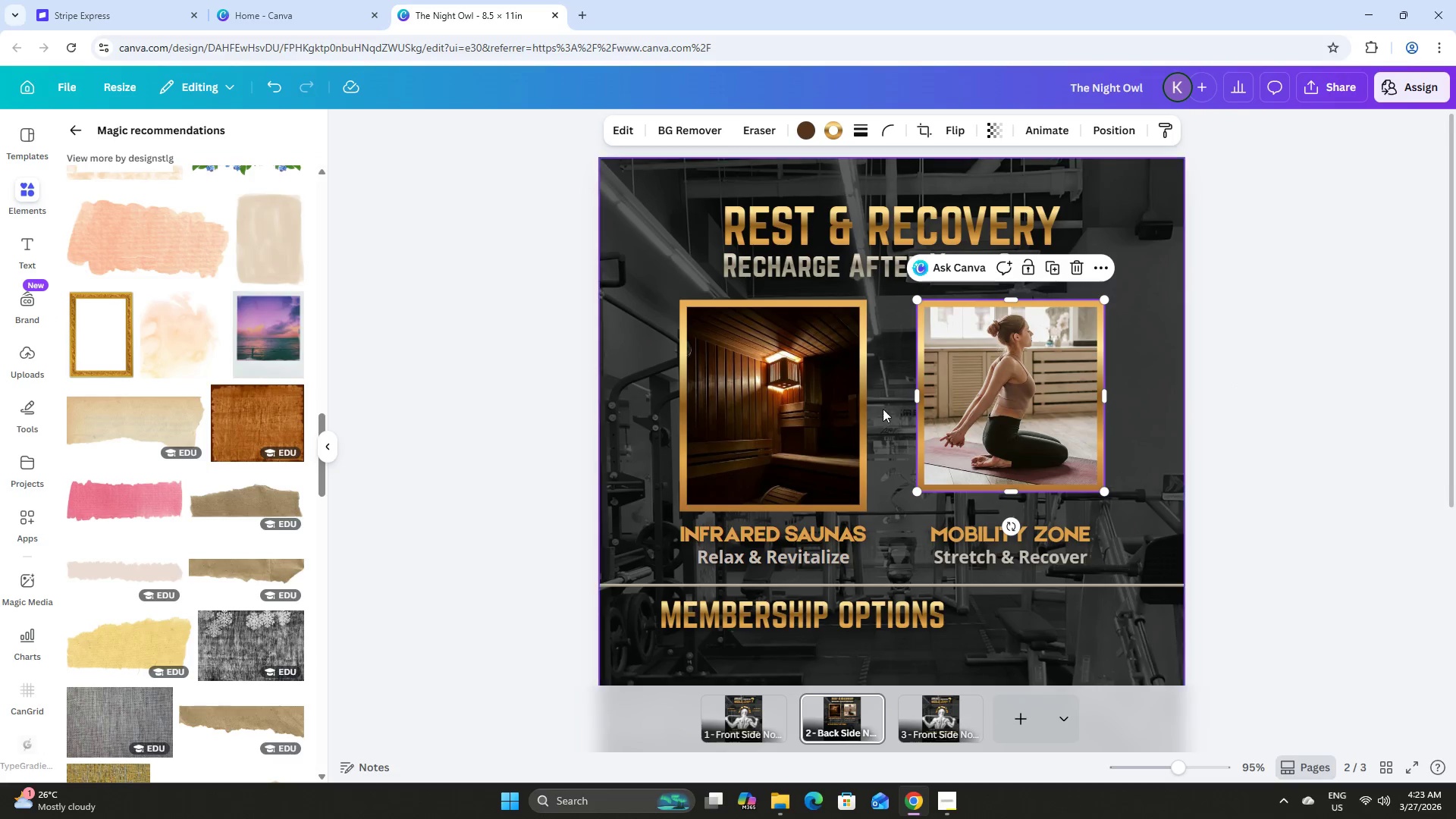 
left_click([802, 410])
 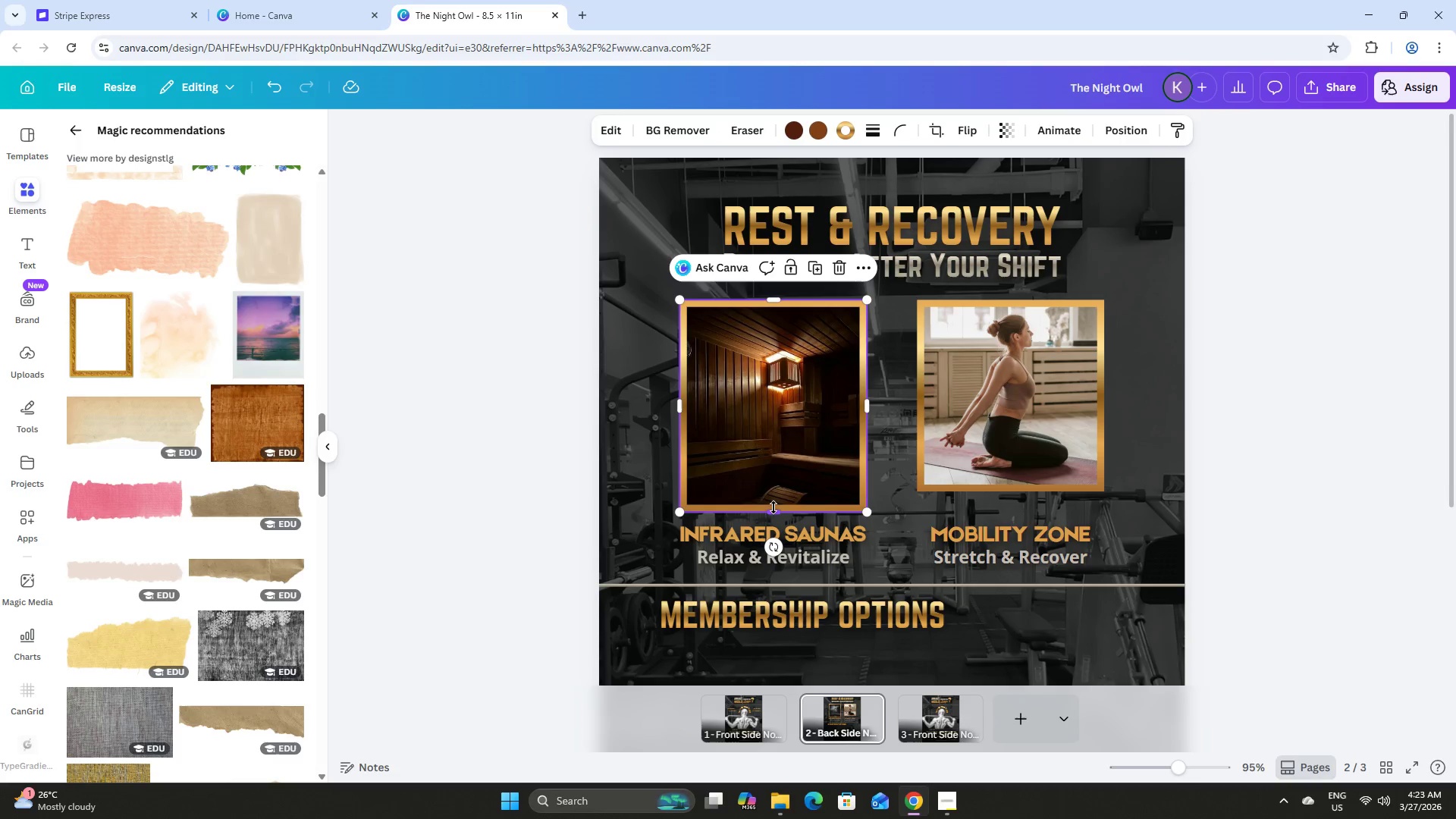 
left_click_drag(start_coordinate=[774, 511], to_coordinate=[777, 494])
 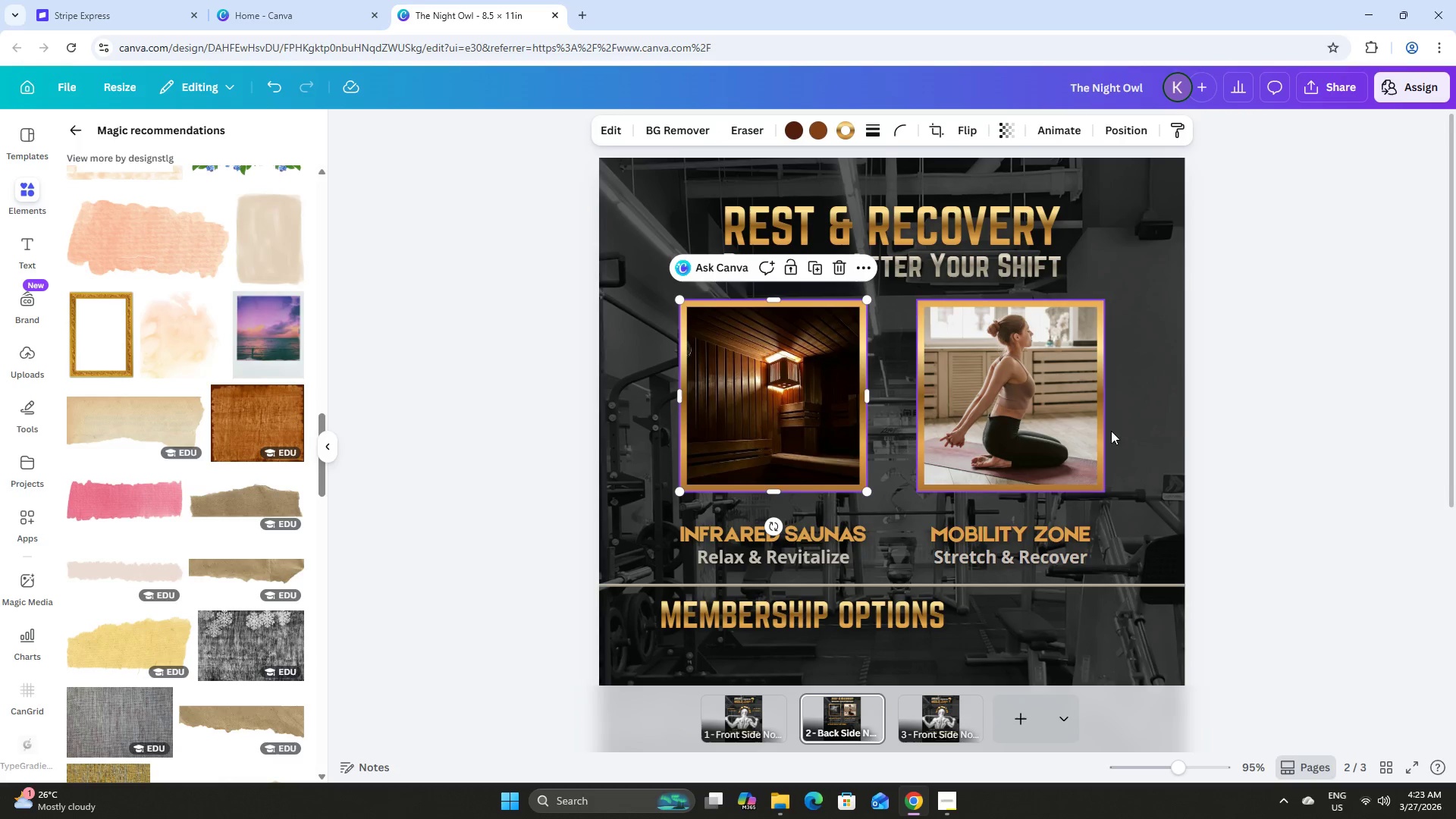 
left_click([1200, 426])
 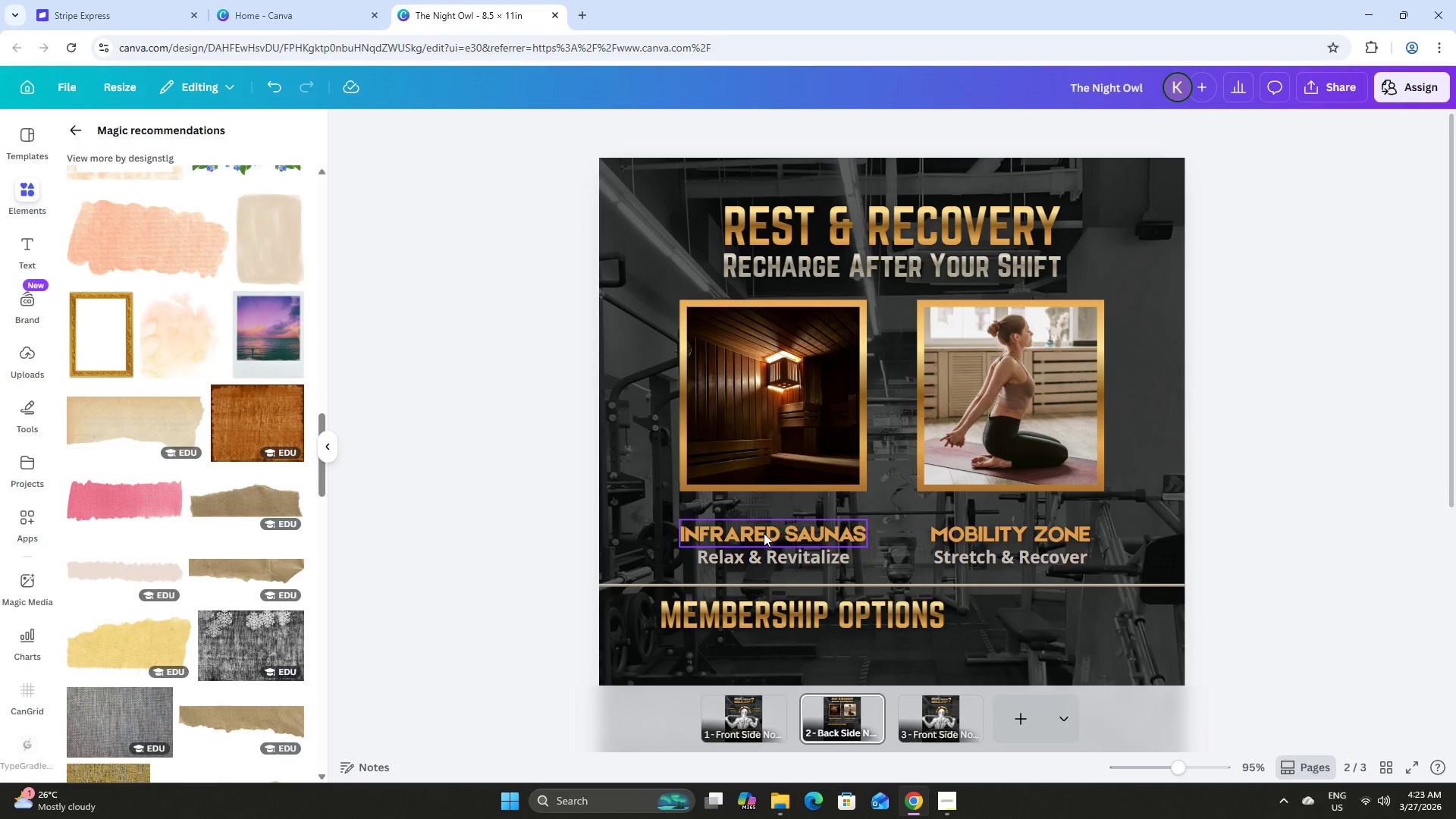 
hold_key(key=ShiftLeft, duration=1.5)
left_click([764, 533])
 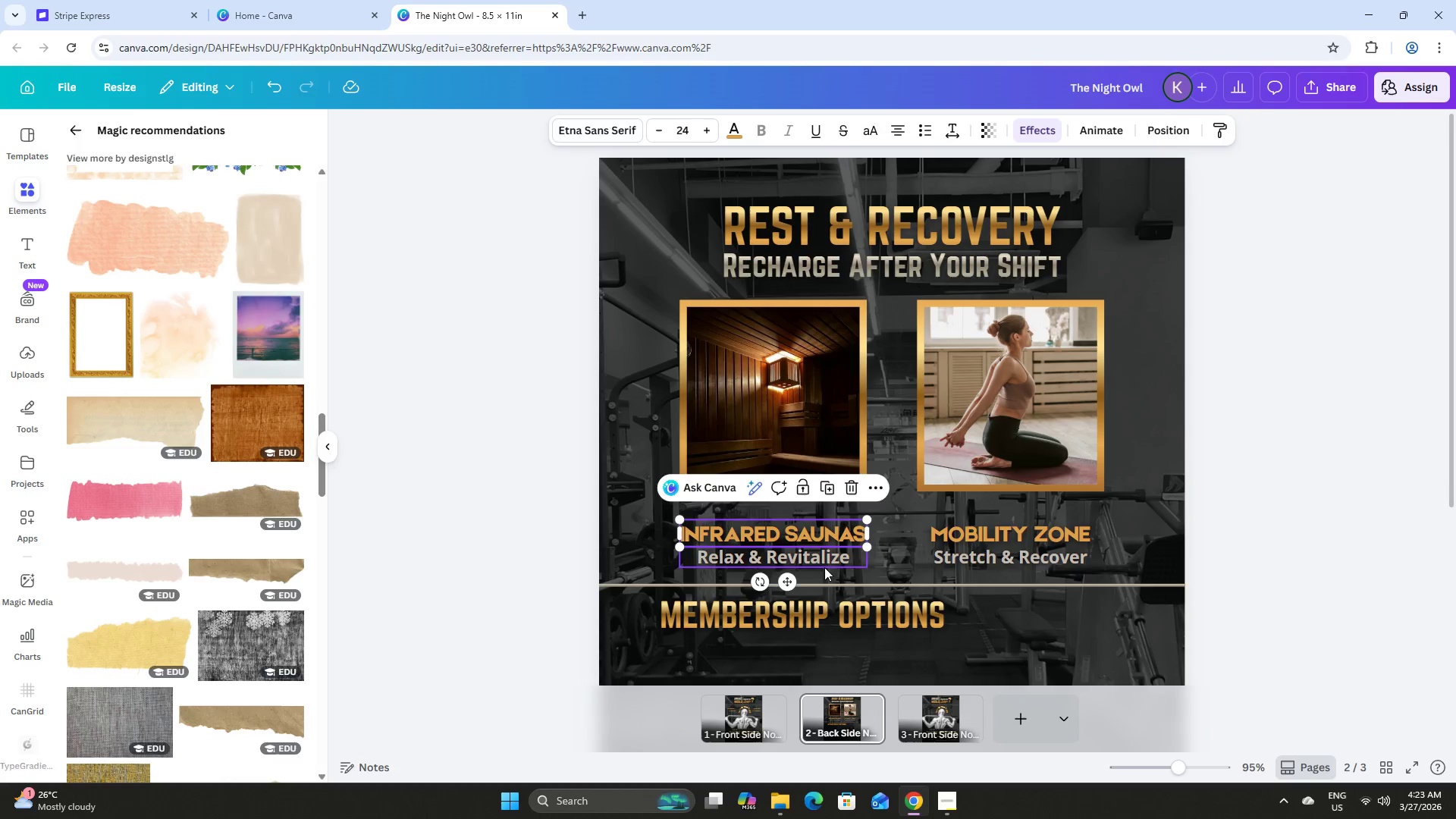 
left_click([824, 567])
 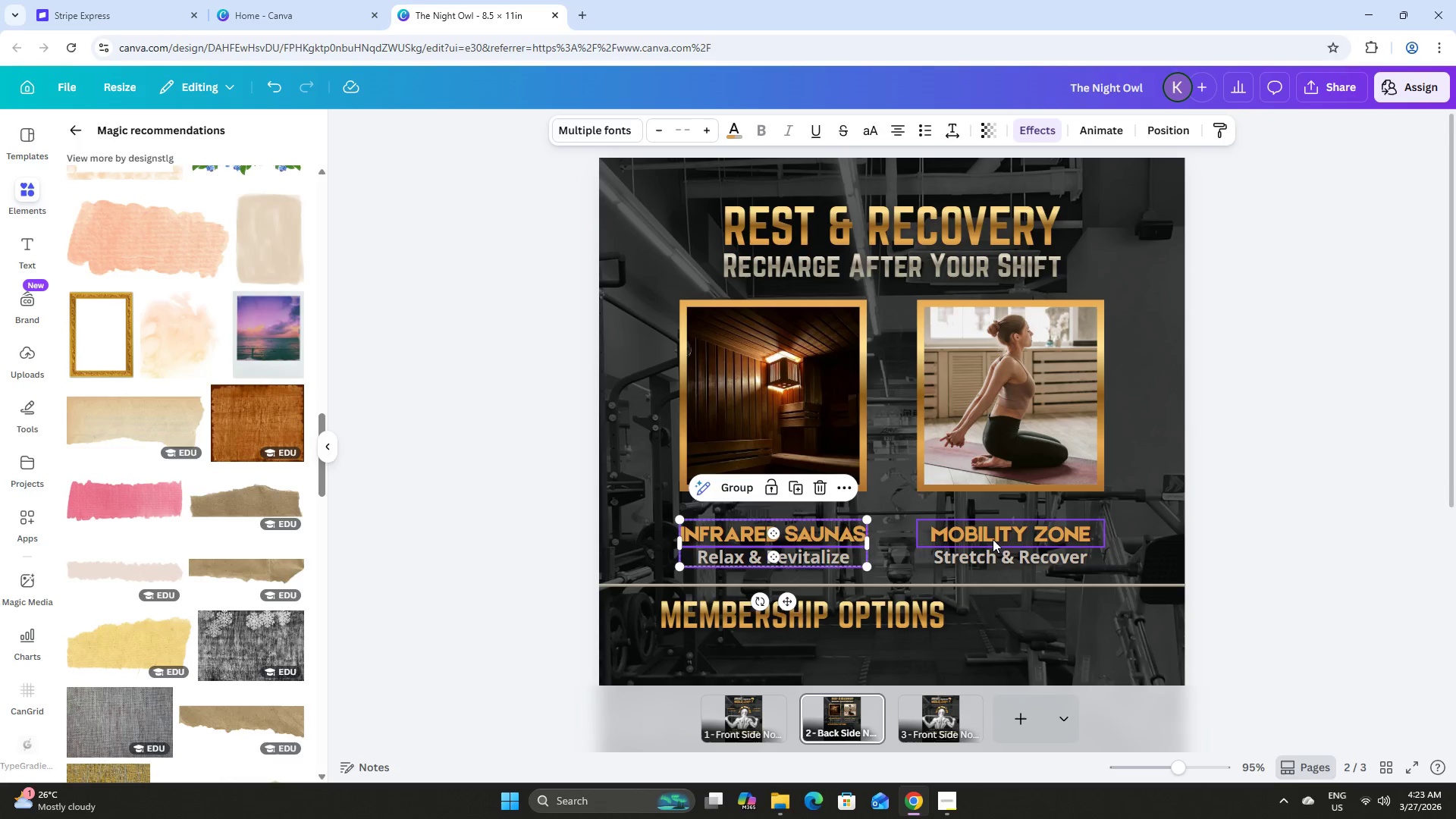 
left_click([993, 537])
 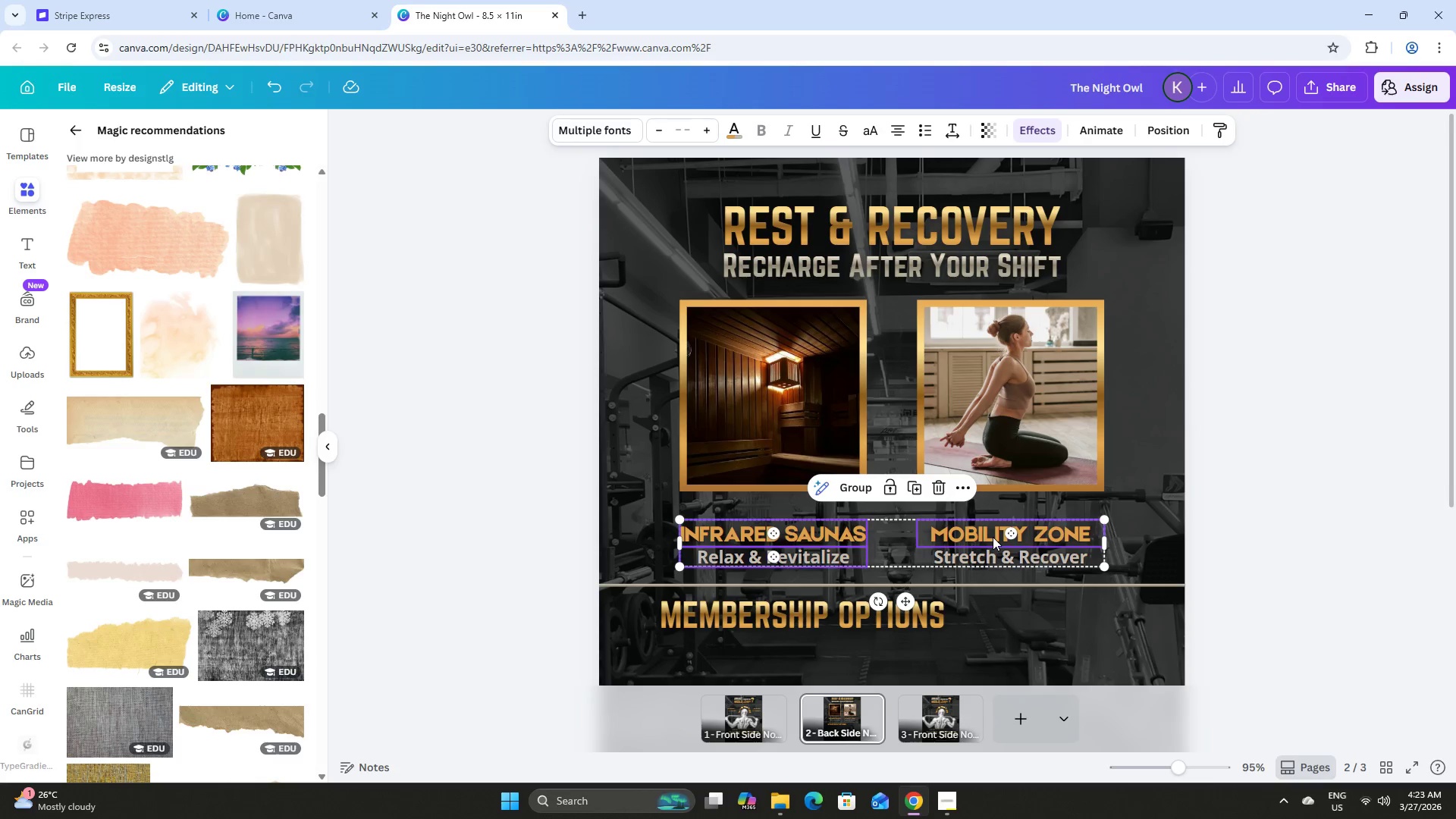 
hold_key(key=ShiftLeft, duration=0.69)
double_click([1008, 559])
 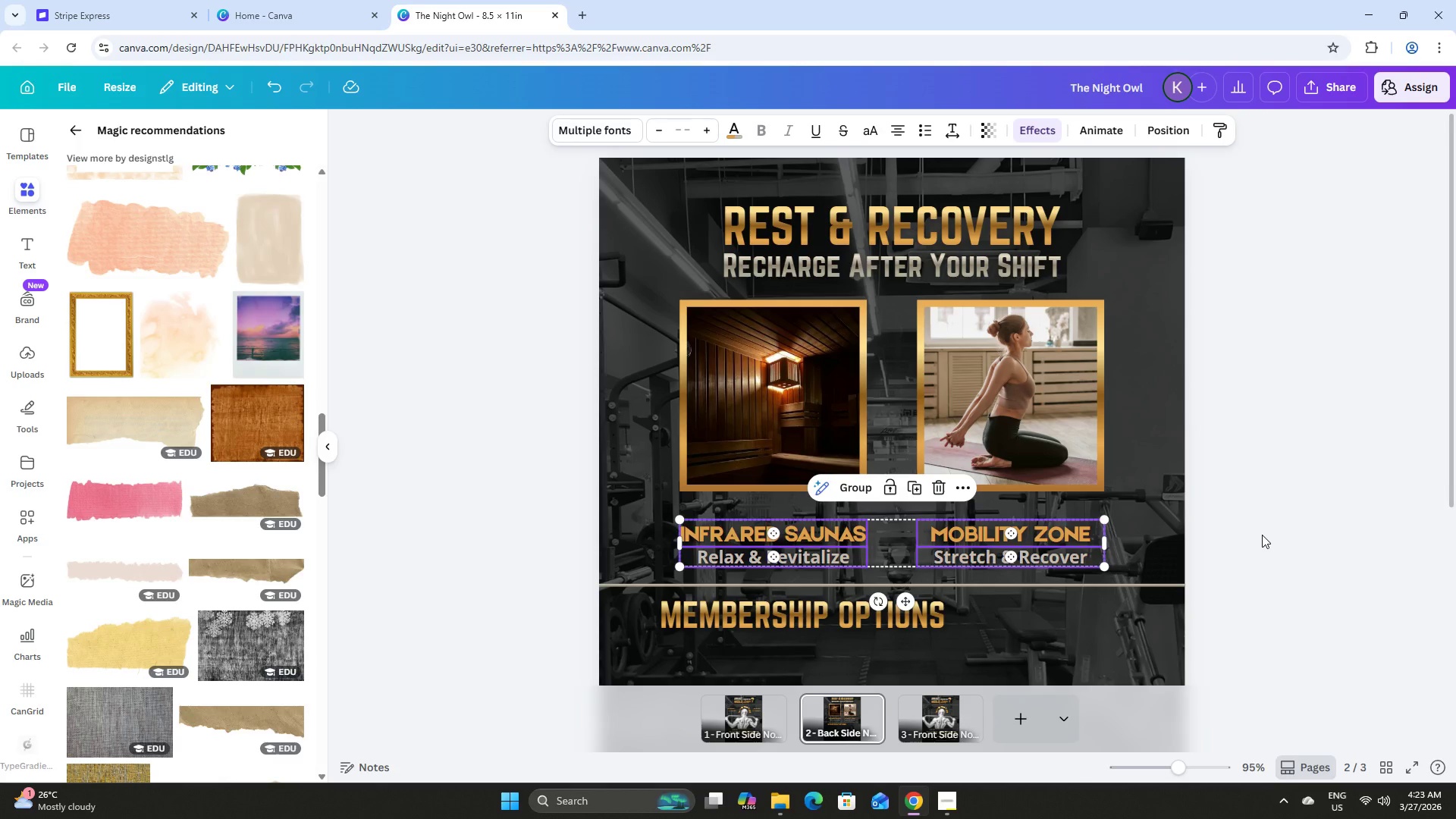 
key(ArrowUp)
 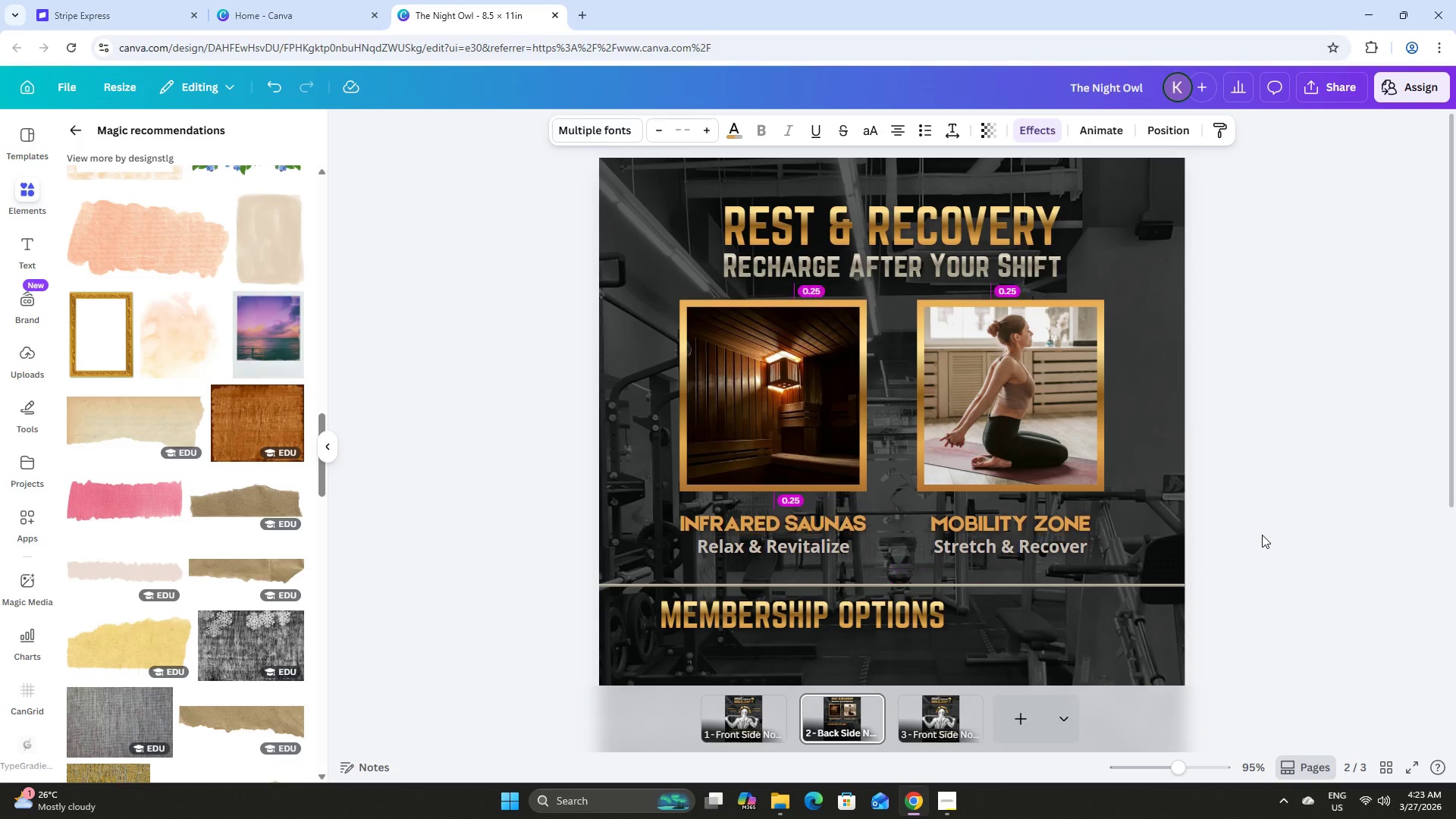 
key(ArrowUp)
 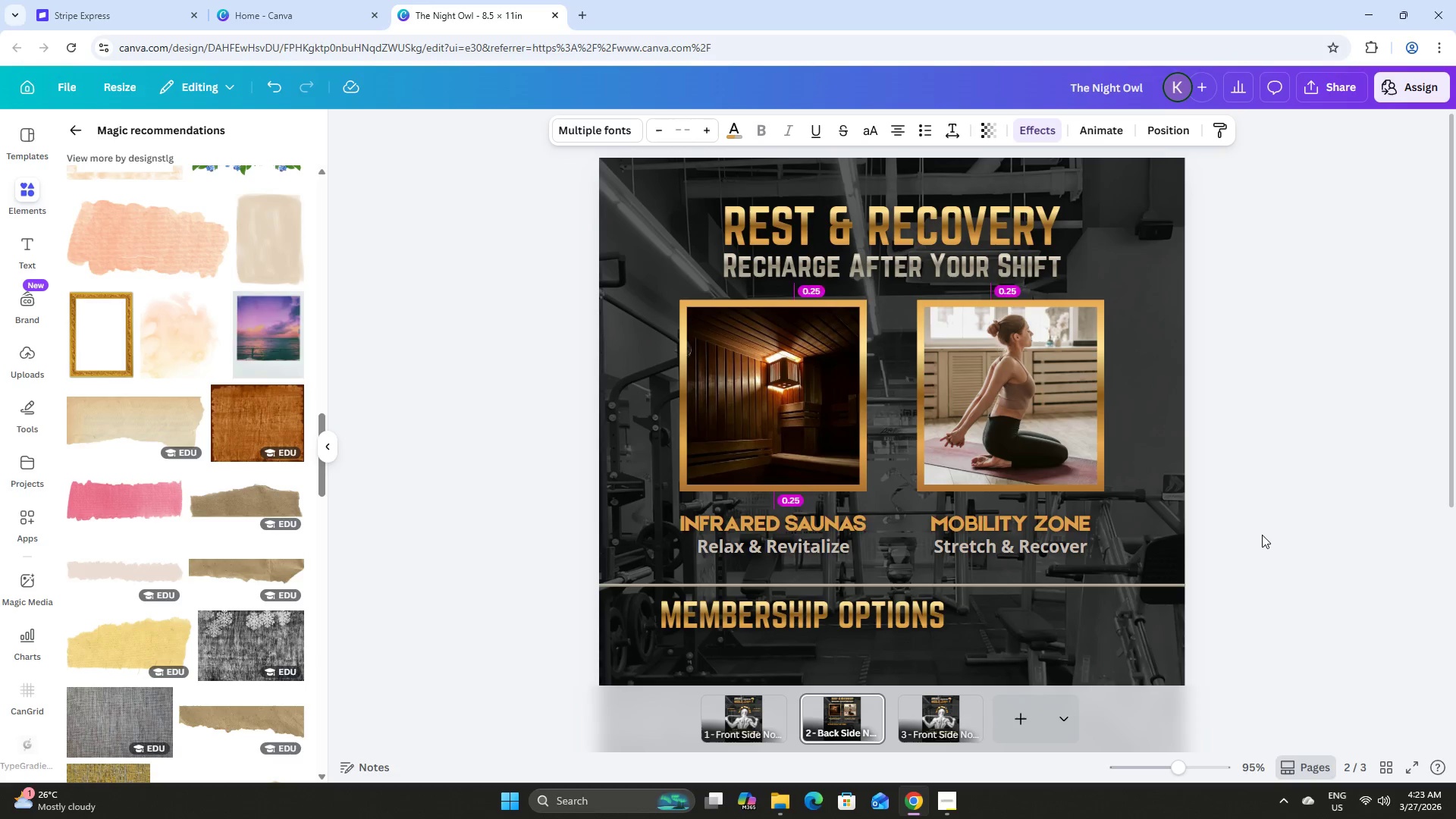 
key(ArrowUp)
 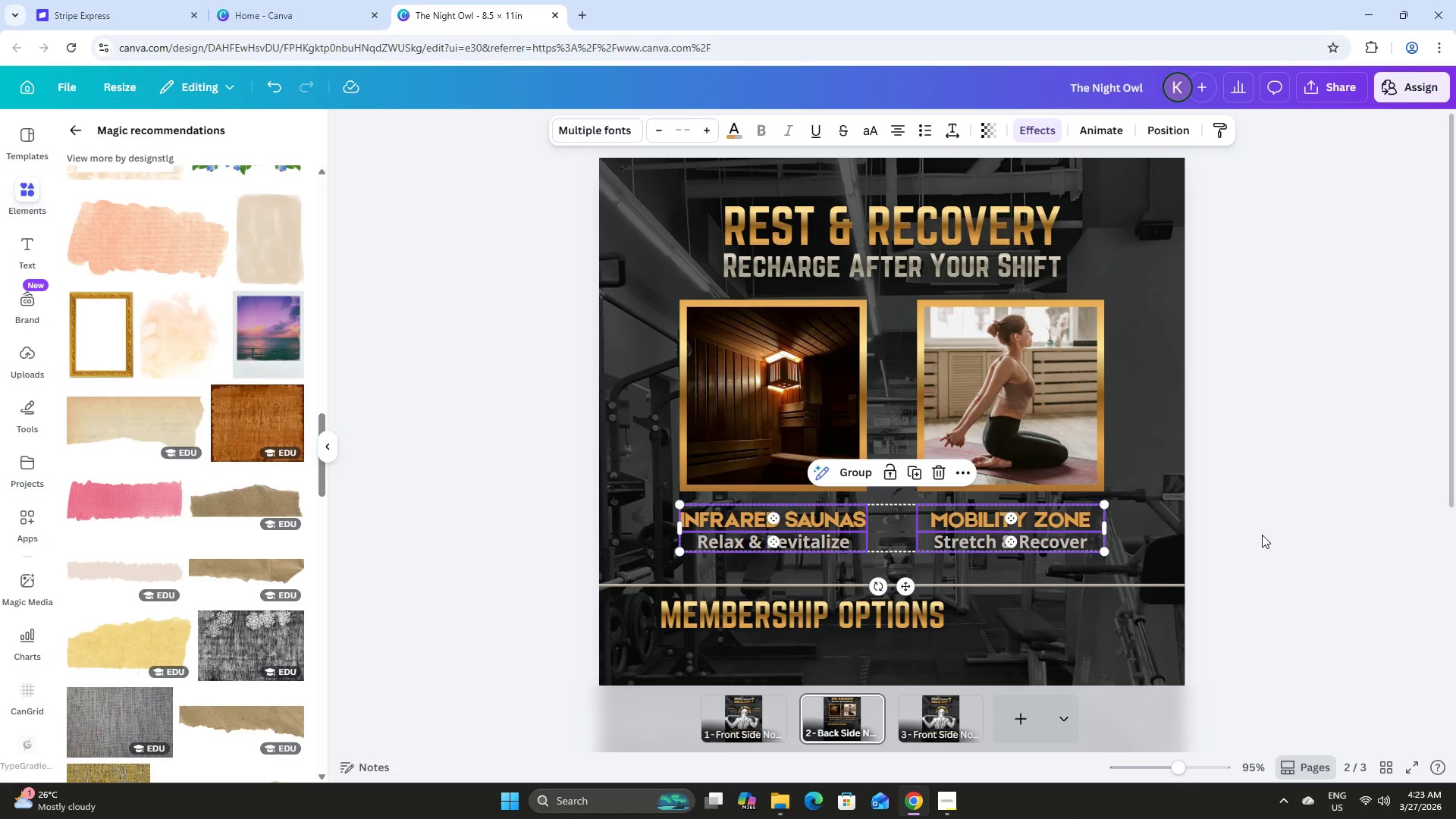 
key(ArrowUp)
 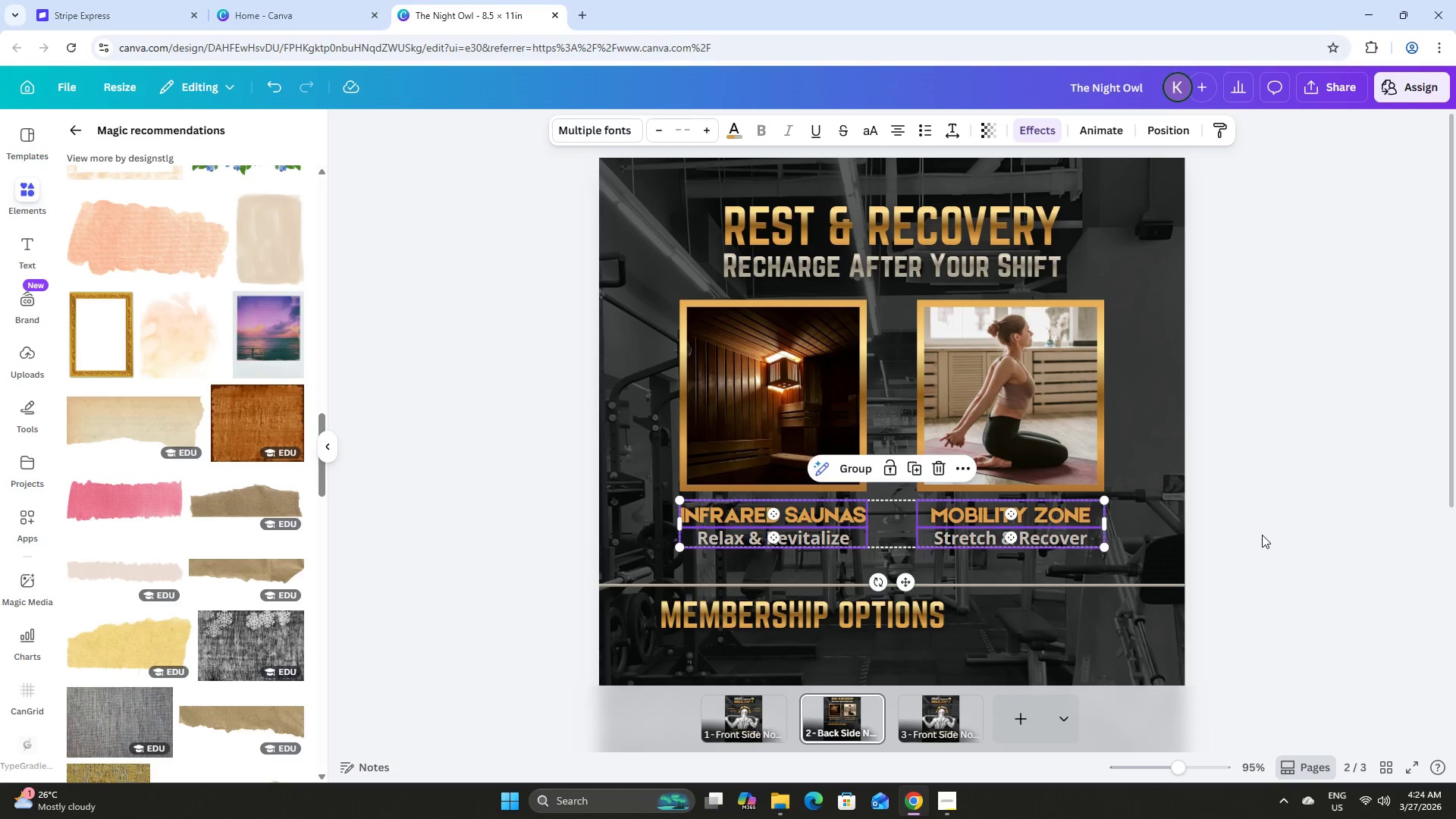 
left_click([1266, 538])
 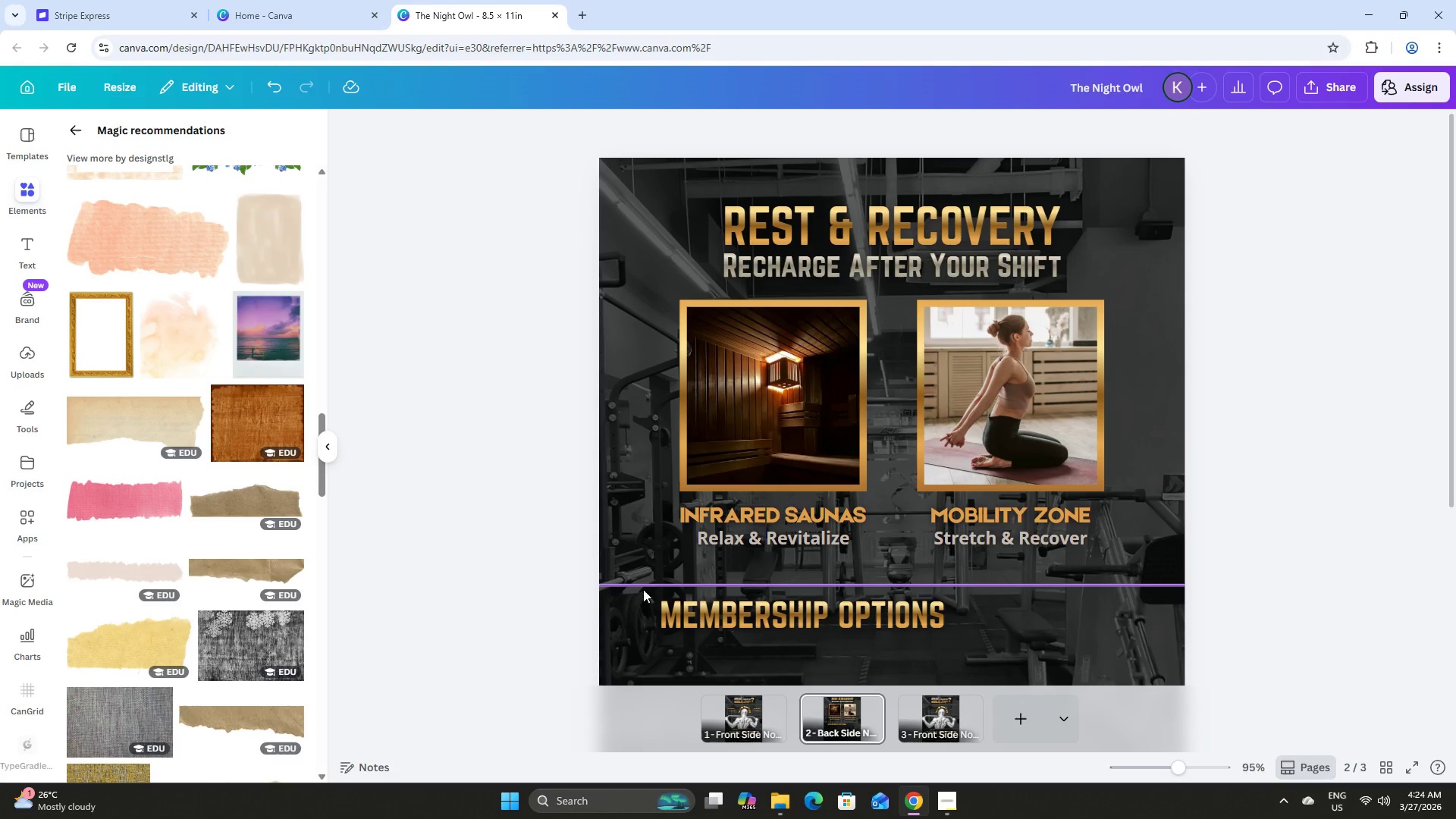 
left_click([613, 585])
 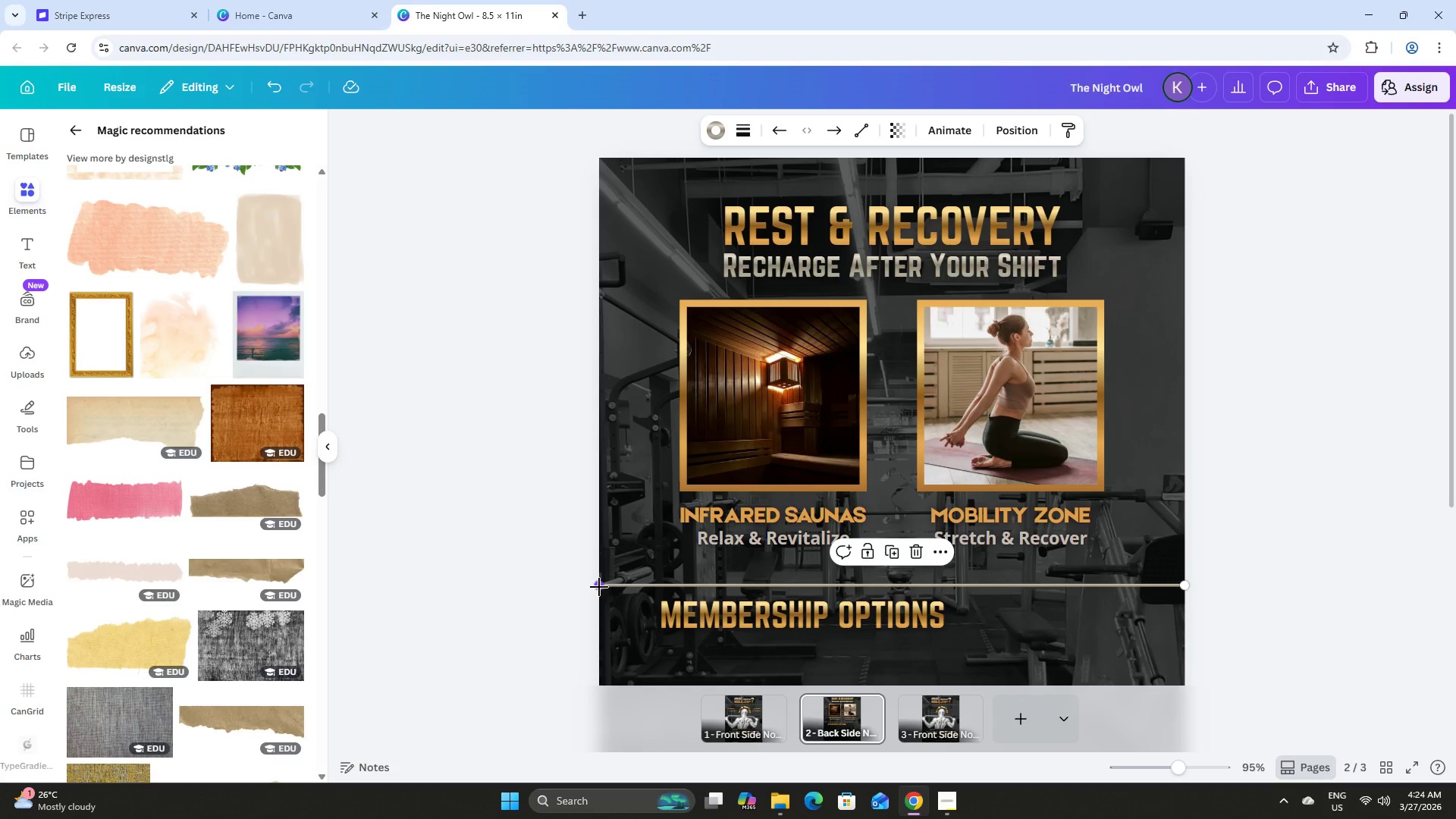 
left_click_drag(start_coordinate=[599, 587], to_coordinate=[601, 564])
 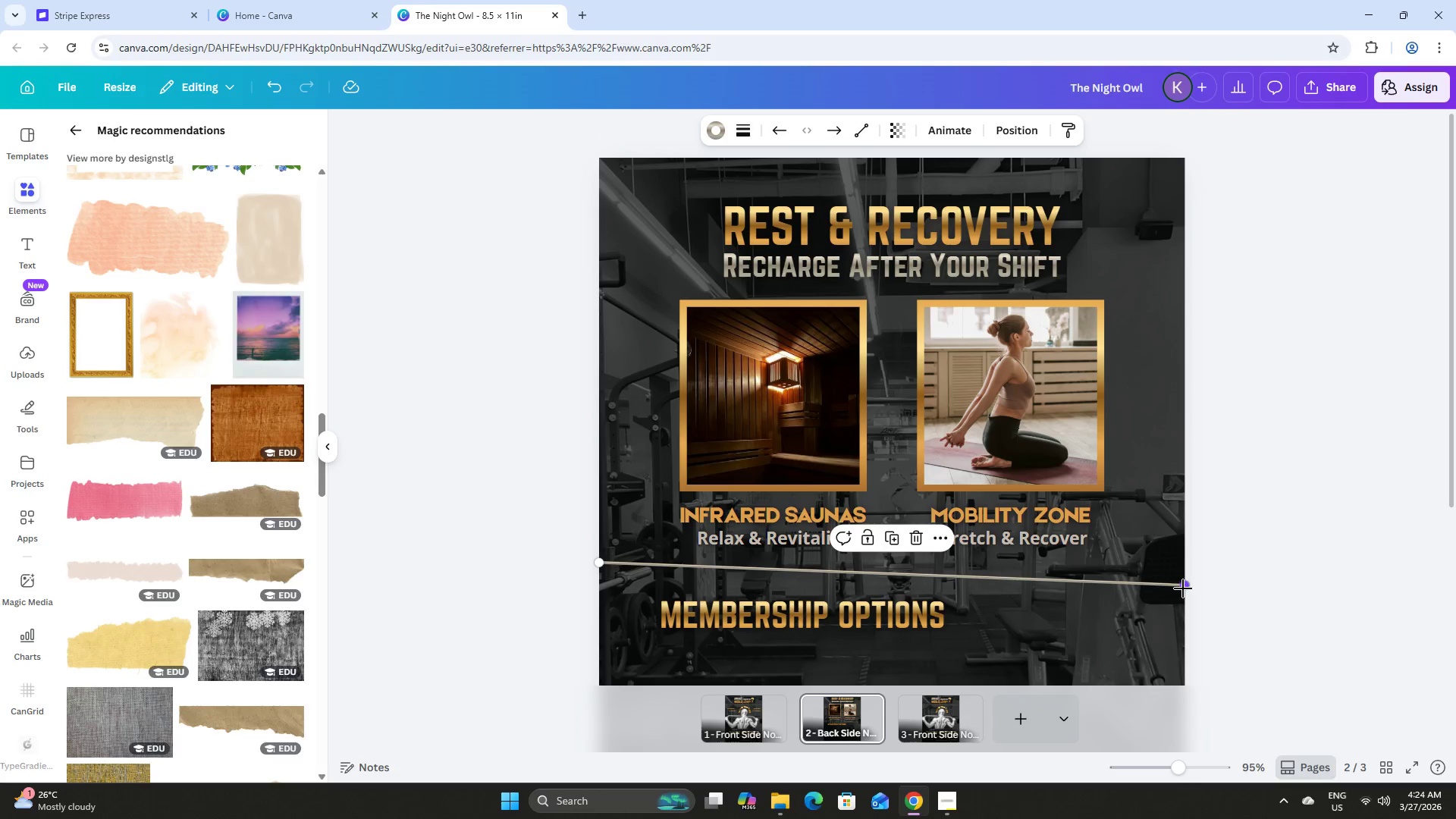 
left_click_drag(start_coordinate=[1183, 588], to_coordinate=[1184, 565])
 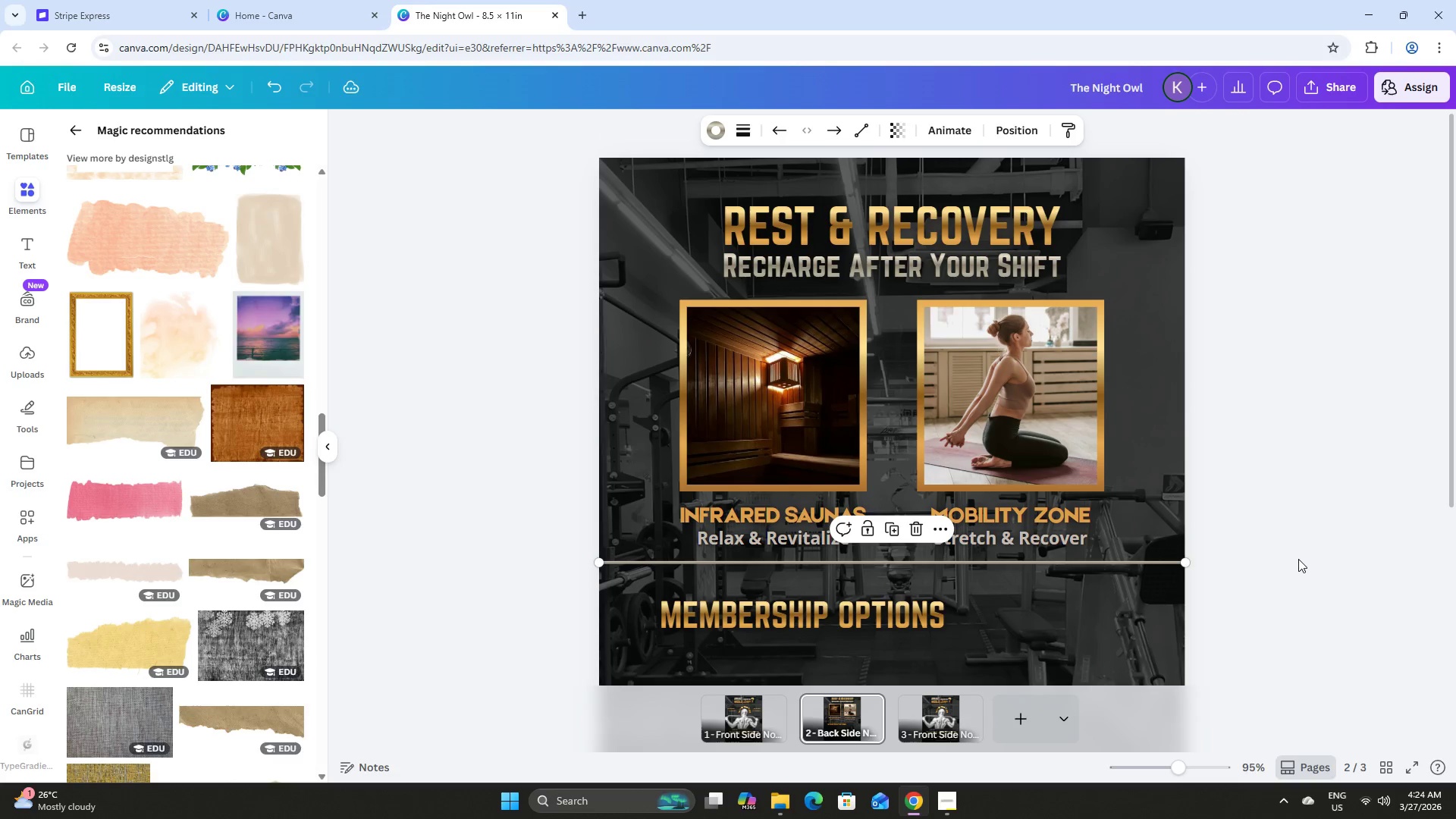 
left_click([1298, 559])
 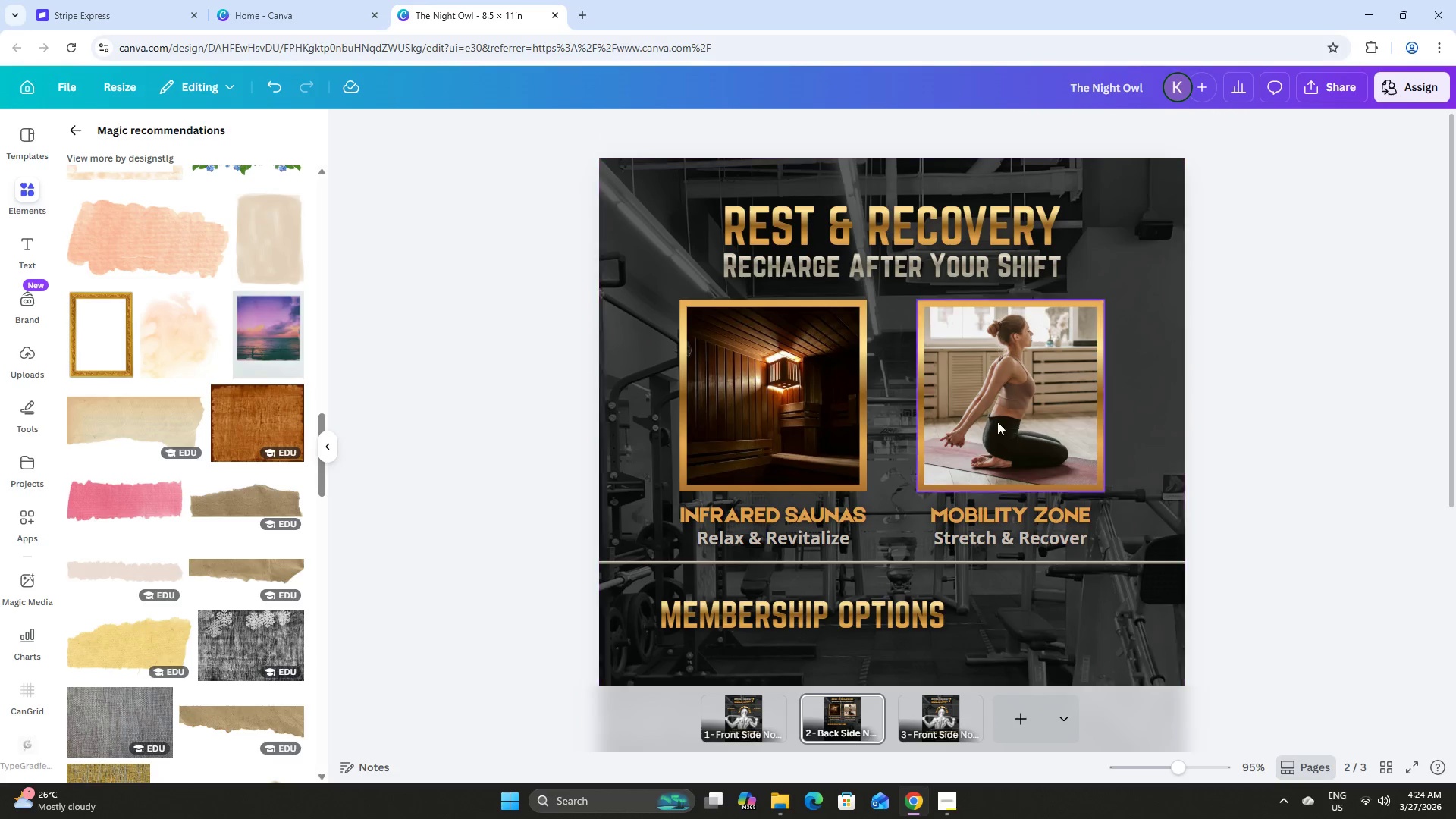 
hold_key(key=ShiftLeft, duration=1.5)
left_click([784, 377])
 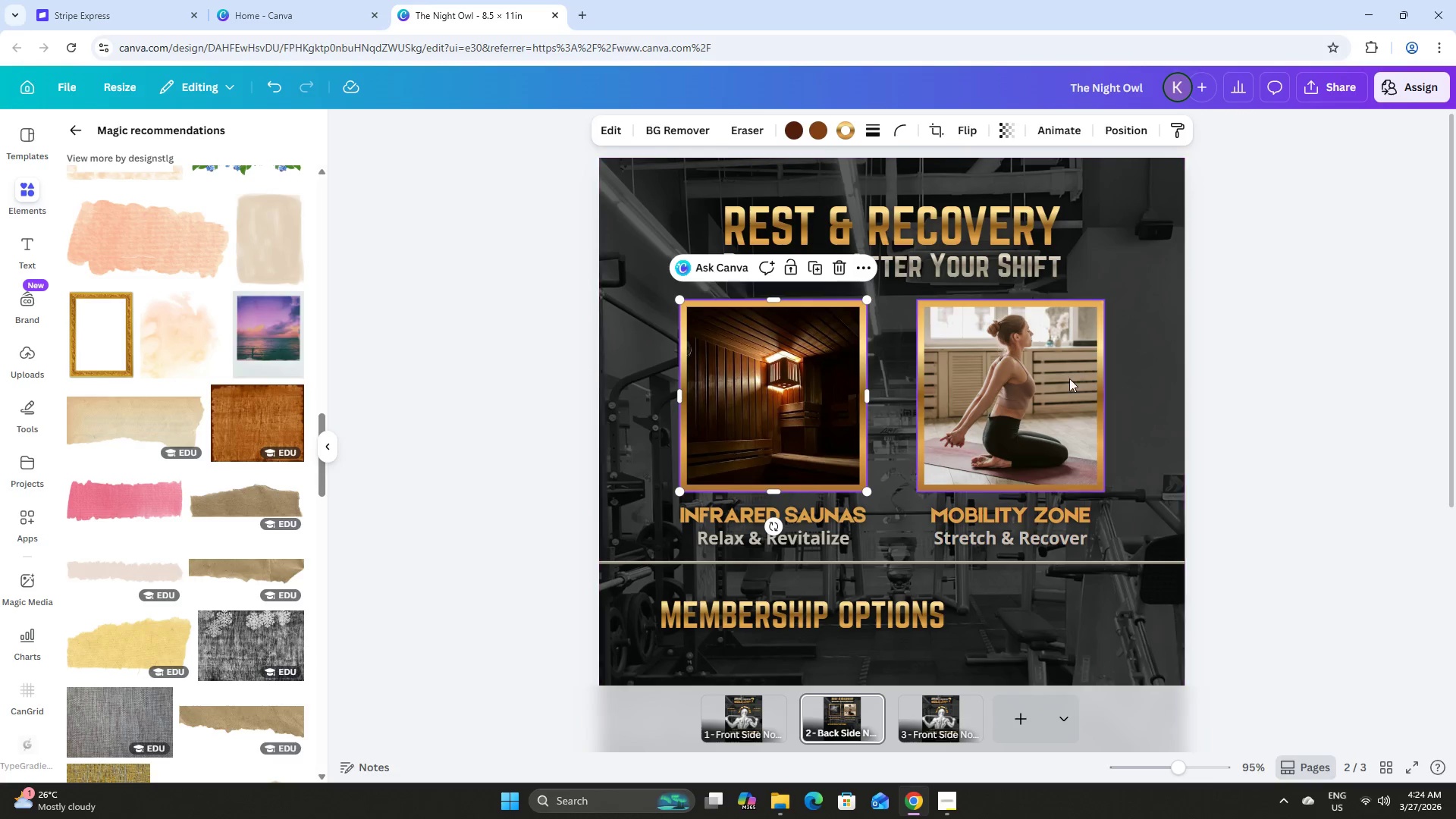 
double_click([1069, 378])
 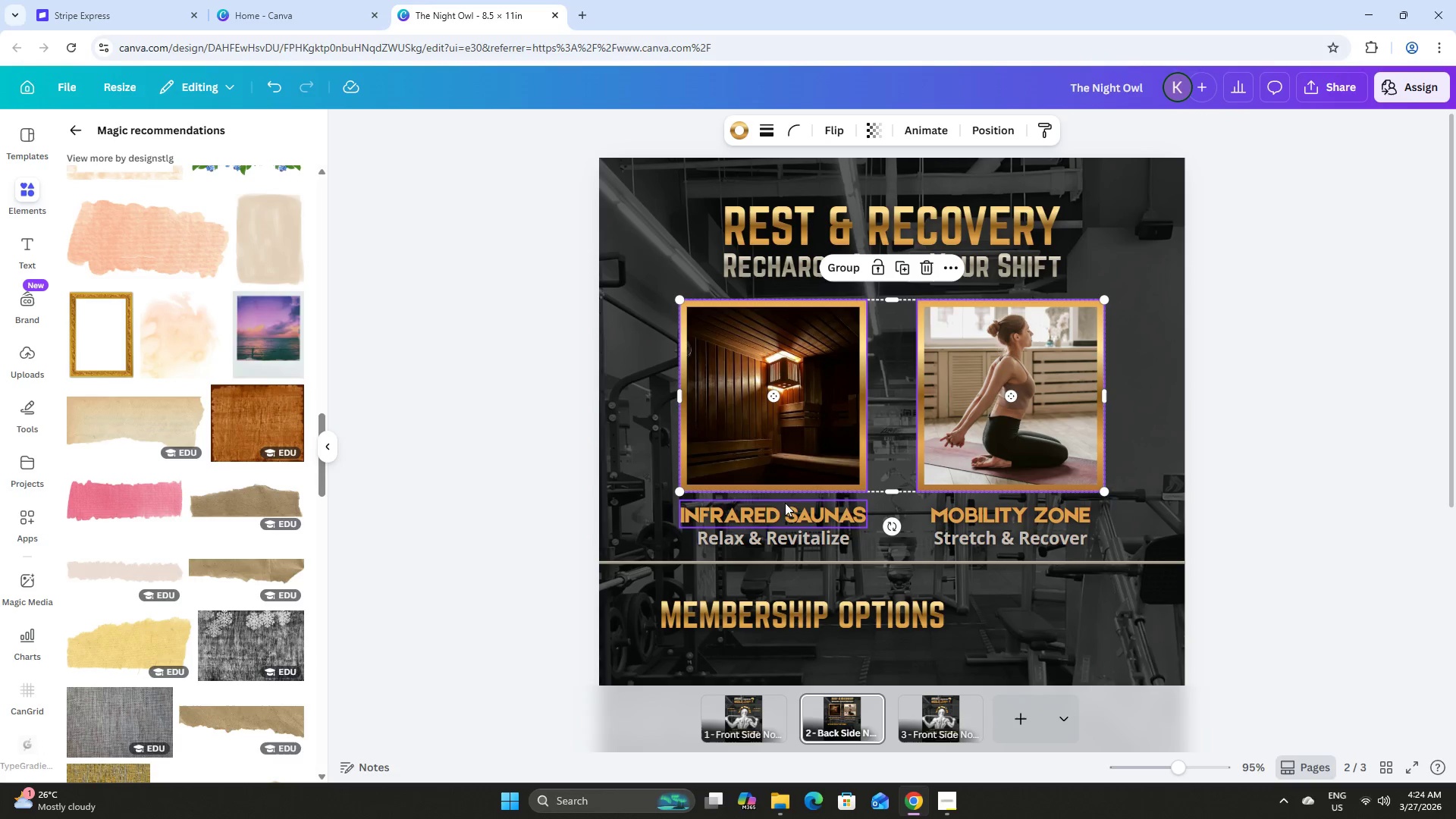 
left_click([783, 504])
 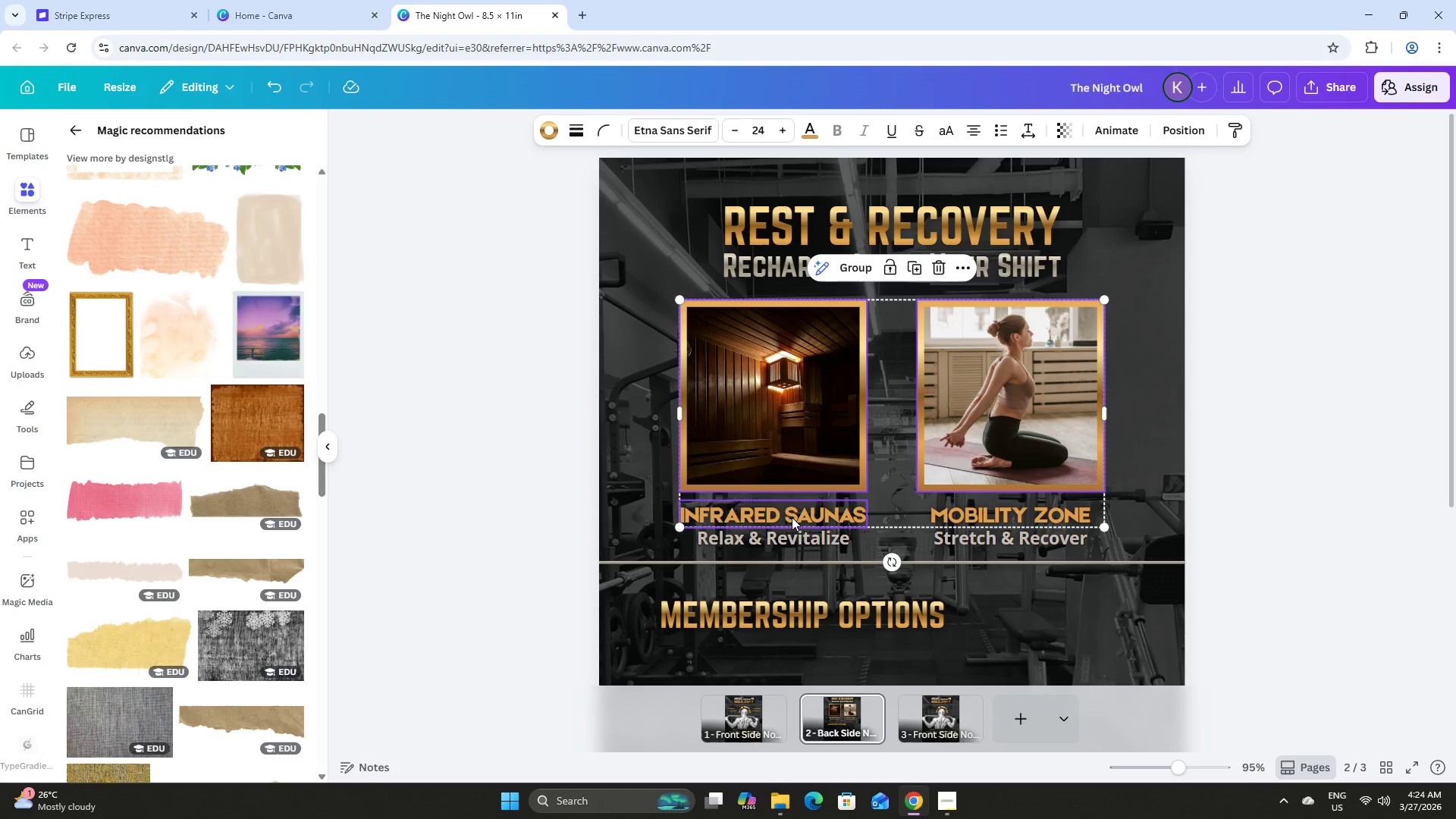 
hold_key(key=ShiftLeft, duration=1.52)
left_click([977, 534])
 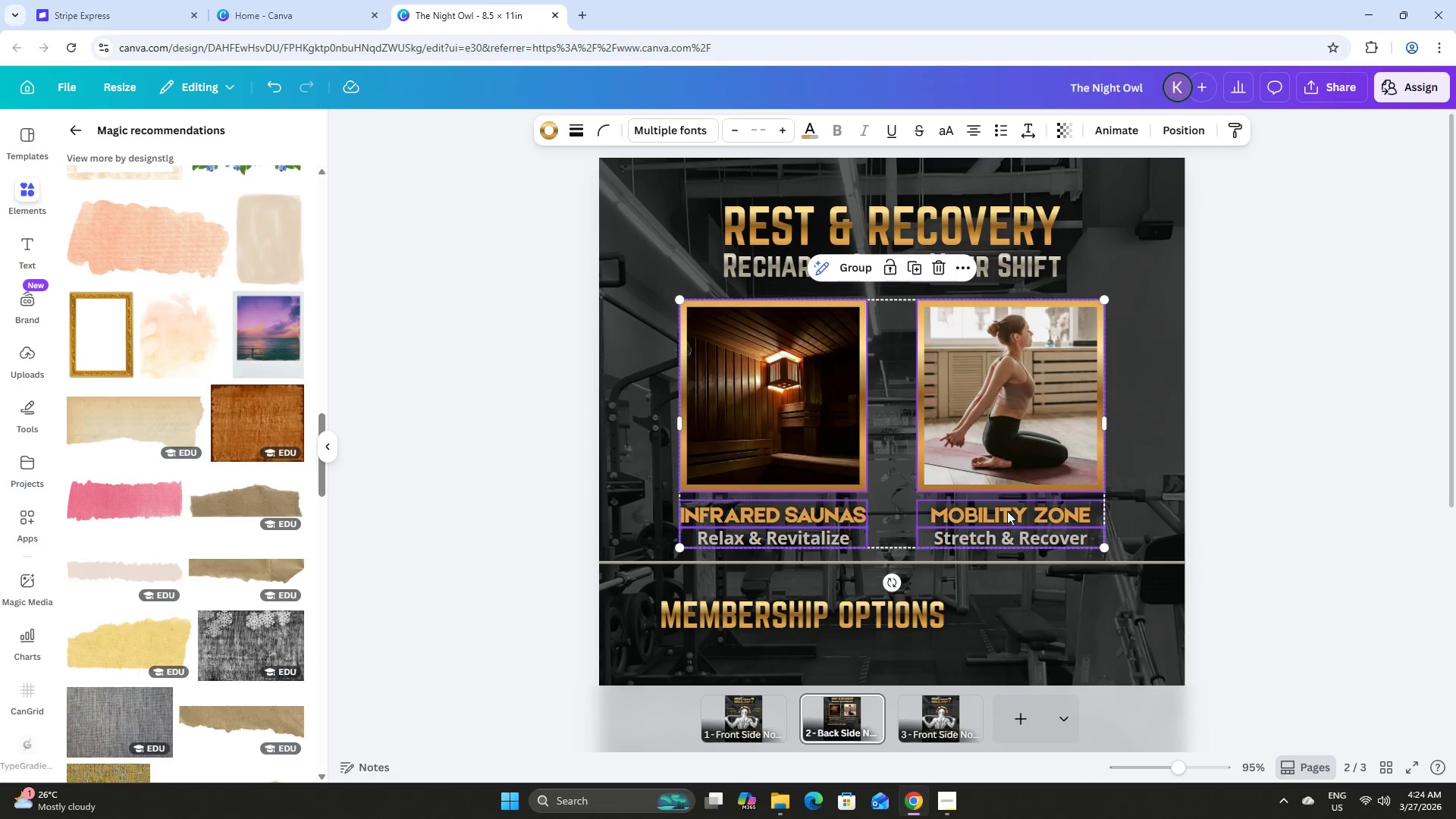 
double_click([1007, 510])
 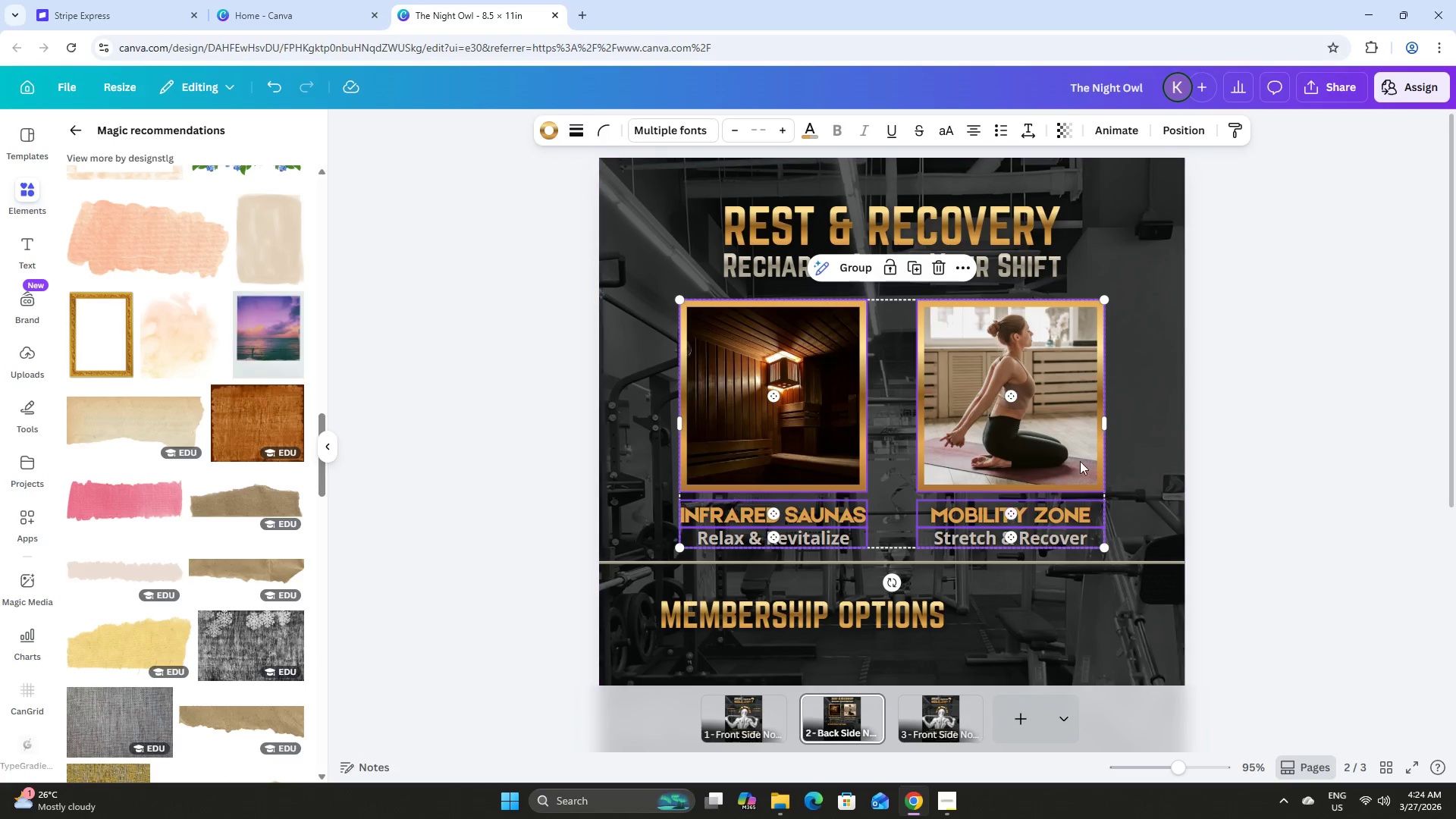 
hold_key(key=ShiftLeft, duration=1.42)
left_click([1056, 435])
 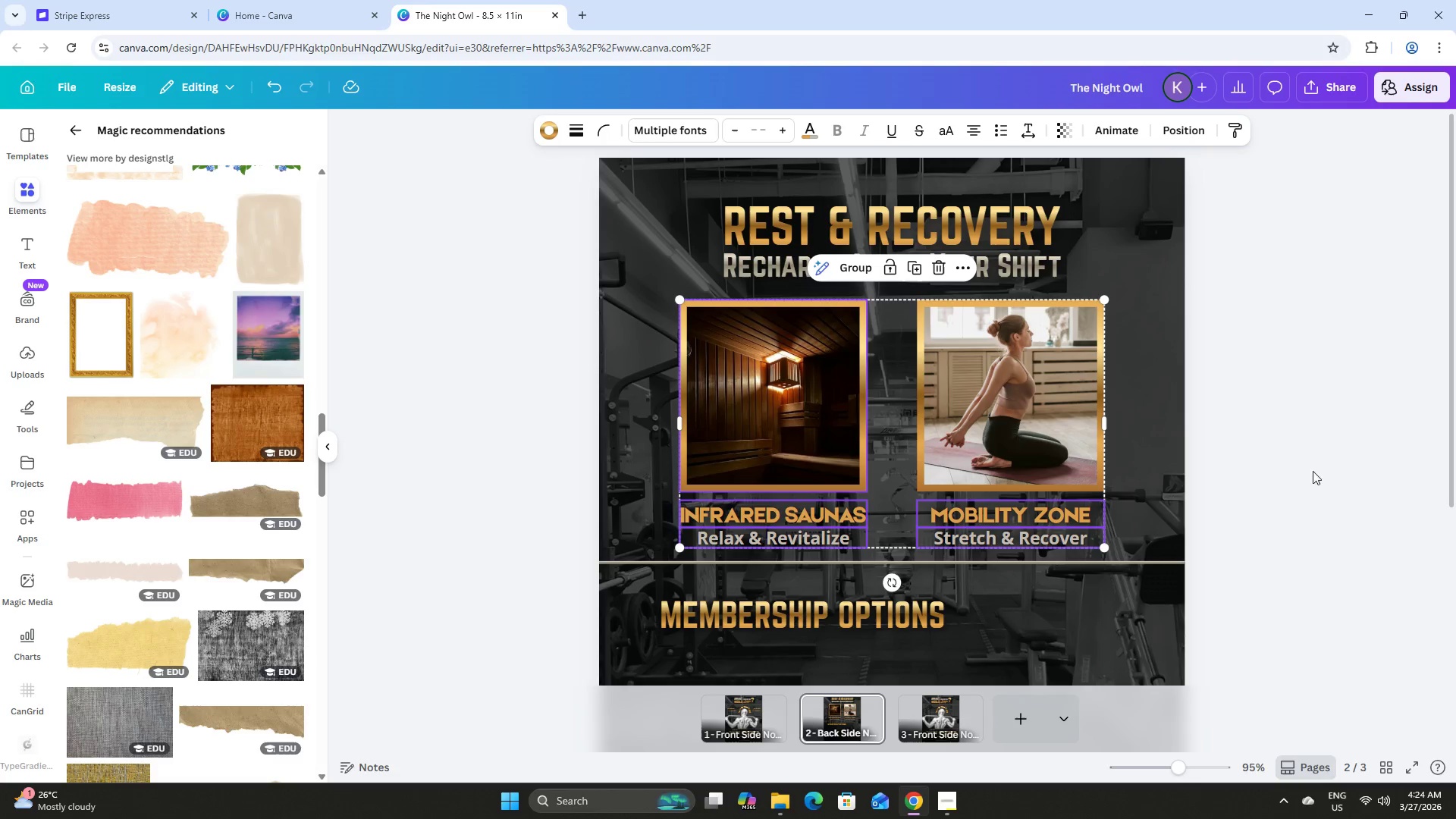 
hold_key(key=ShiftLeft, duration=0.45)
left_click([1048, 437])
 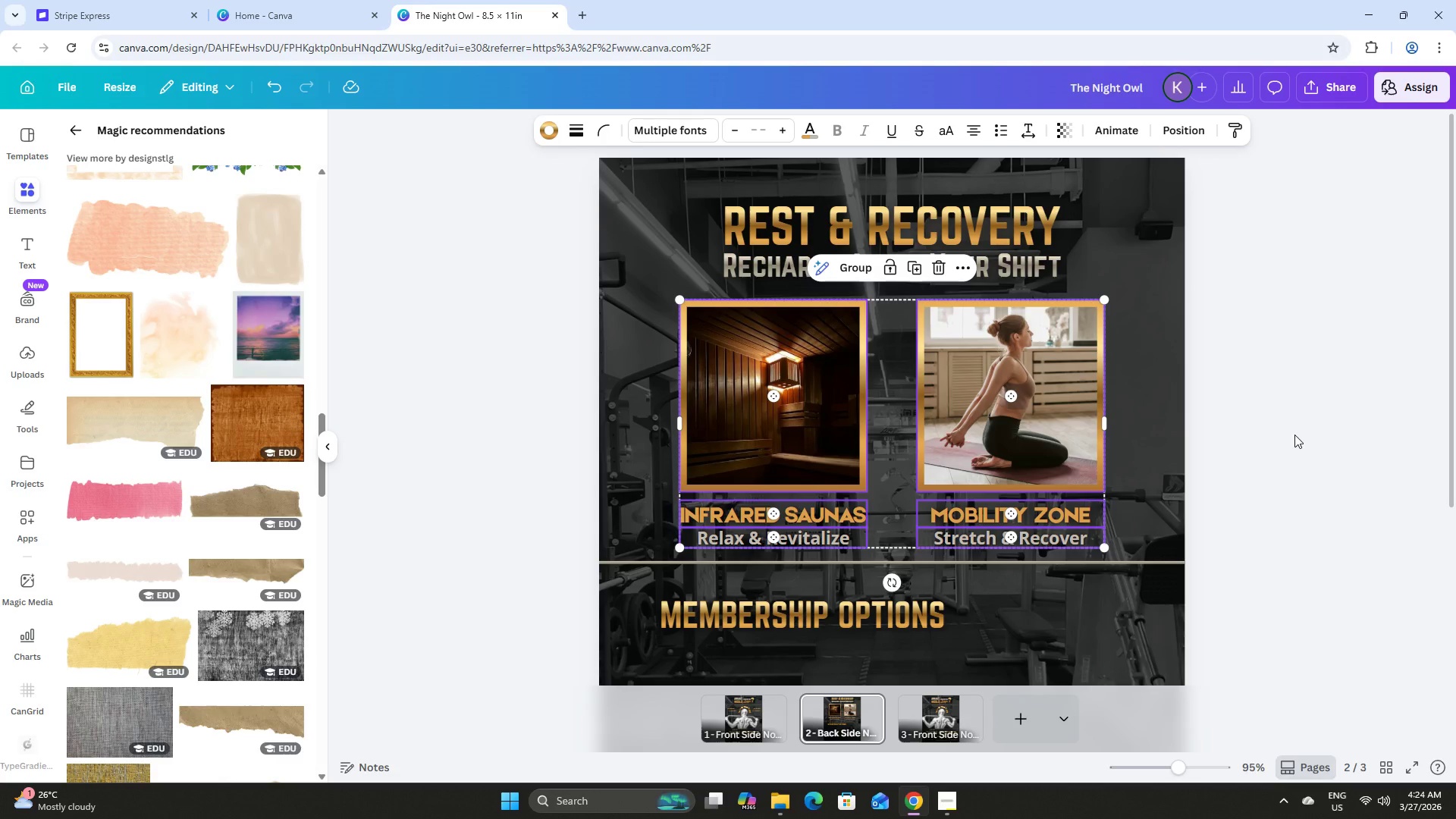 
key(ArrowUp)
 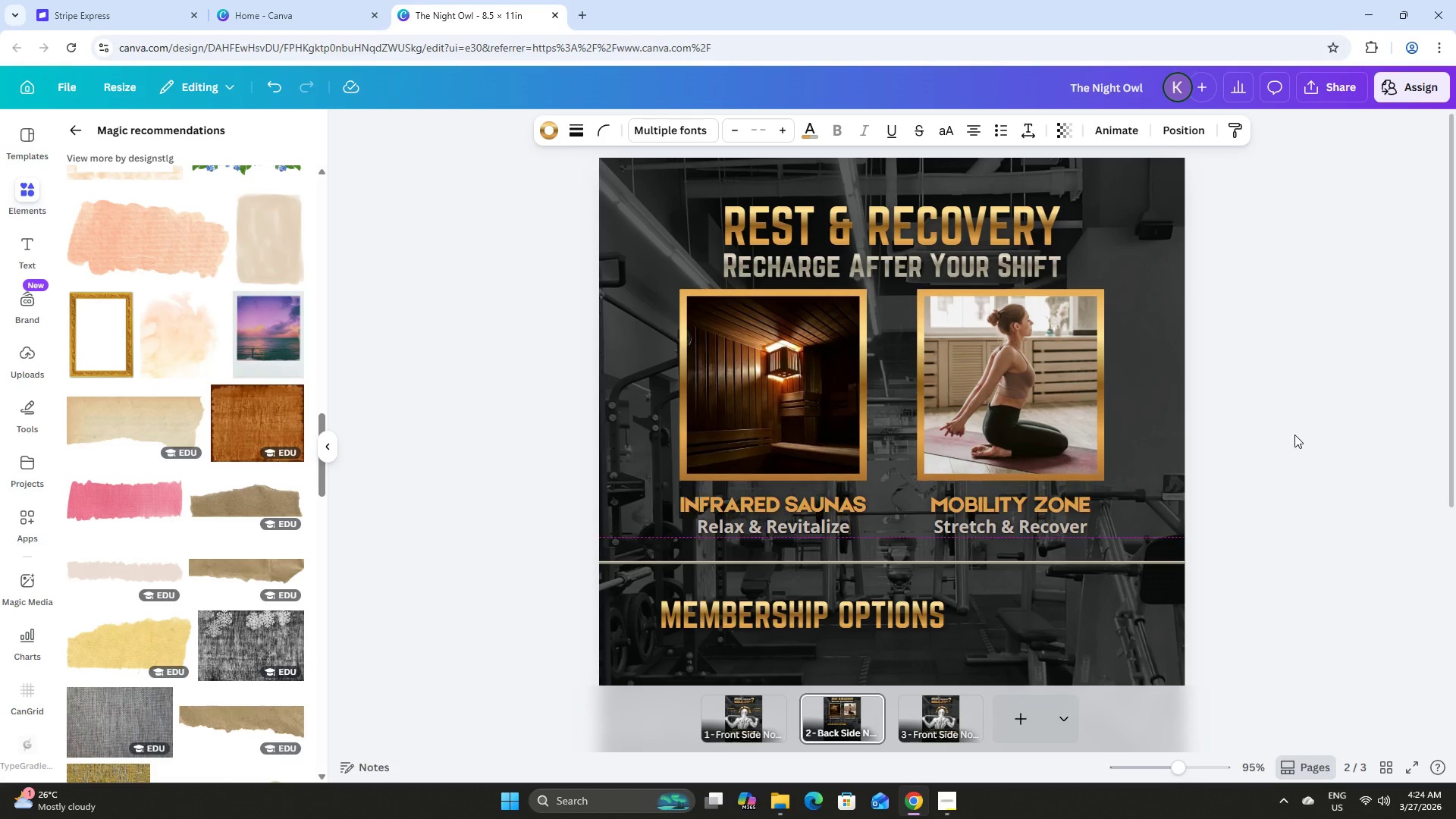 
key(ArrowUp)
 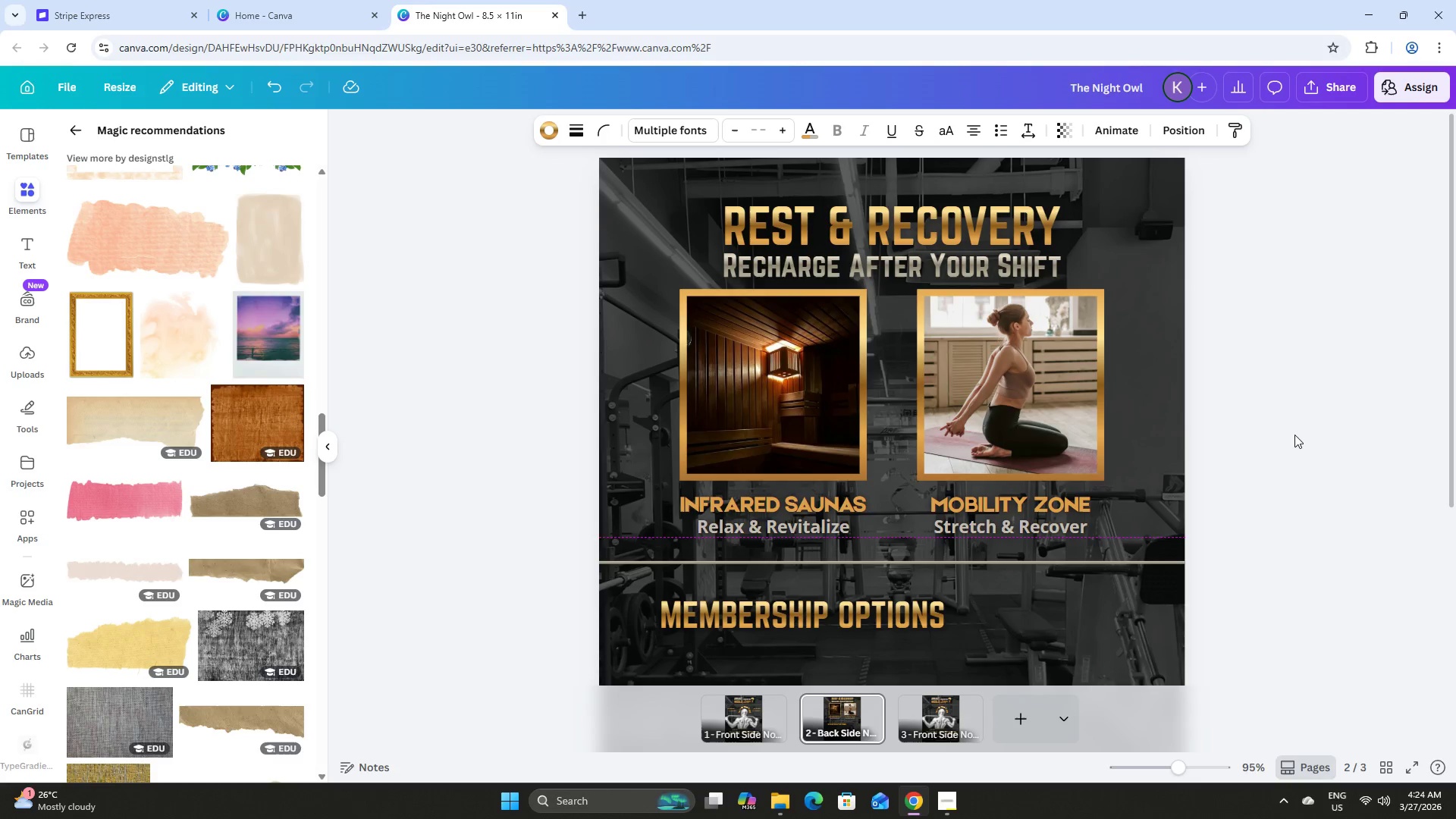 
key(ArrowDown)
 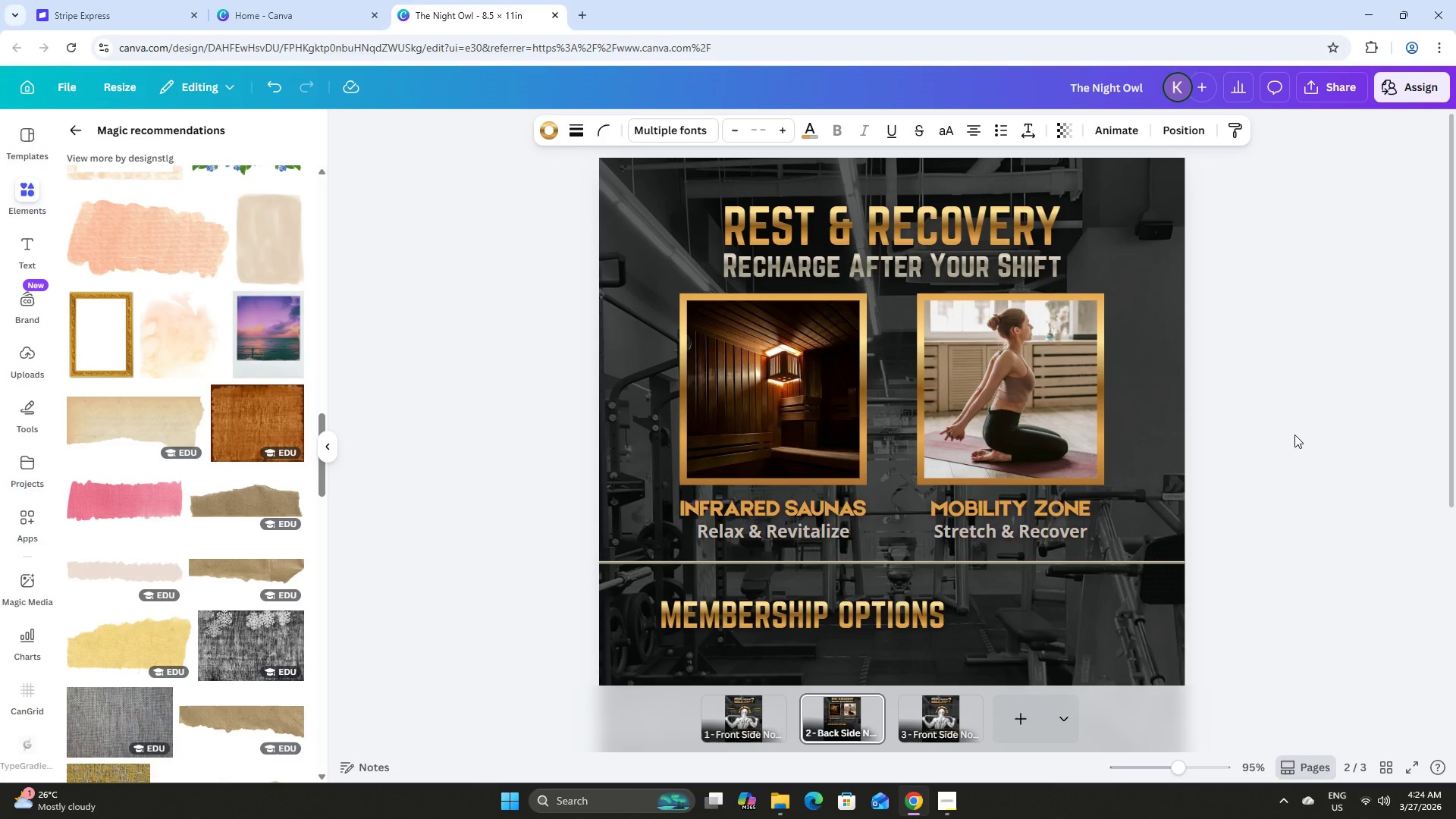 
key(ArrowDown)
 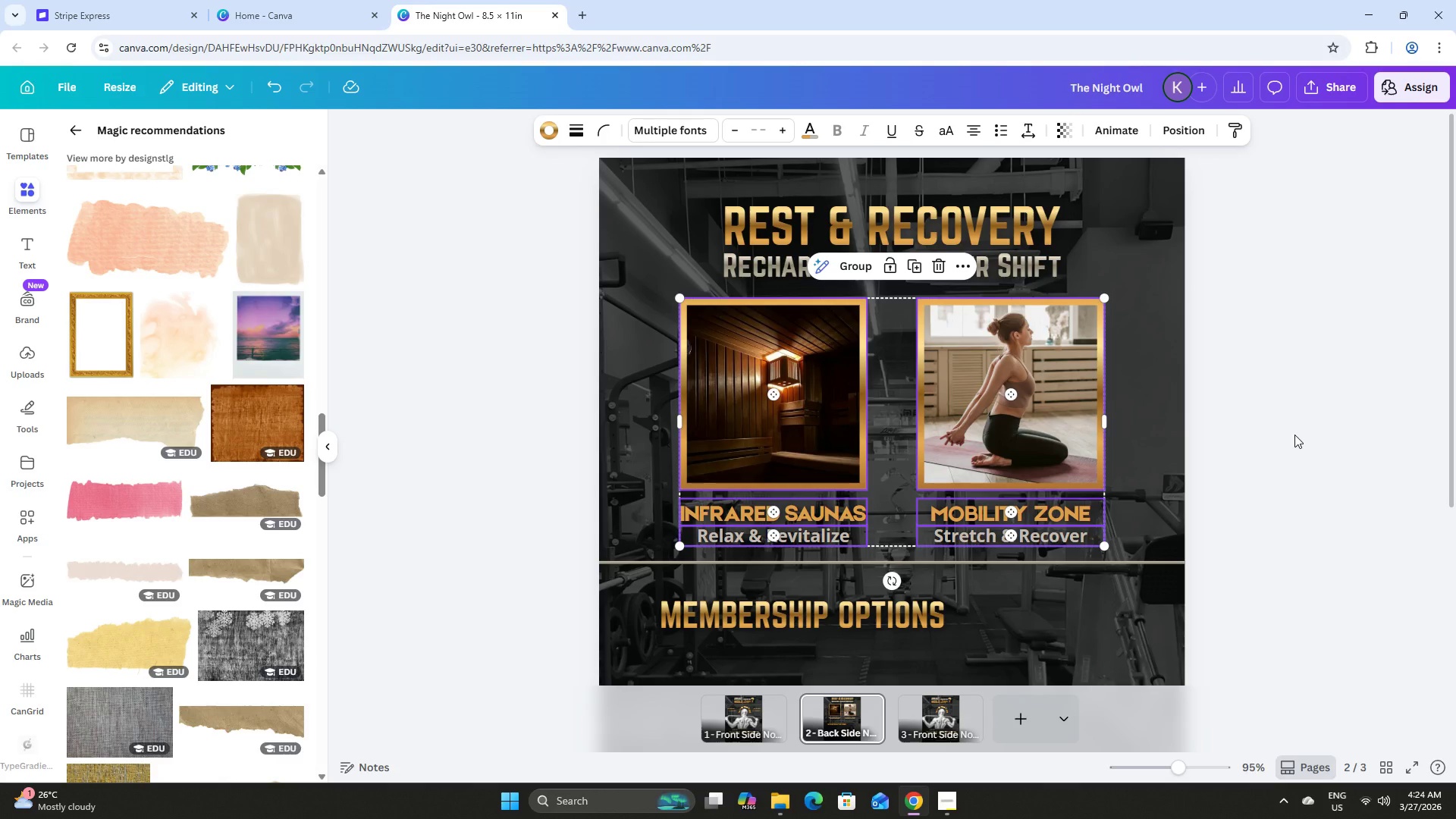 
left_click([1294, 435])
 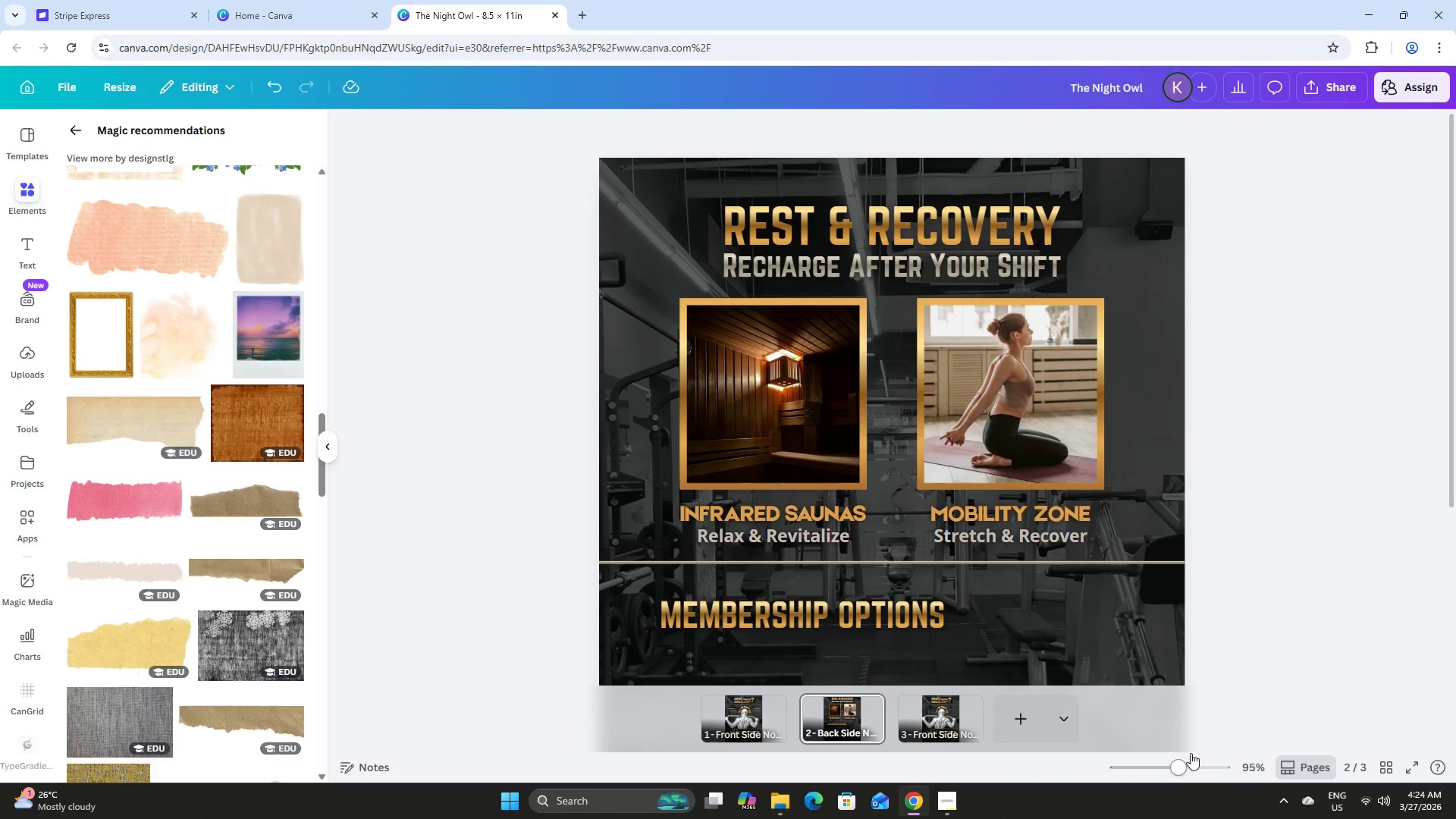 
left_click_drag(start_coordinate=[1181, 761], to_coordinate=[1180, 749])
 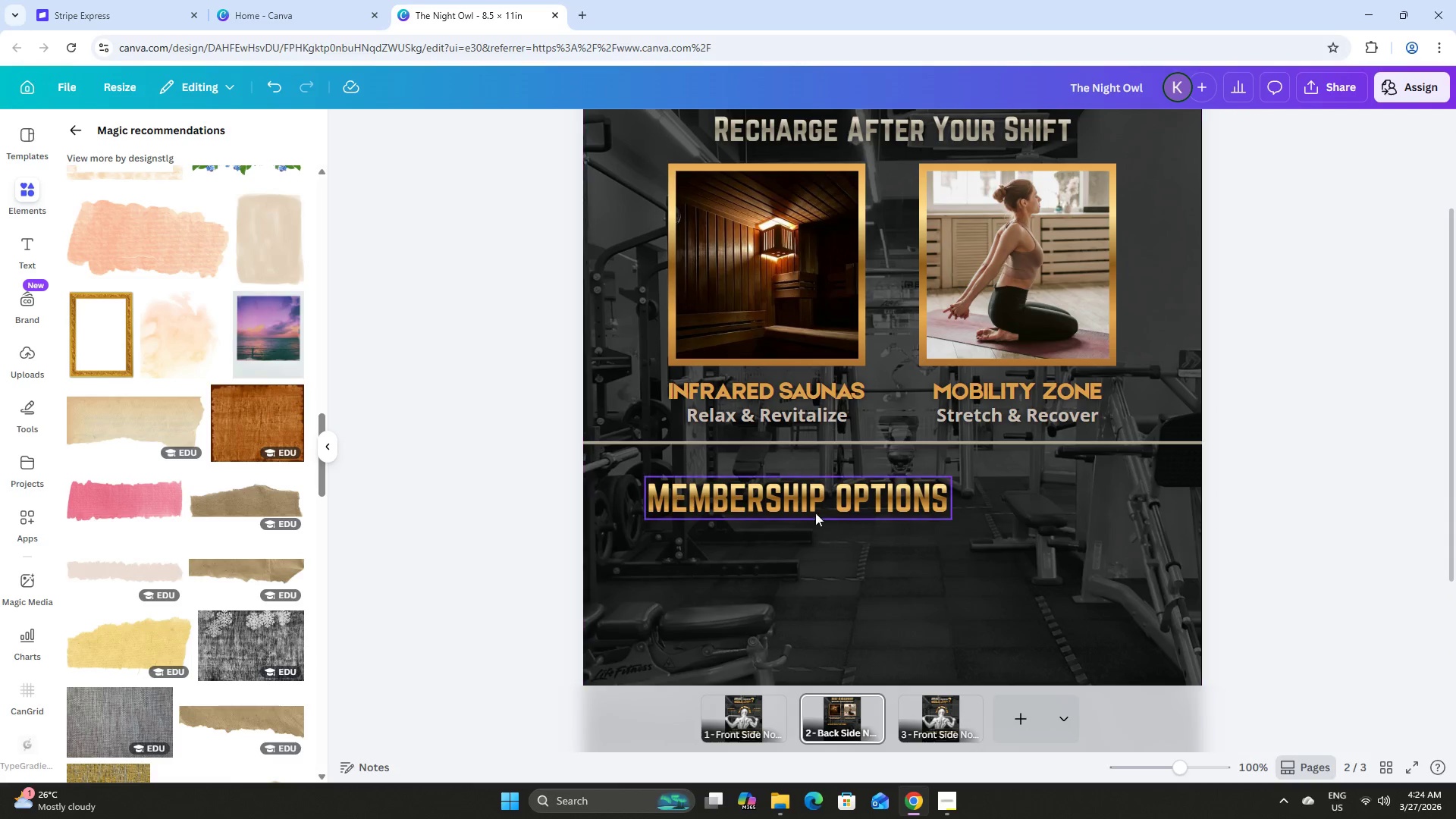 
left_click([808, 504])
 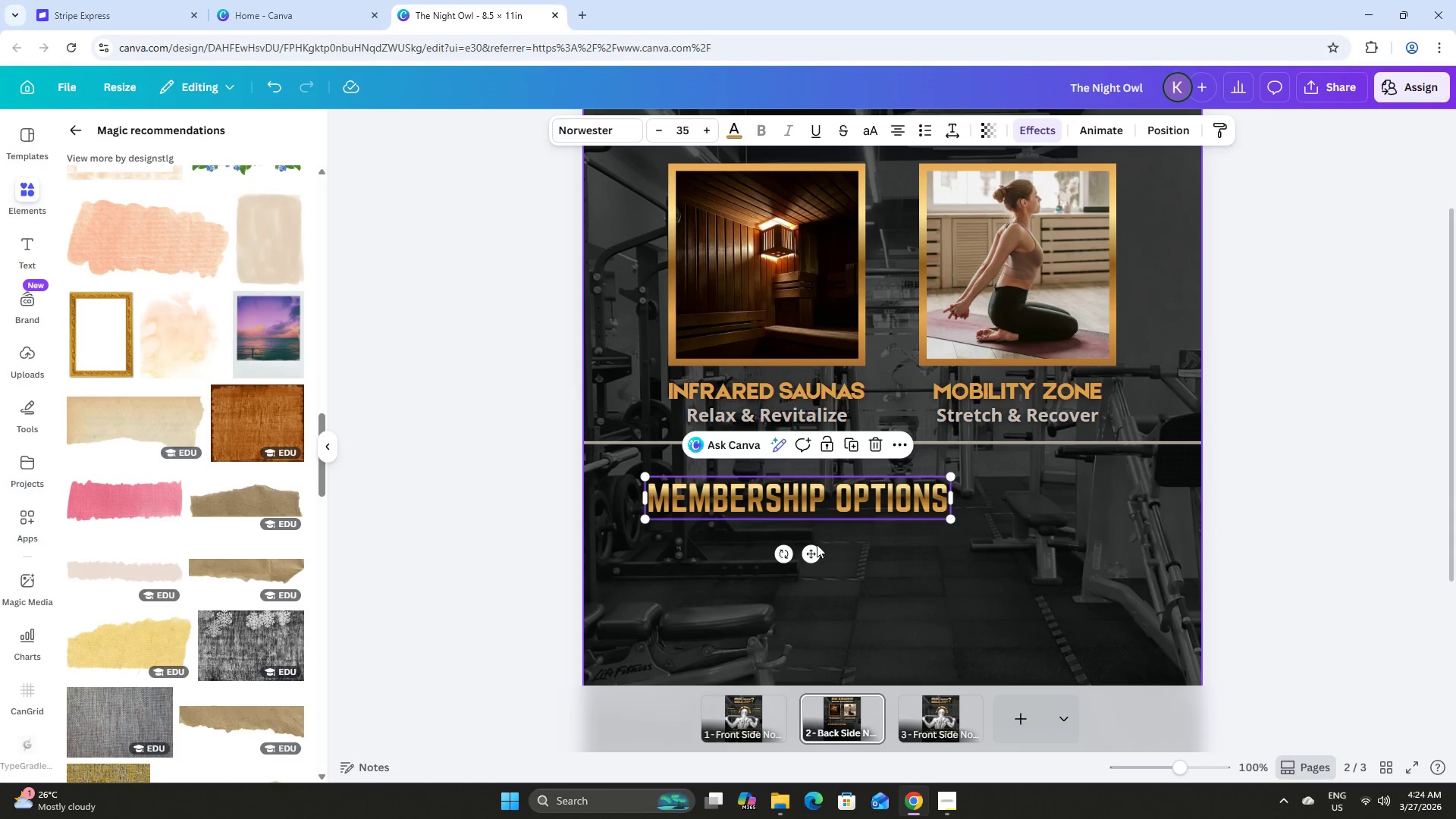 
left_click_drag(start_coordinate=[812, 551], to_coordinate=[813, 532])
 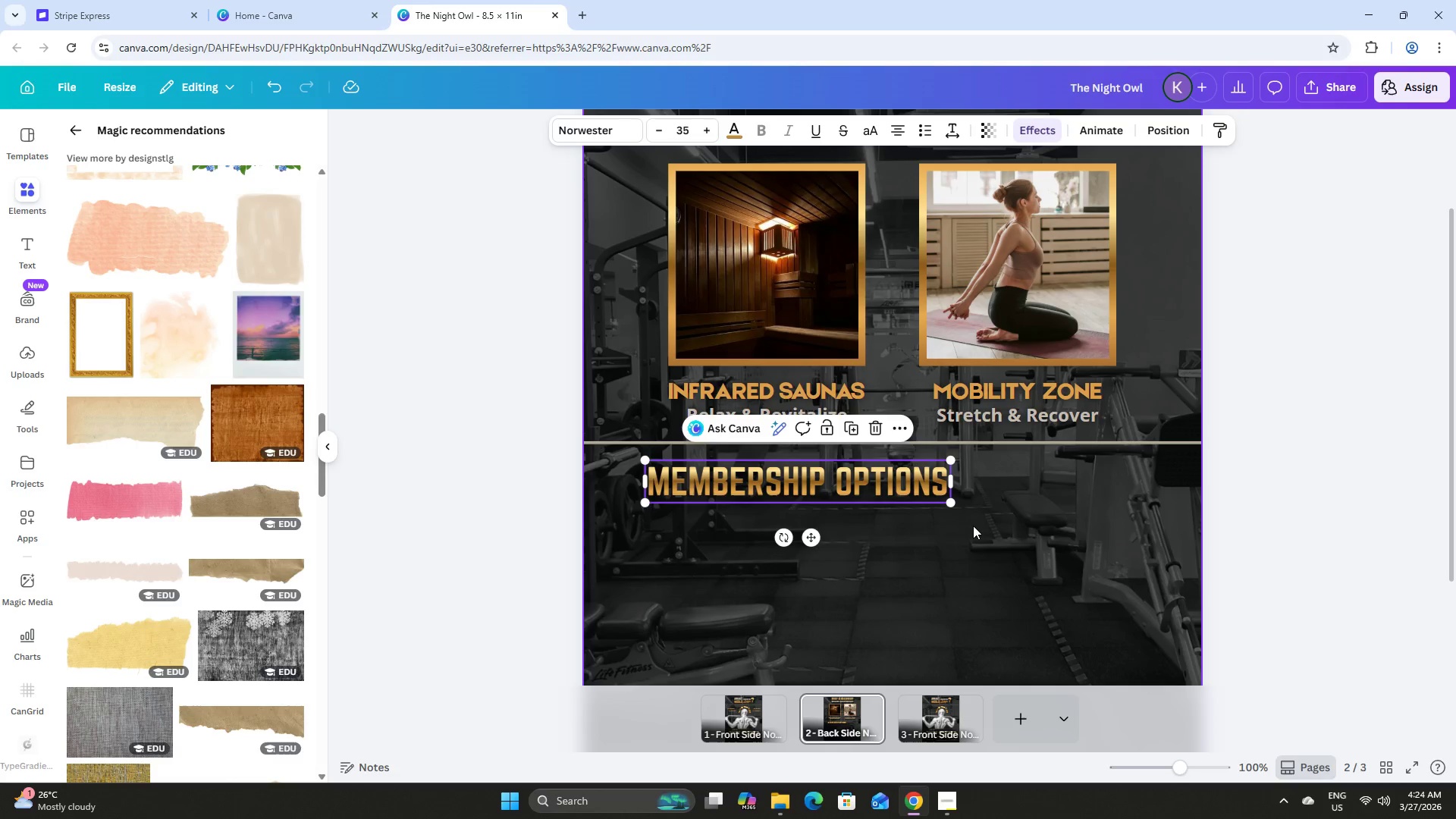 
left_click([973, 526])
 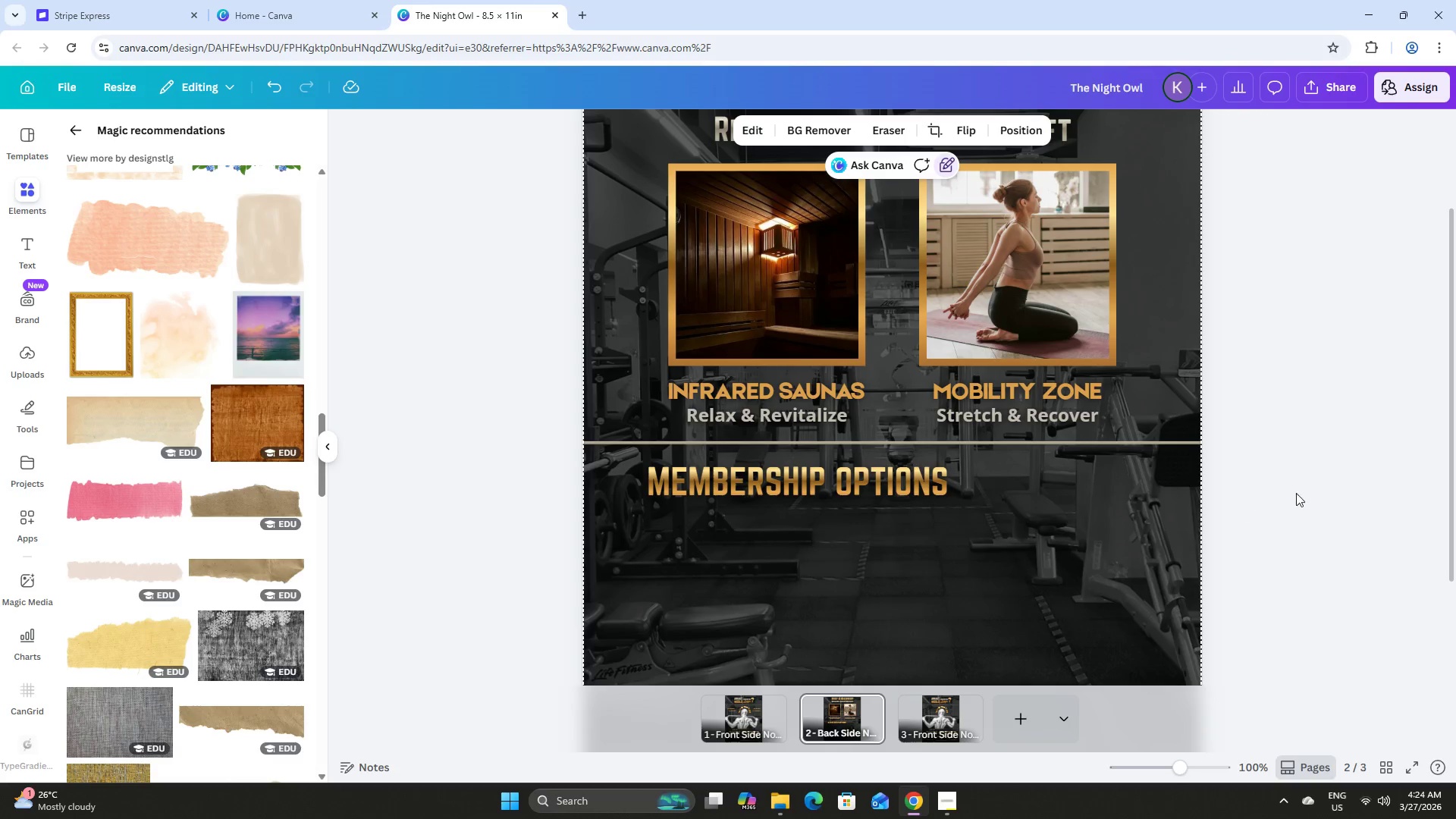 
left_click([1305, 493])
 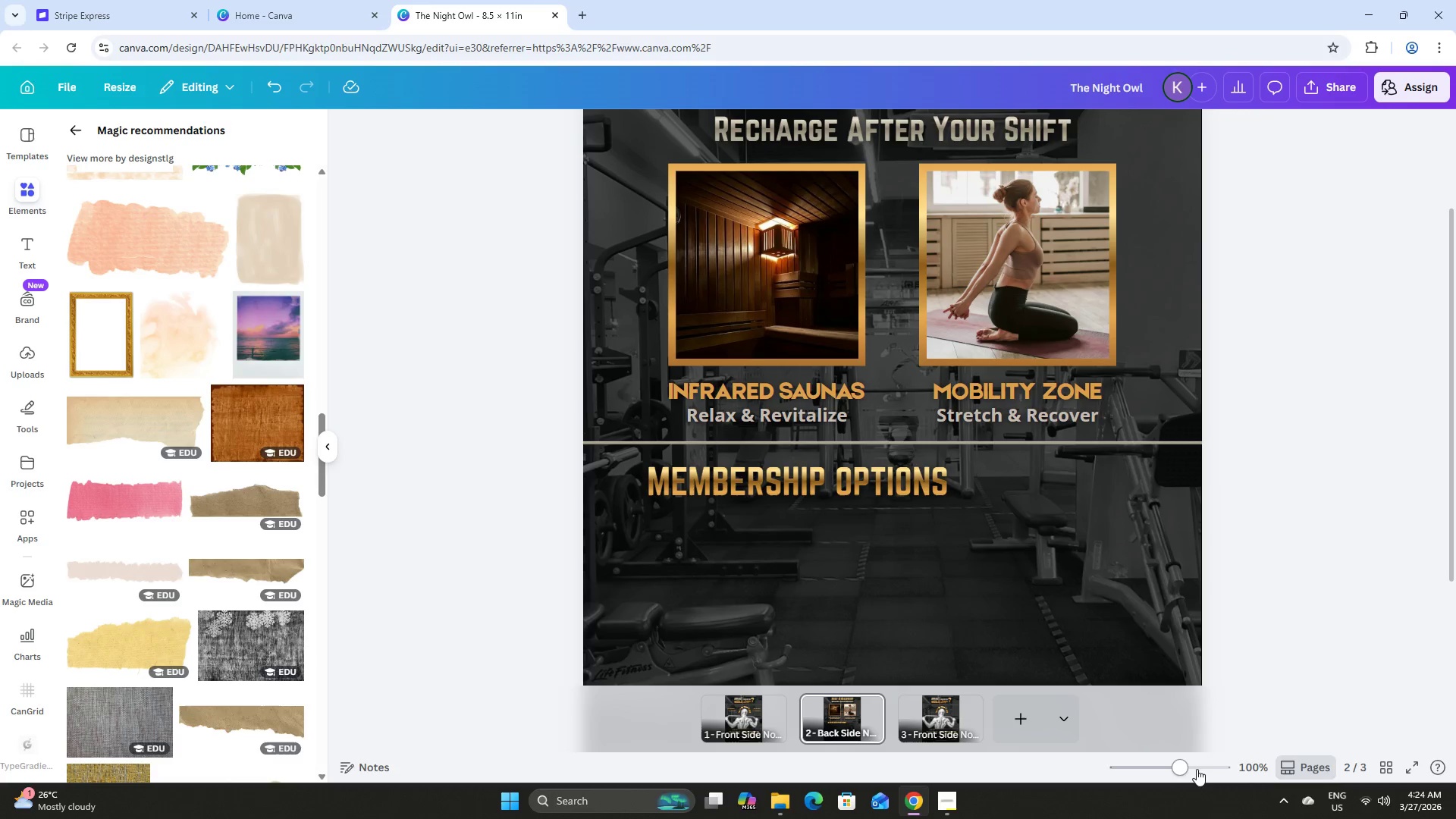 
left_click_drag(start_coordinate=[1183, 764], to_coordinate=[1175, 764])
 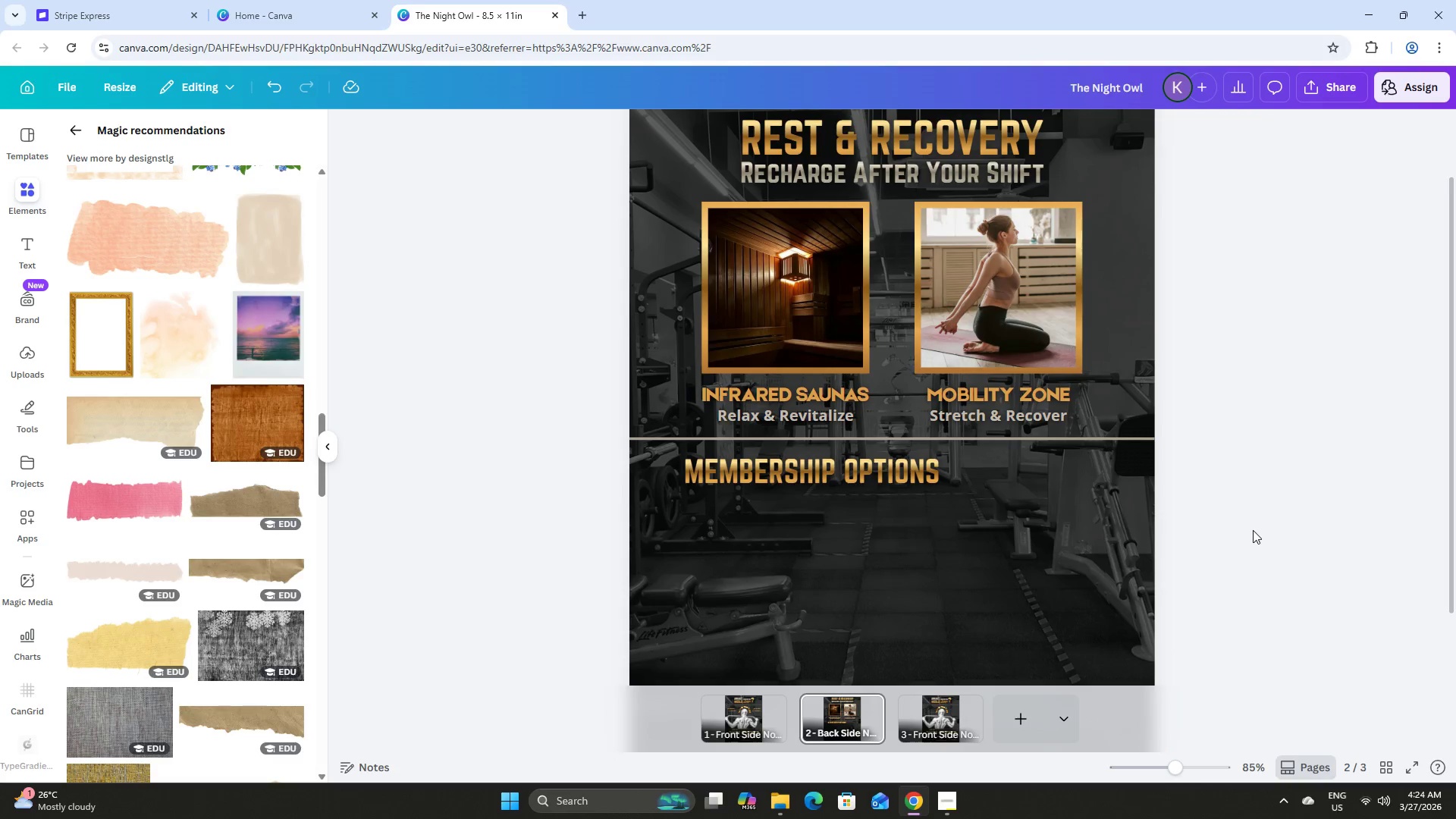 
scroll: coordinate [1253, 530], scroll_direction: up, amount: 4.0
 